 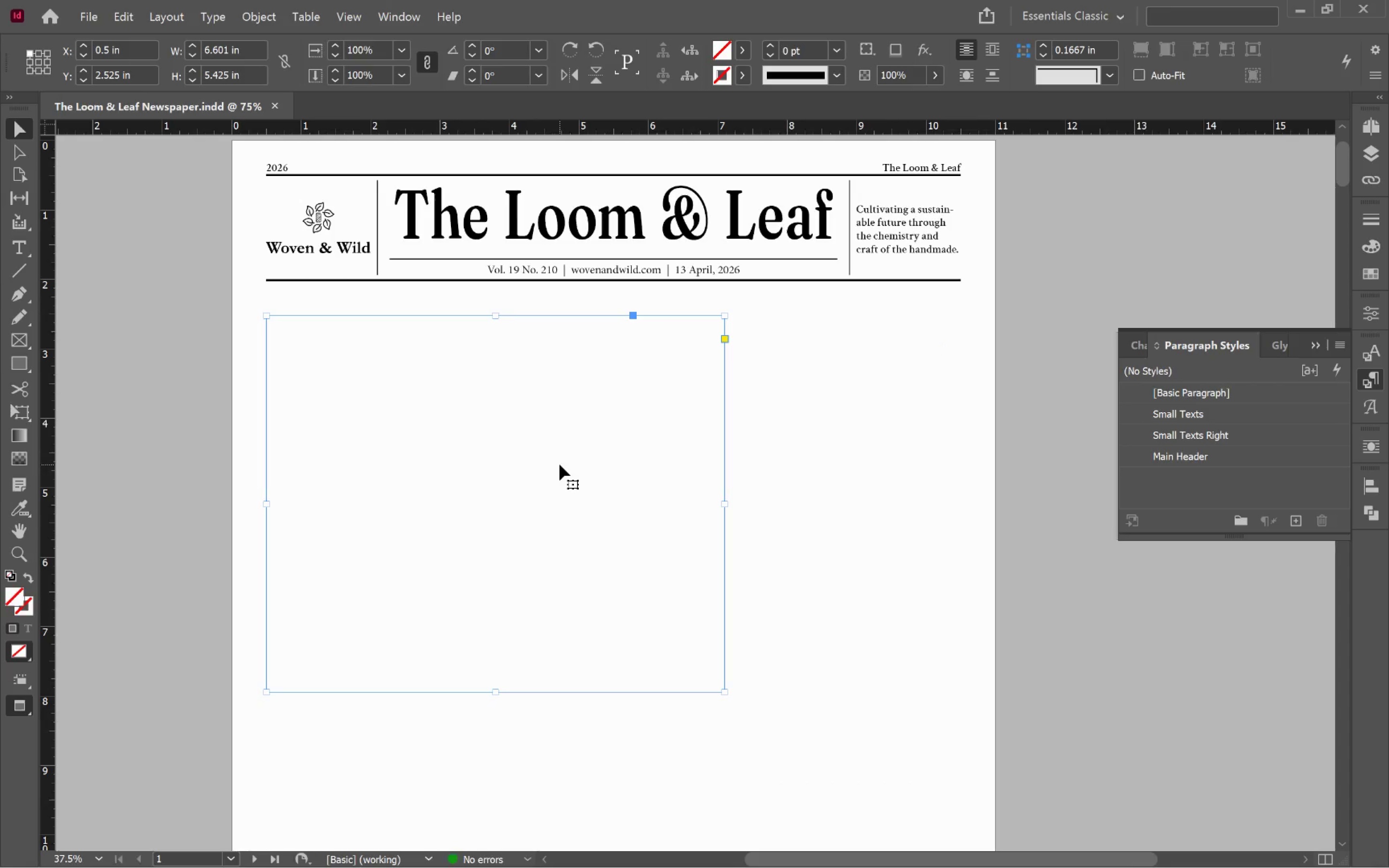 
key(Alt+Tab)
 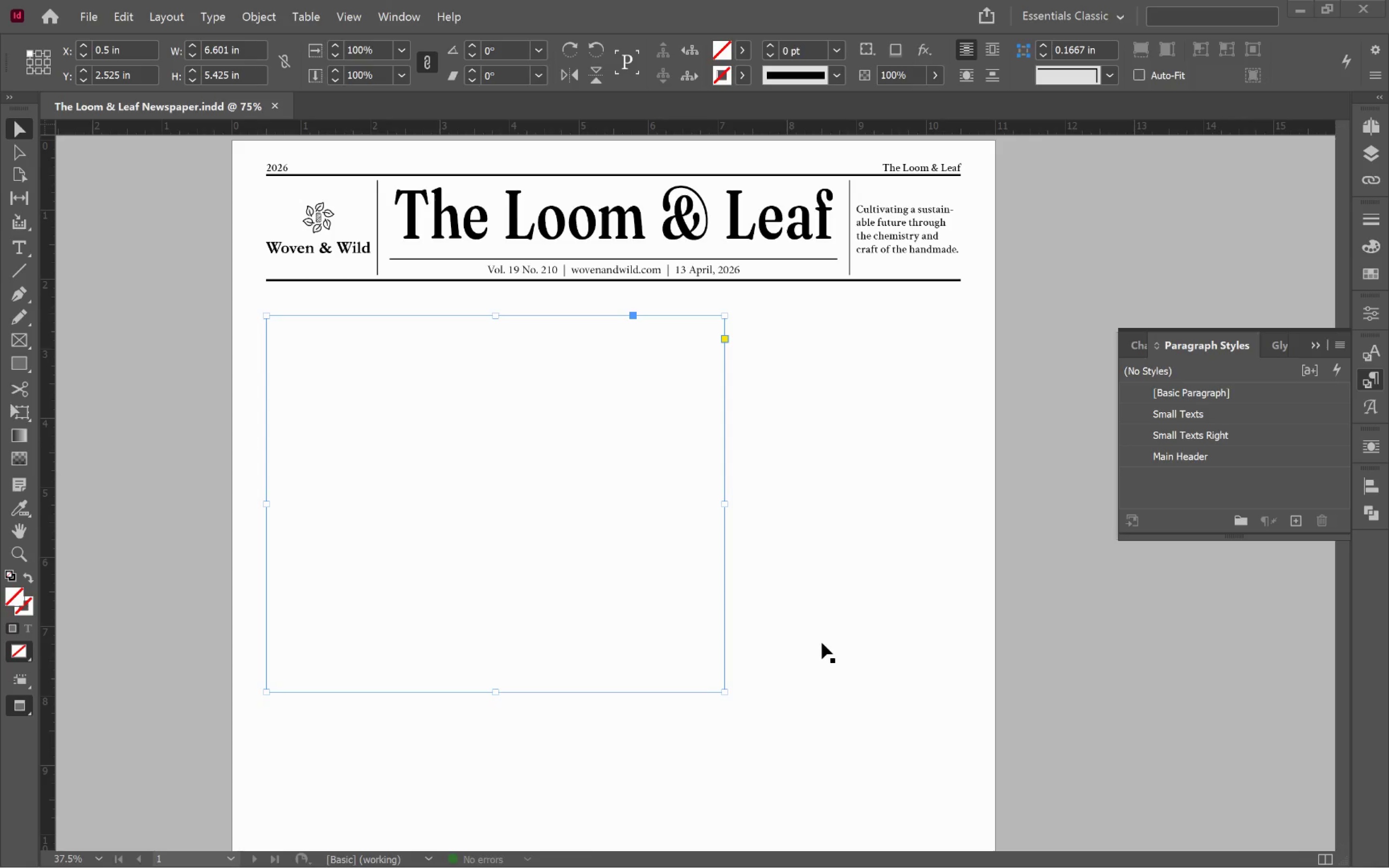 
wait(5.88)
 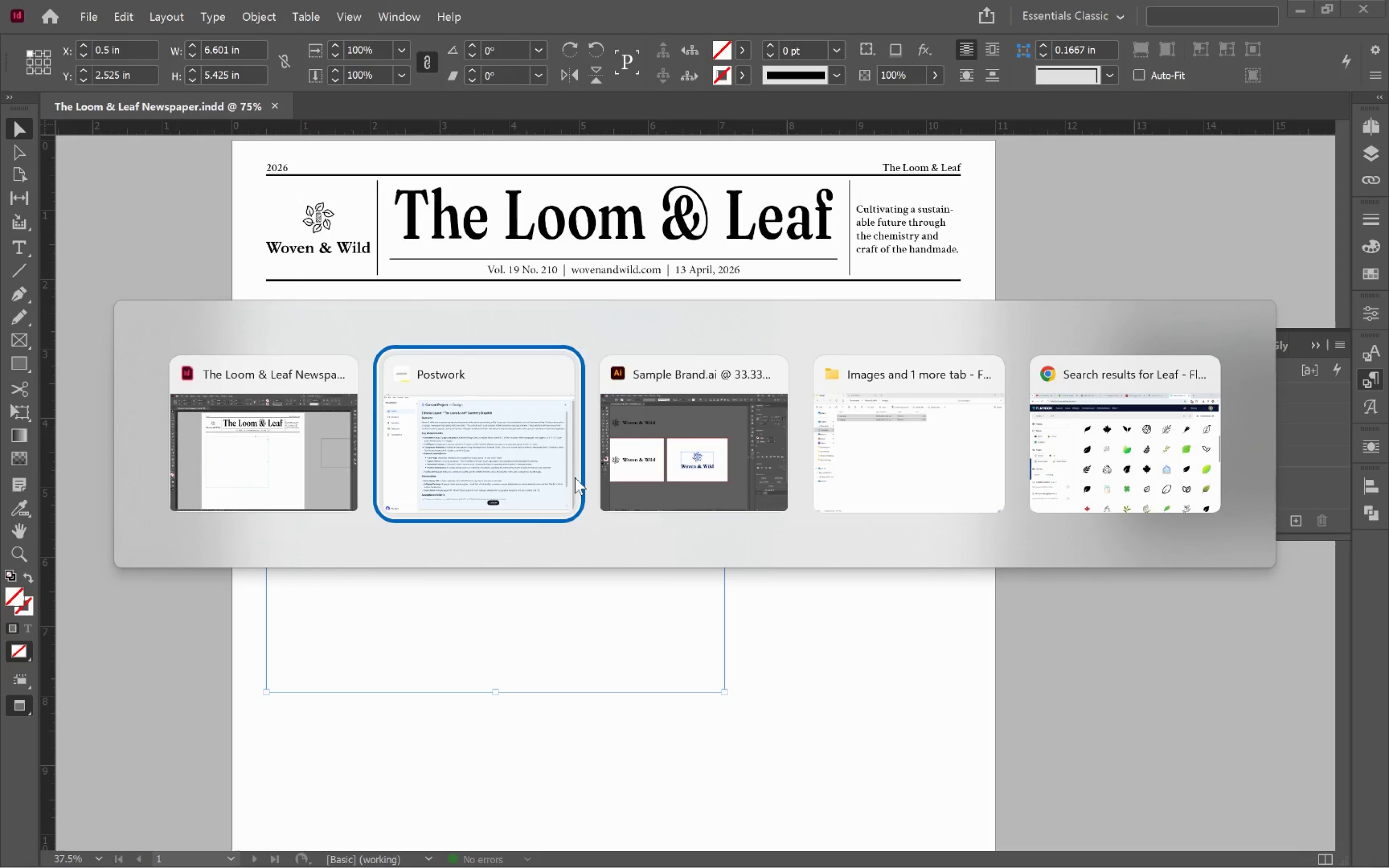 
key(Alt+Tab)
 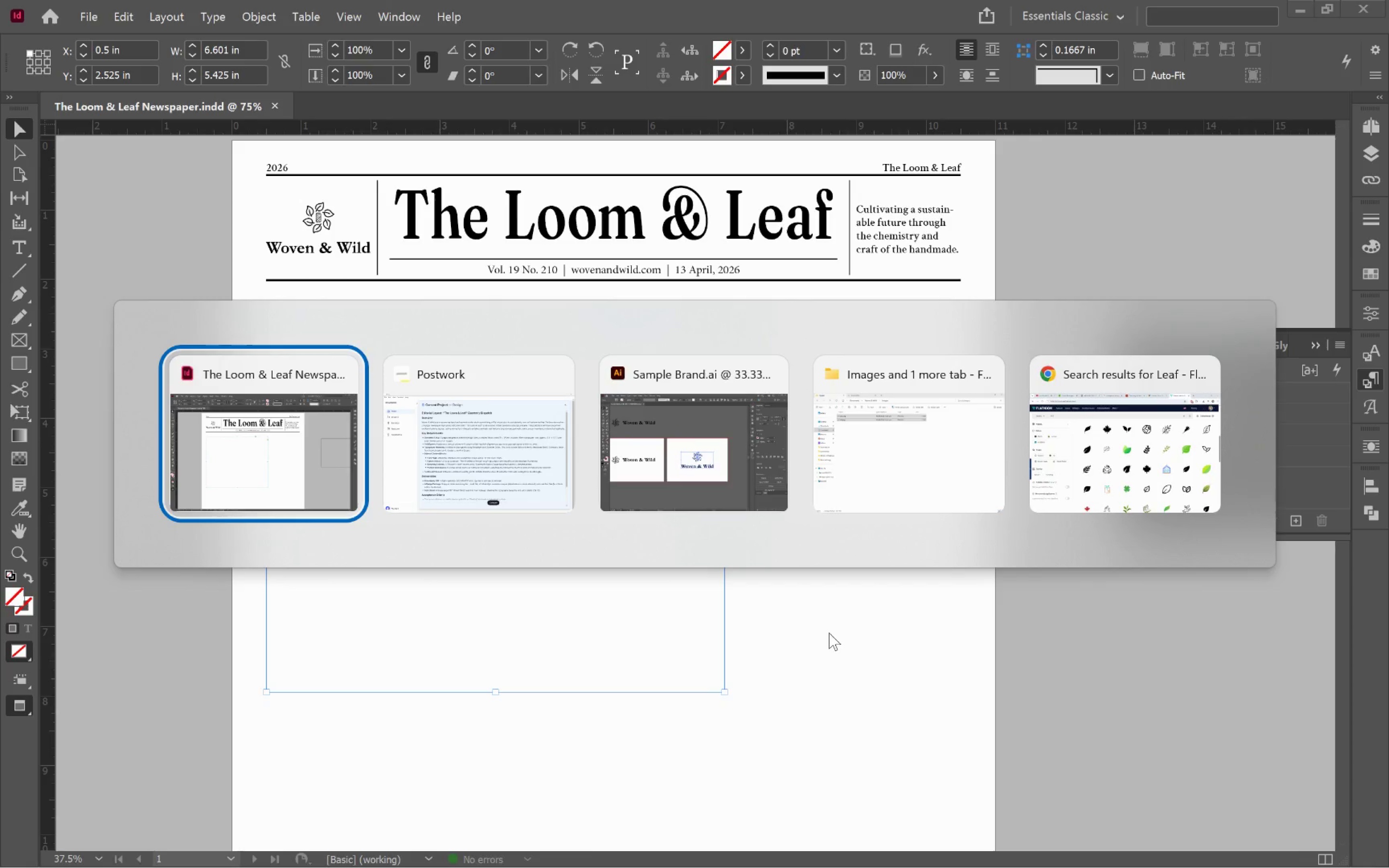 
key(Alt+Tab)
 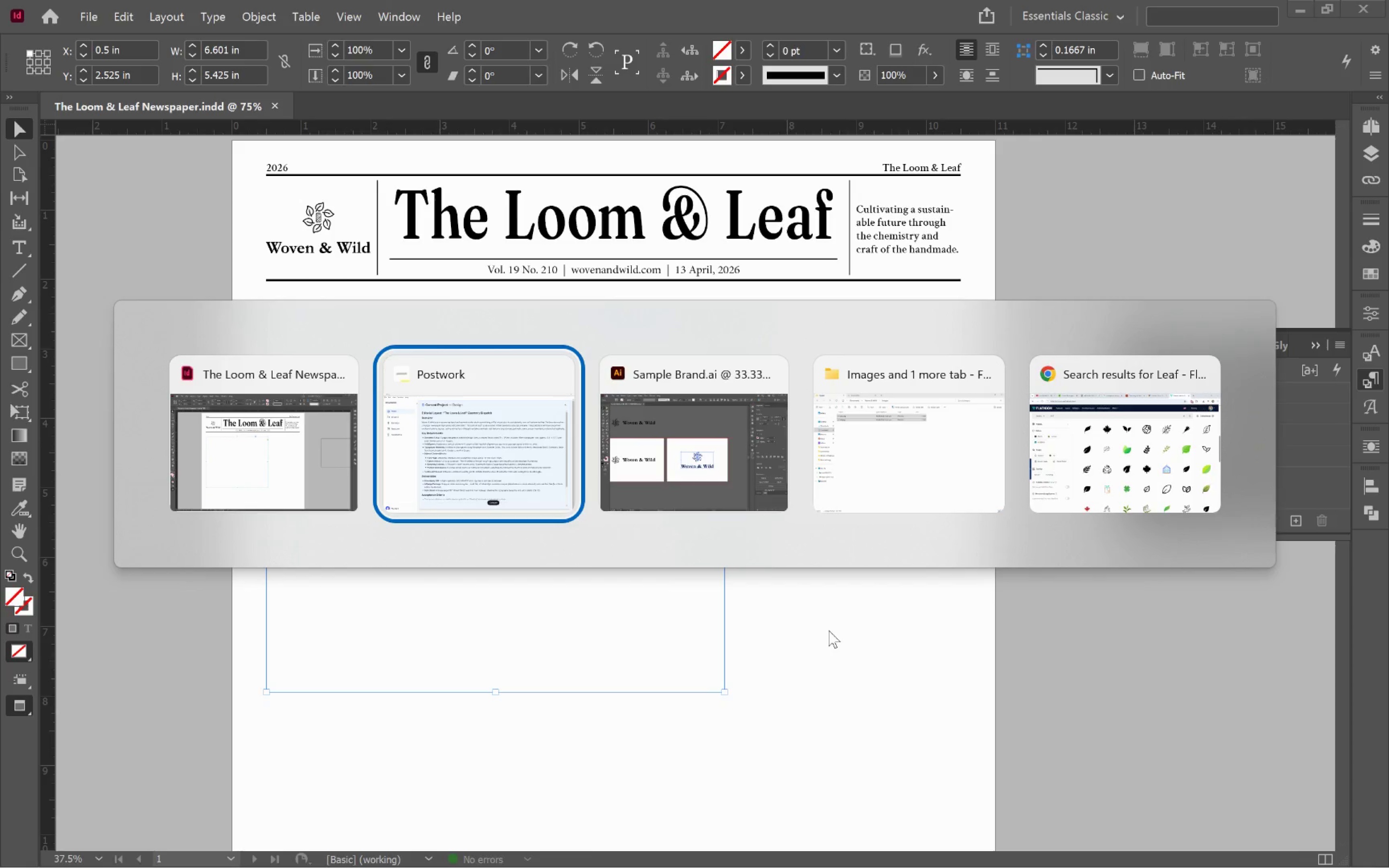 
key(Alt+Tab)
 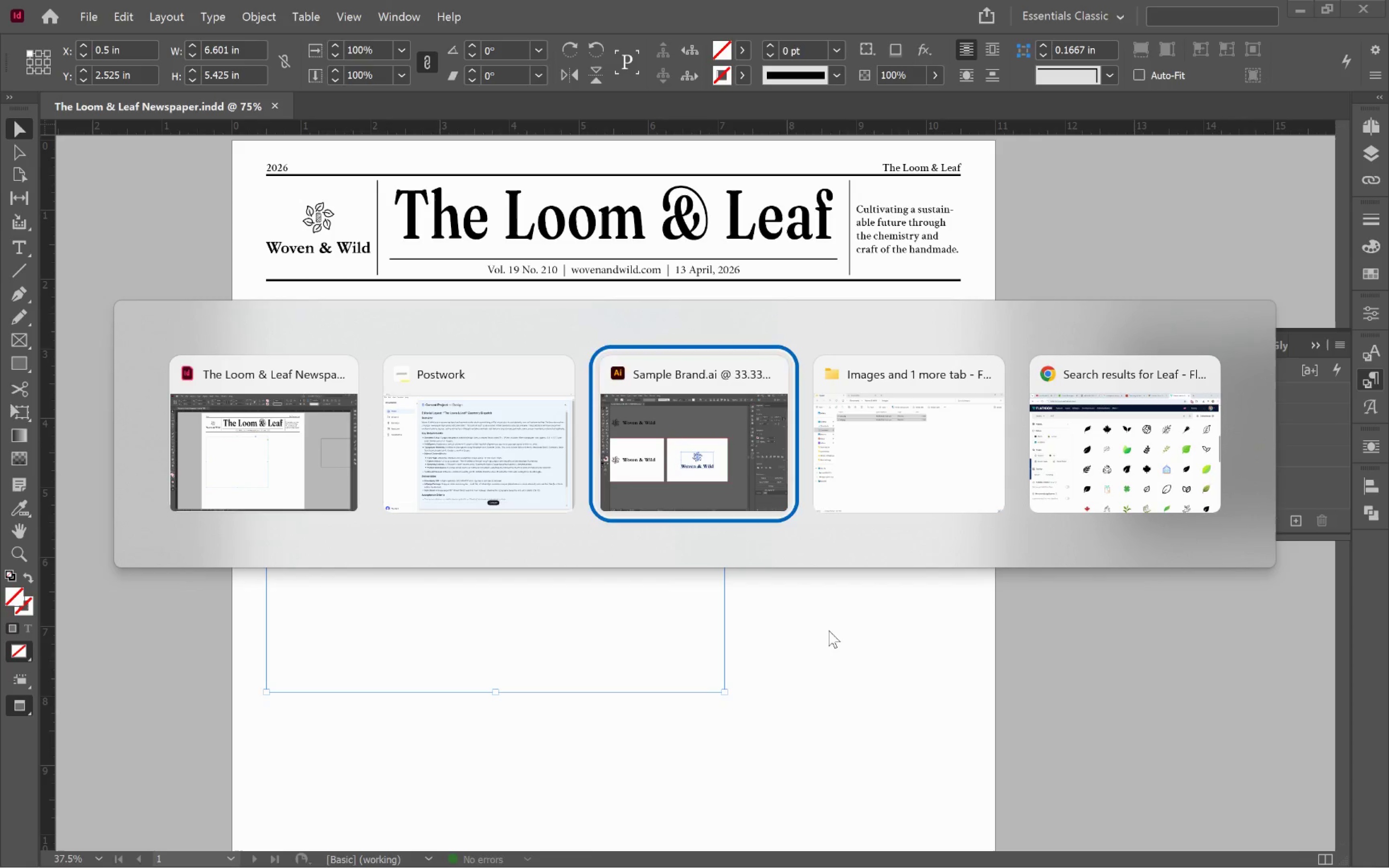 
key(Alt+Tab)
 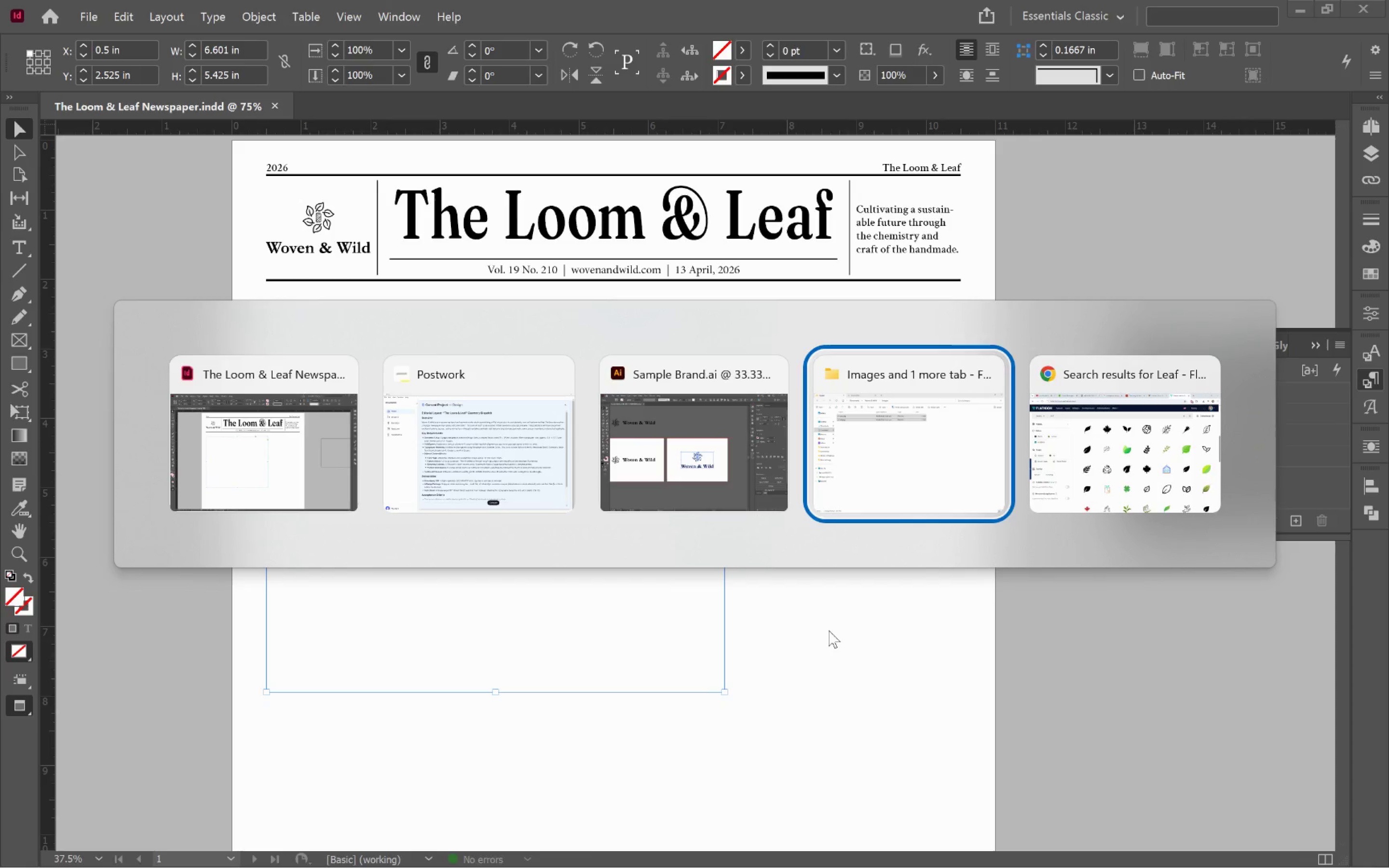 
key(Alt+Tab)
 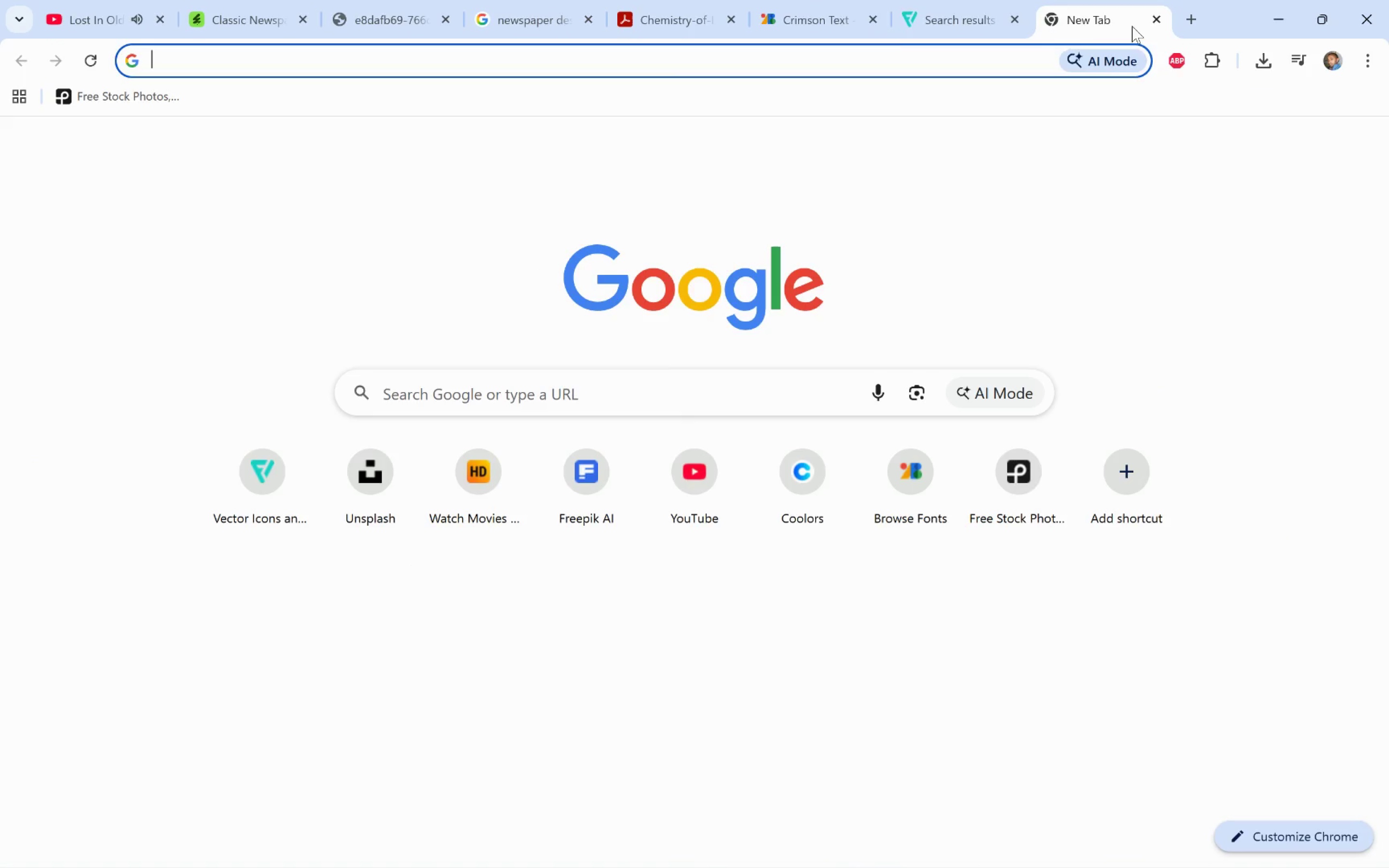 
wait(5.77)
 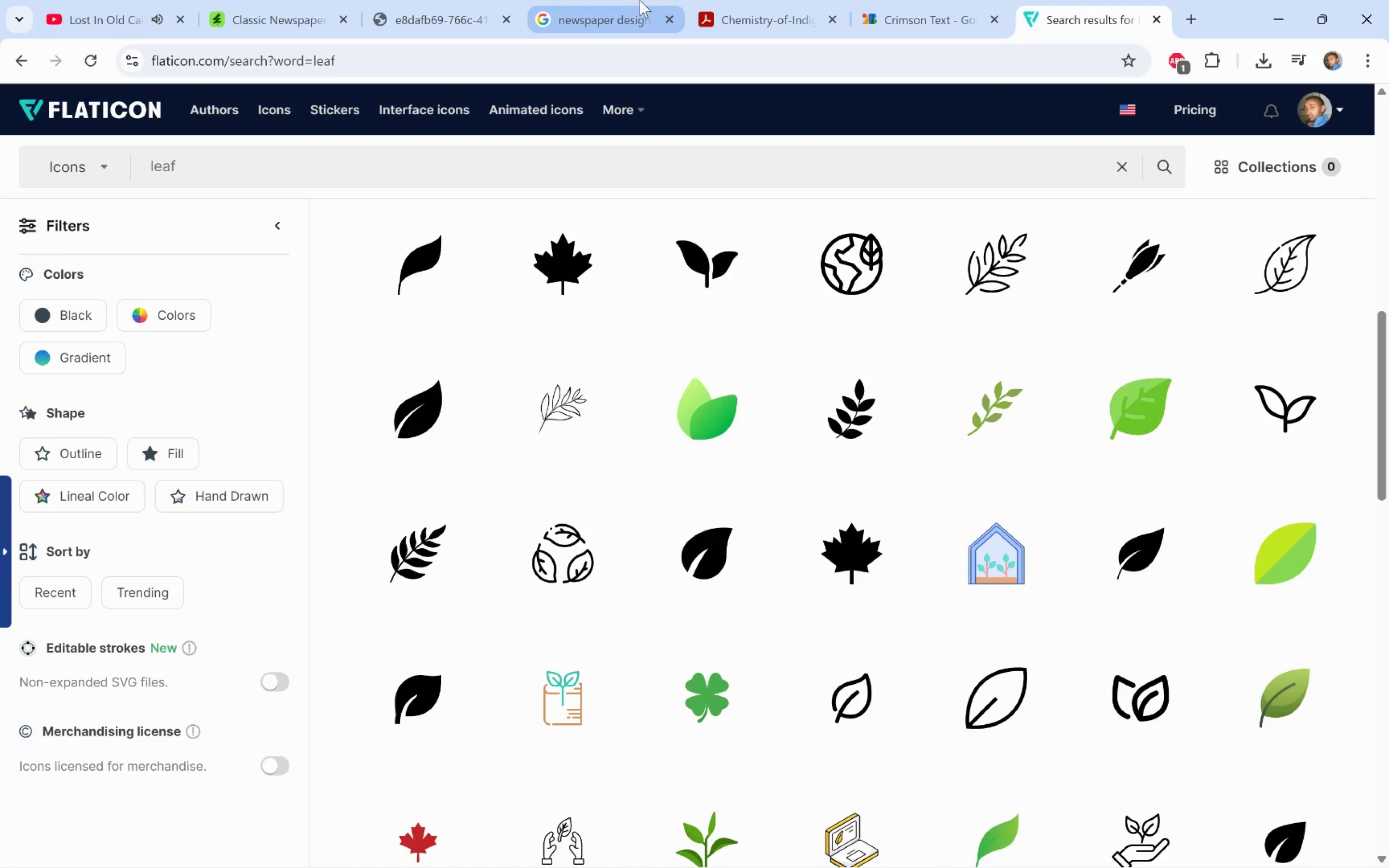 
left_click([981, 506])
 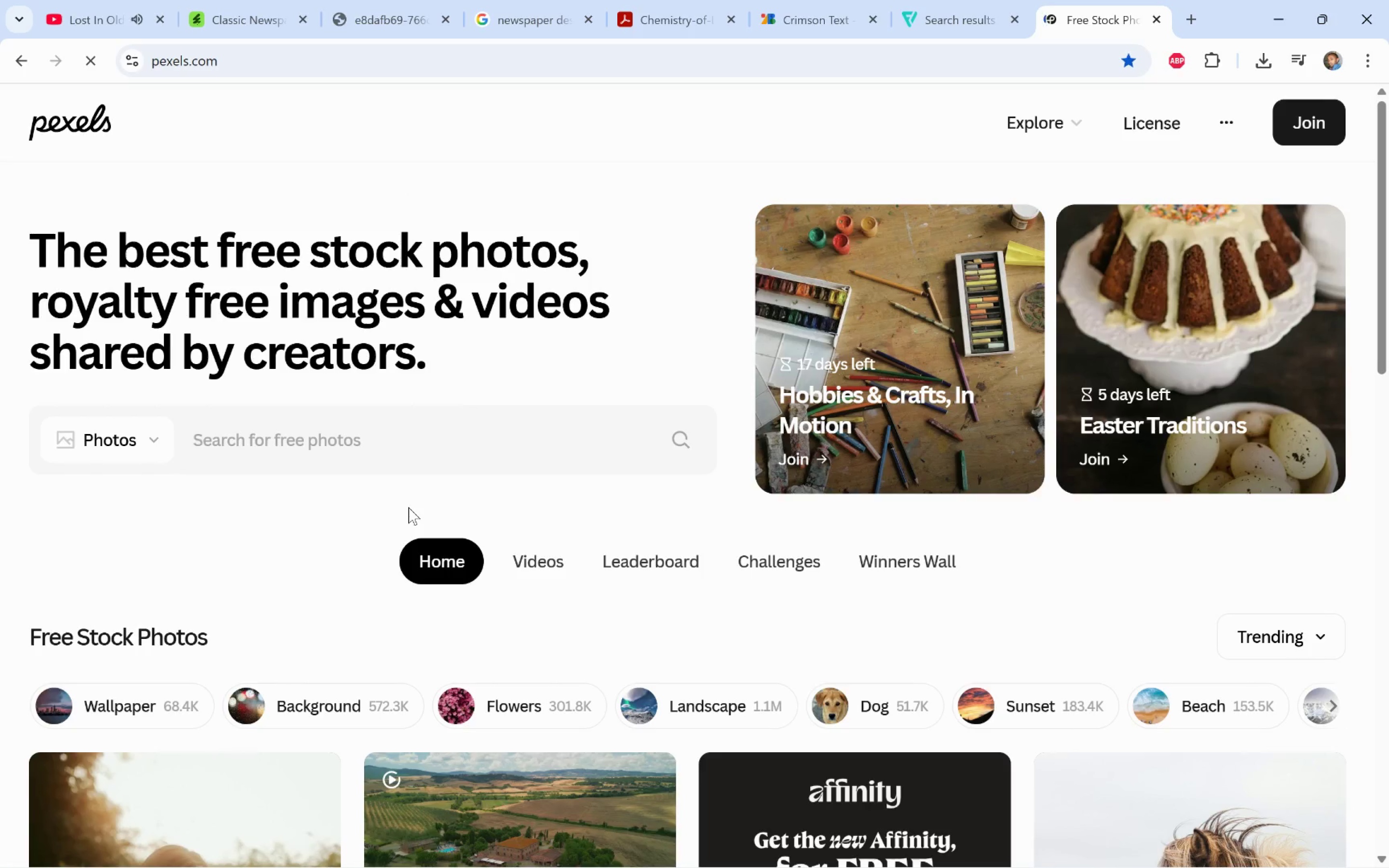 
left_click([336, 444])
 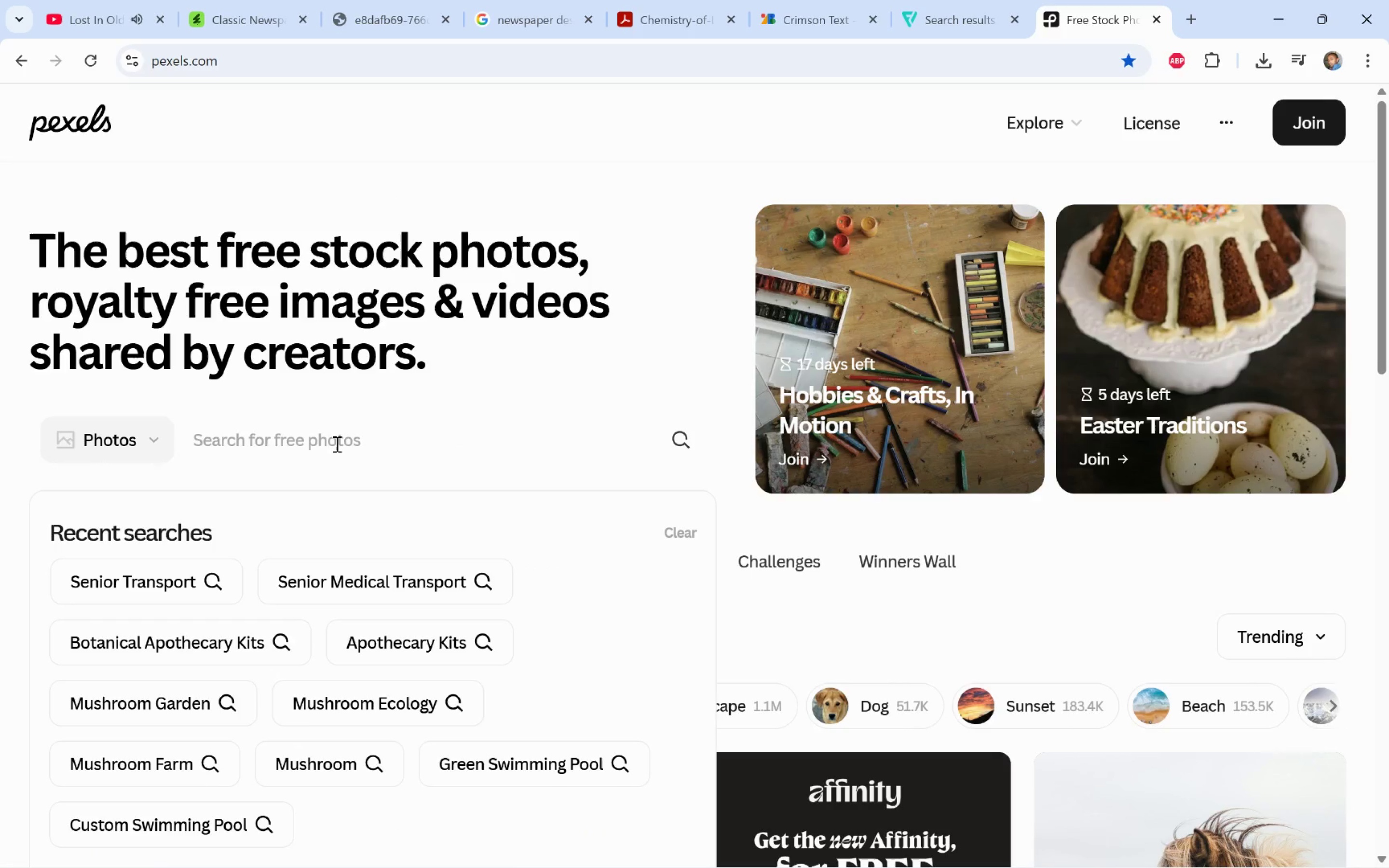 
type(weaving)
 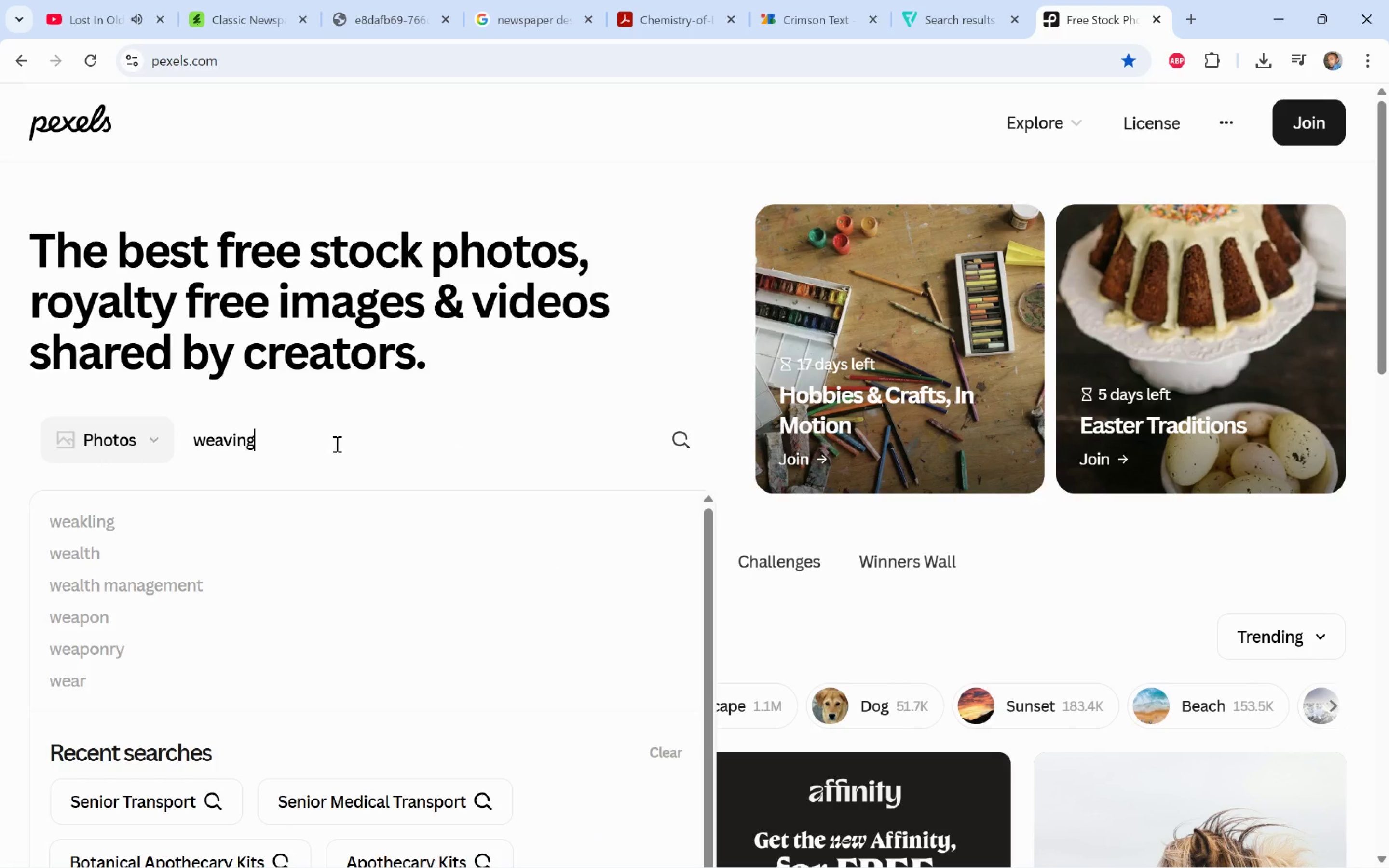 
key(Enter)
 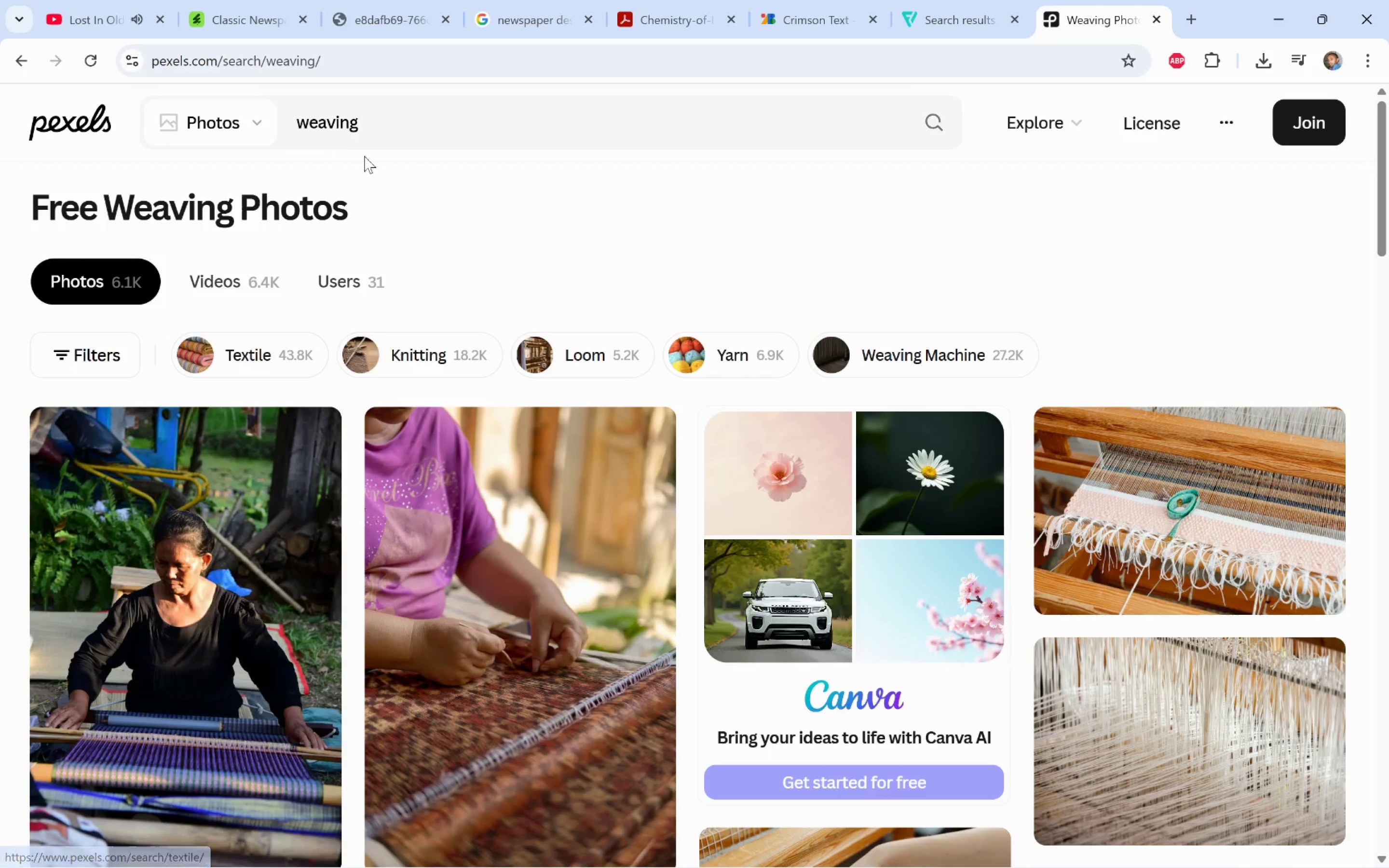 
wait(7.56)
 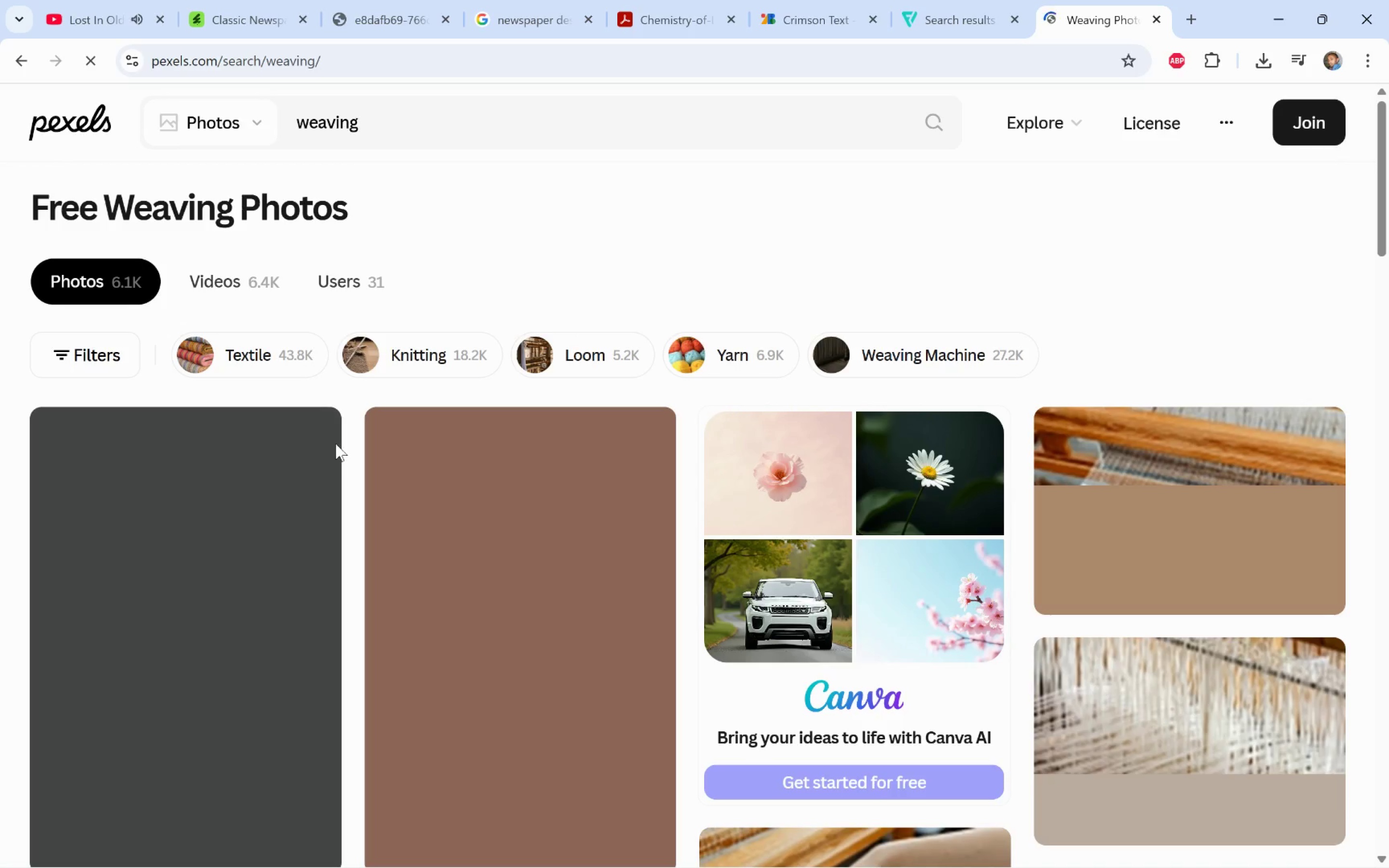 
left_click([98, 357])
 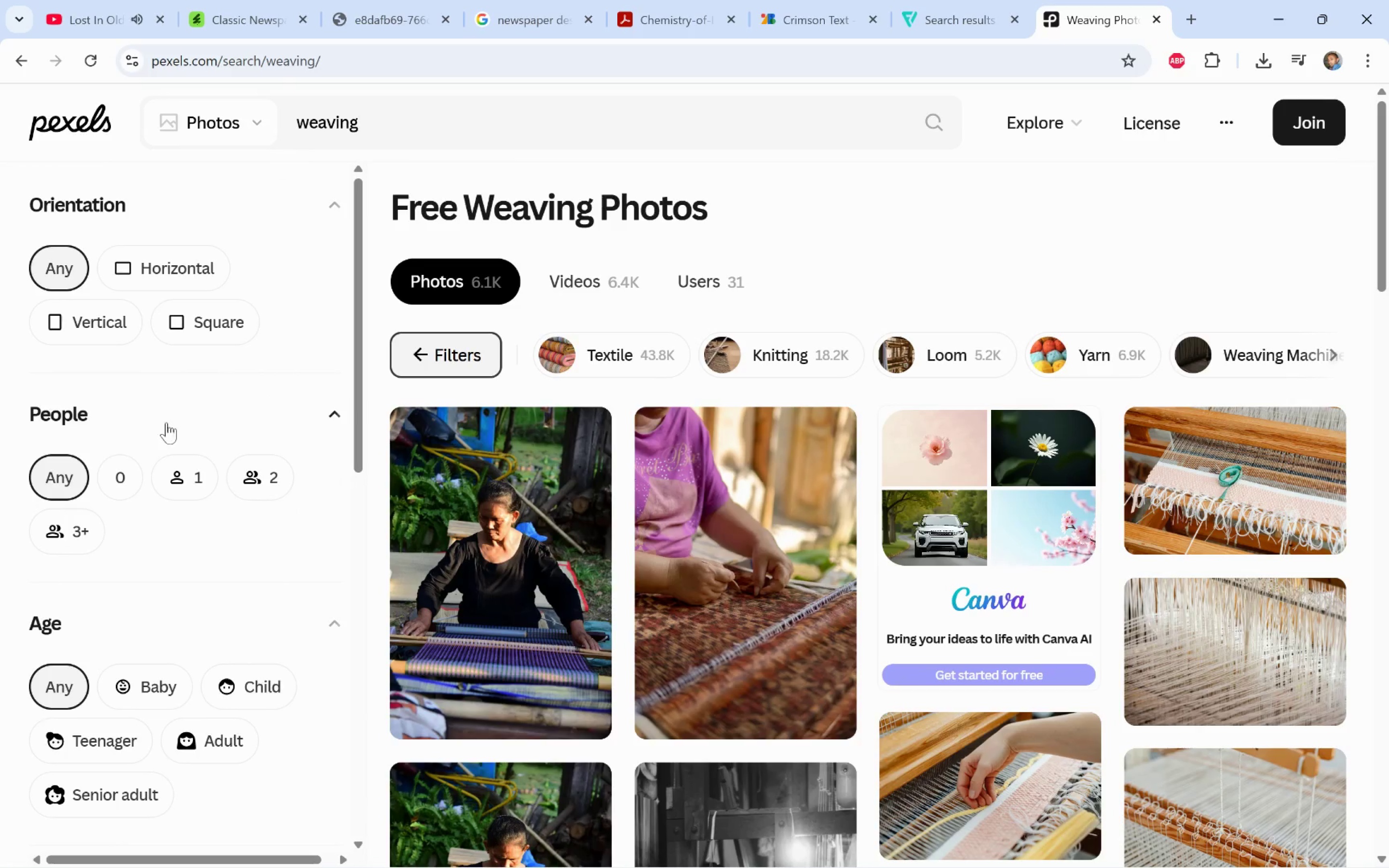 
scroll: coordinate [191, 416], scroll_direction: down, amount: 9.0
 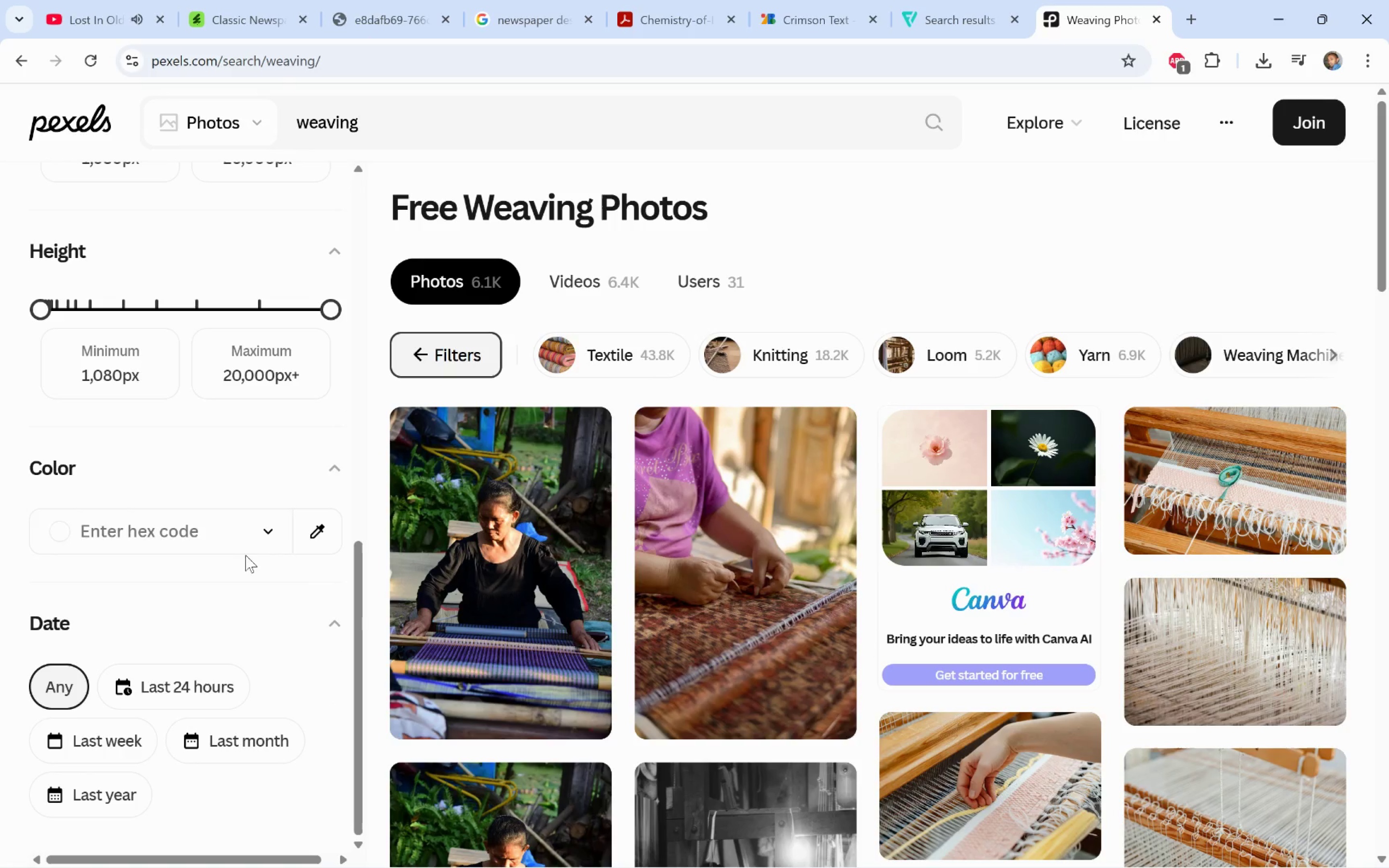 
left_click([254, 540])
 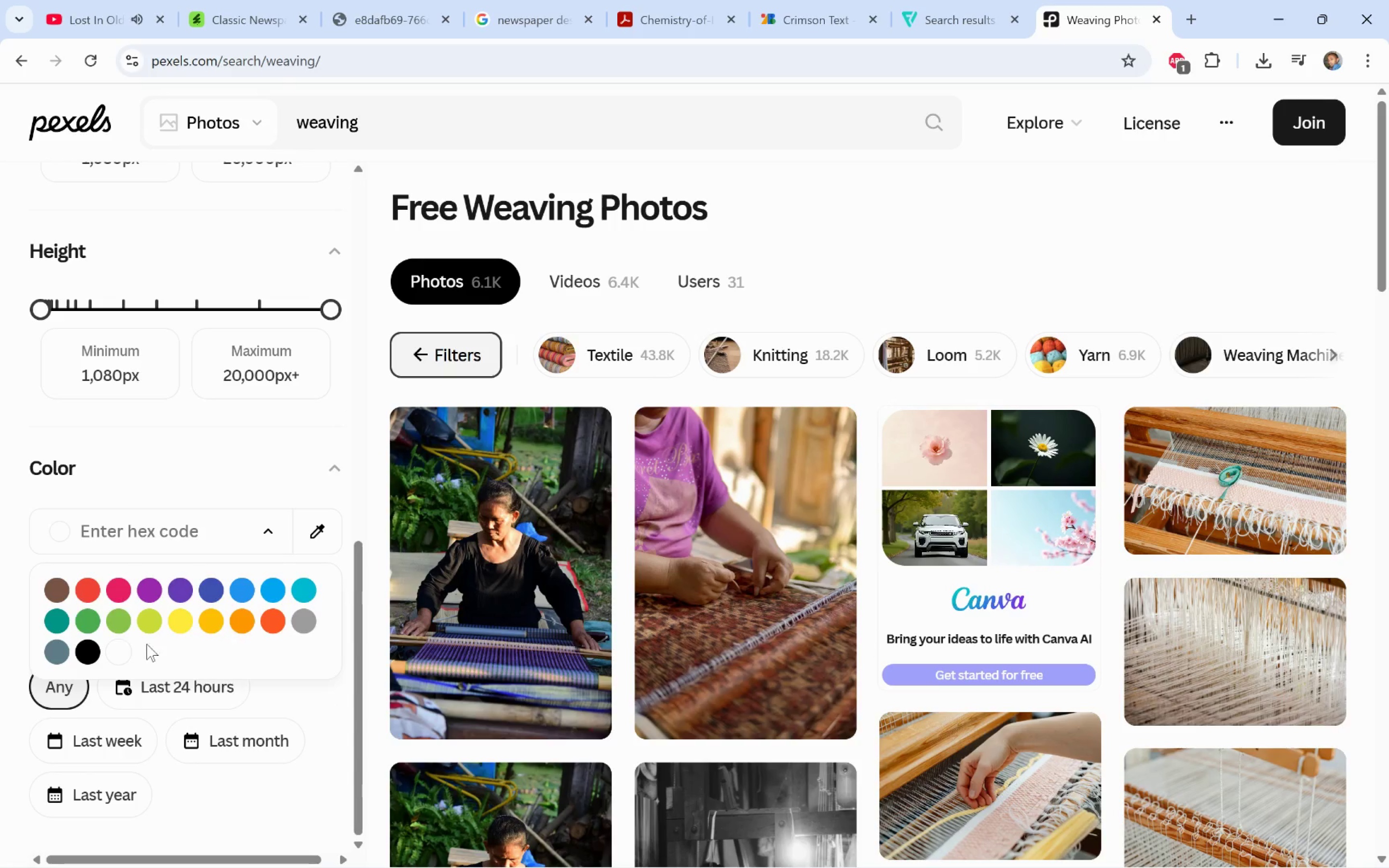 
left_click([93, 655])
 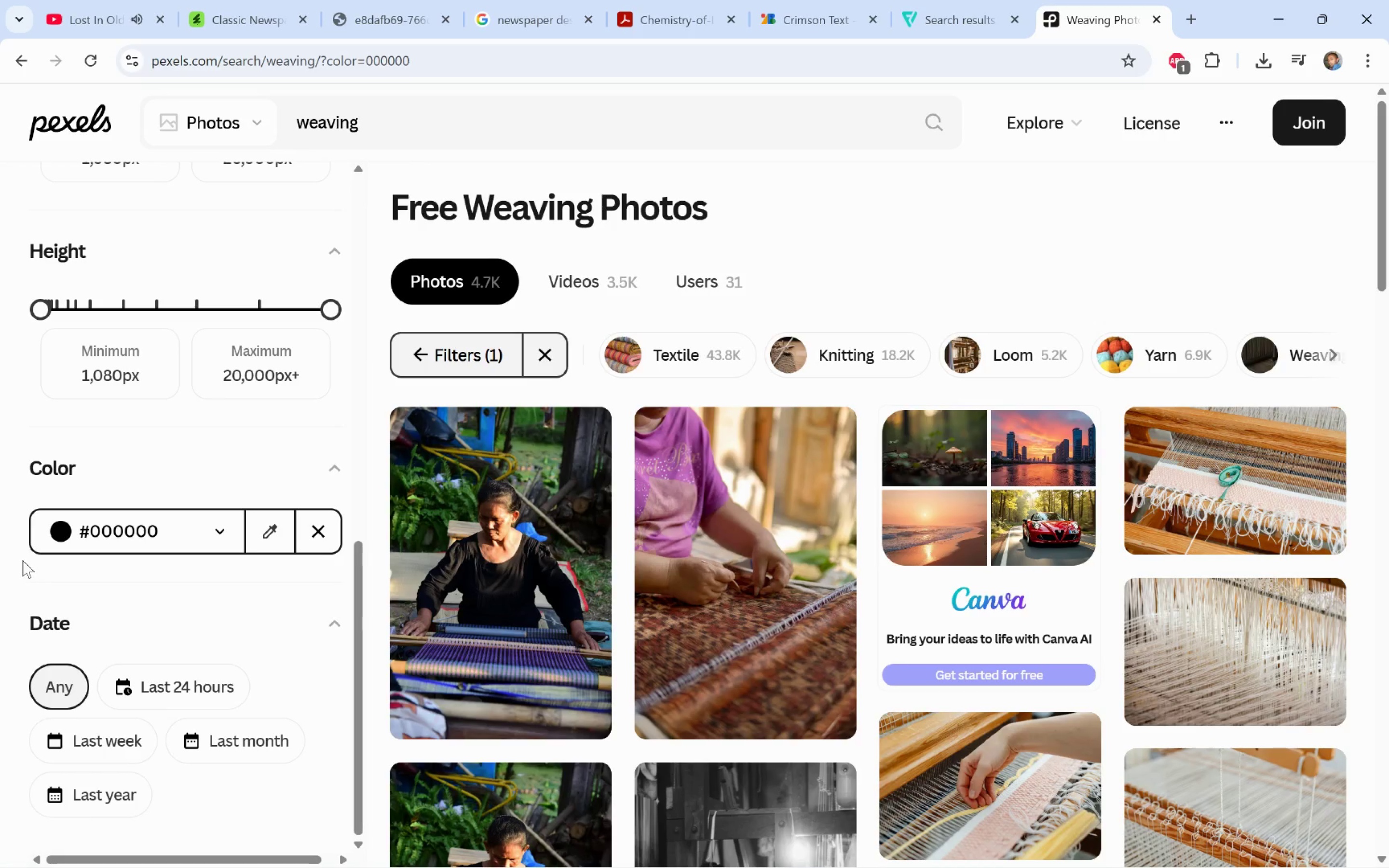 
scroll: coordinate [163, 592], scroll_direction: down, amount: 4.0
 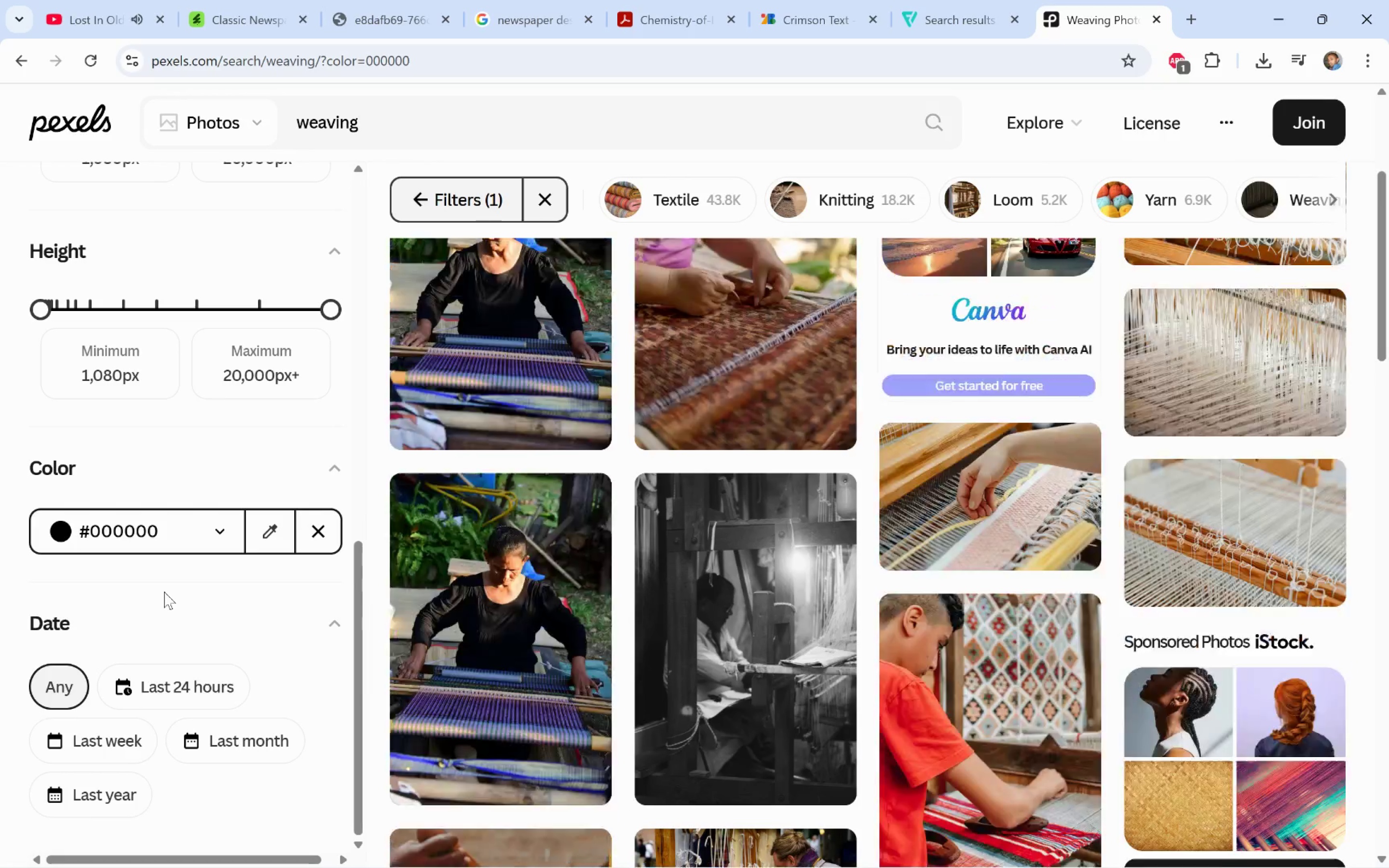 
scroll: coordinate [253, 613], scroll_direction: up, amount: 15.0
 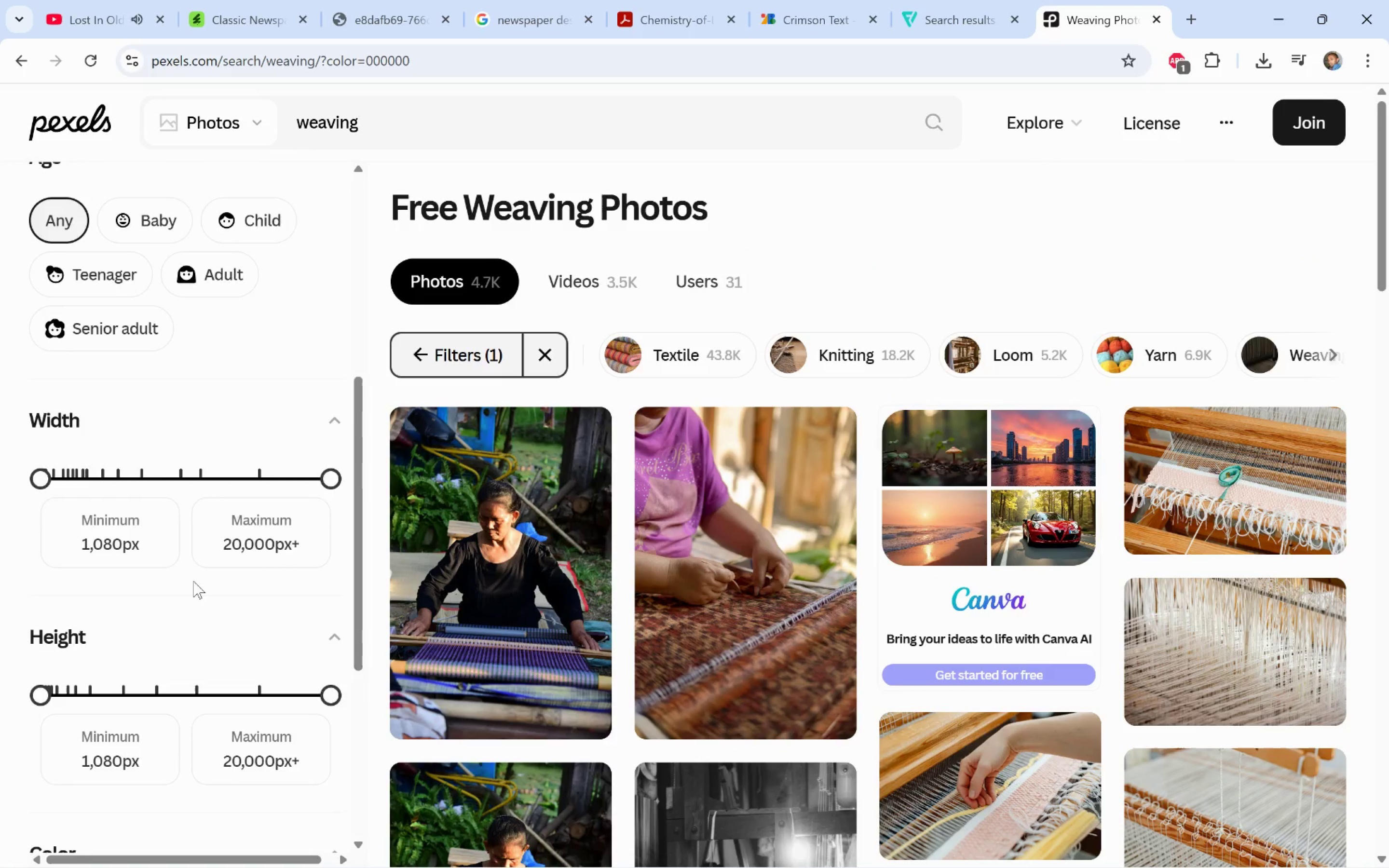 
scroll: coordinate [193, 581], scroll_direction: down, amount: 8.0
 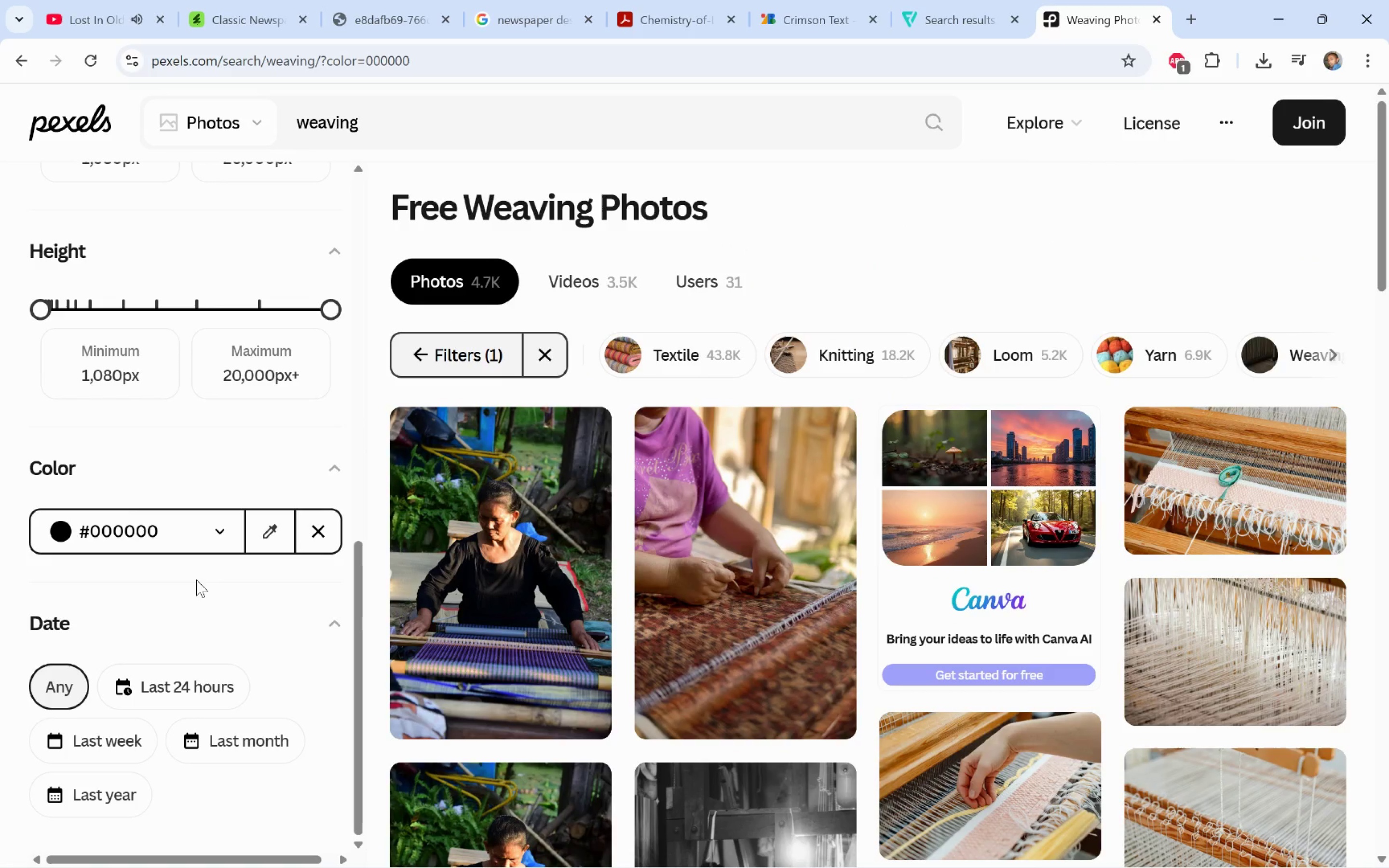 
scroll: coordinate [196, 580], scroll_direction: up, amount: 5.0
 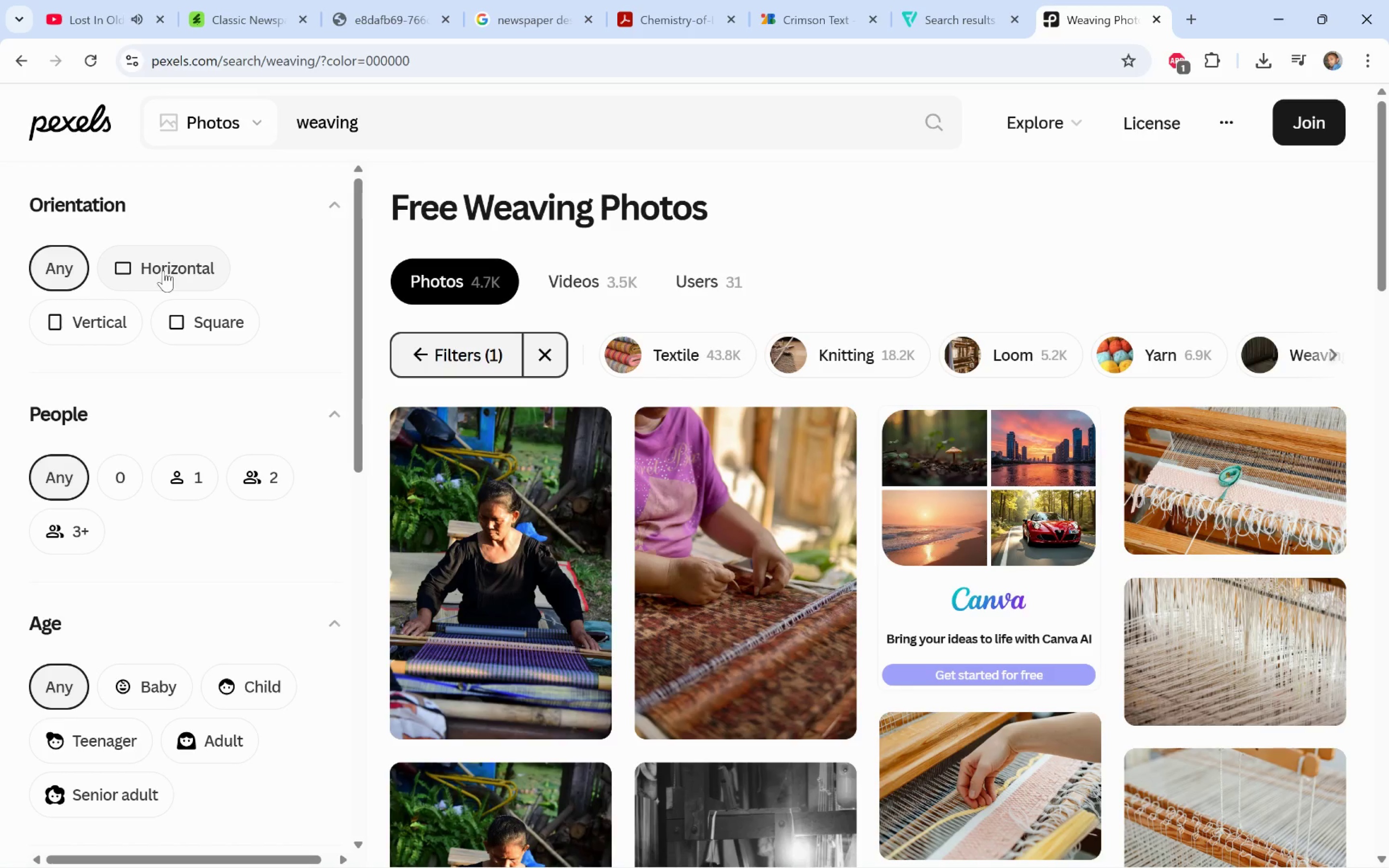 
left_click([163, 271])
 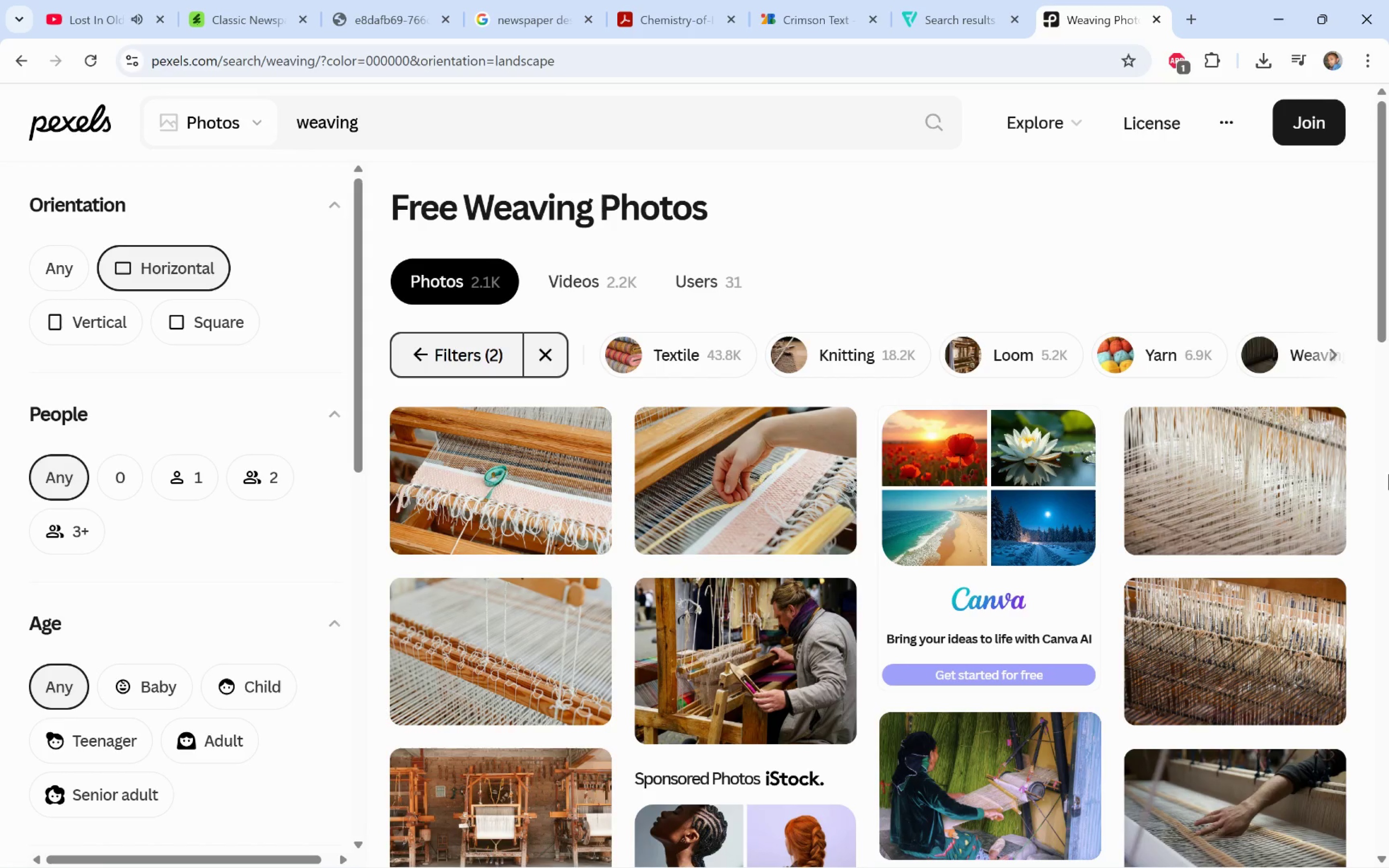 
scroll: coordinate [1365, 447], scroll_direction: down, amount: 2.0
 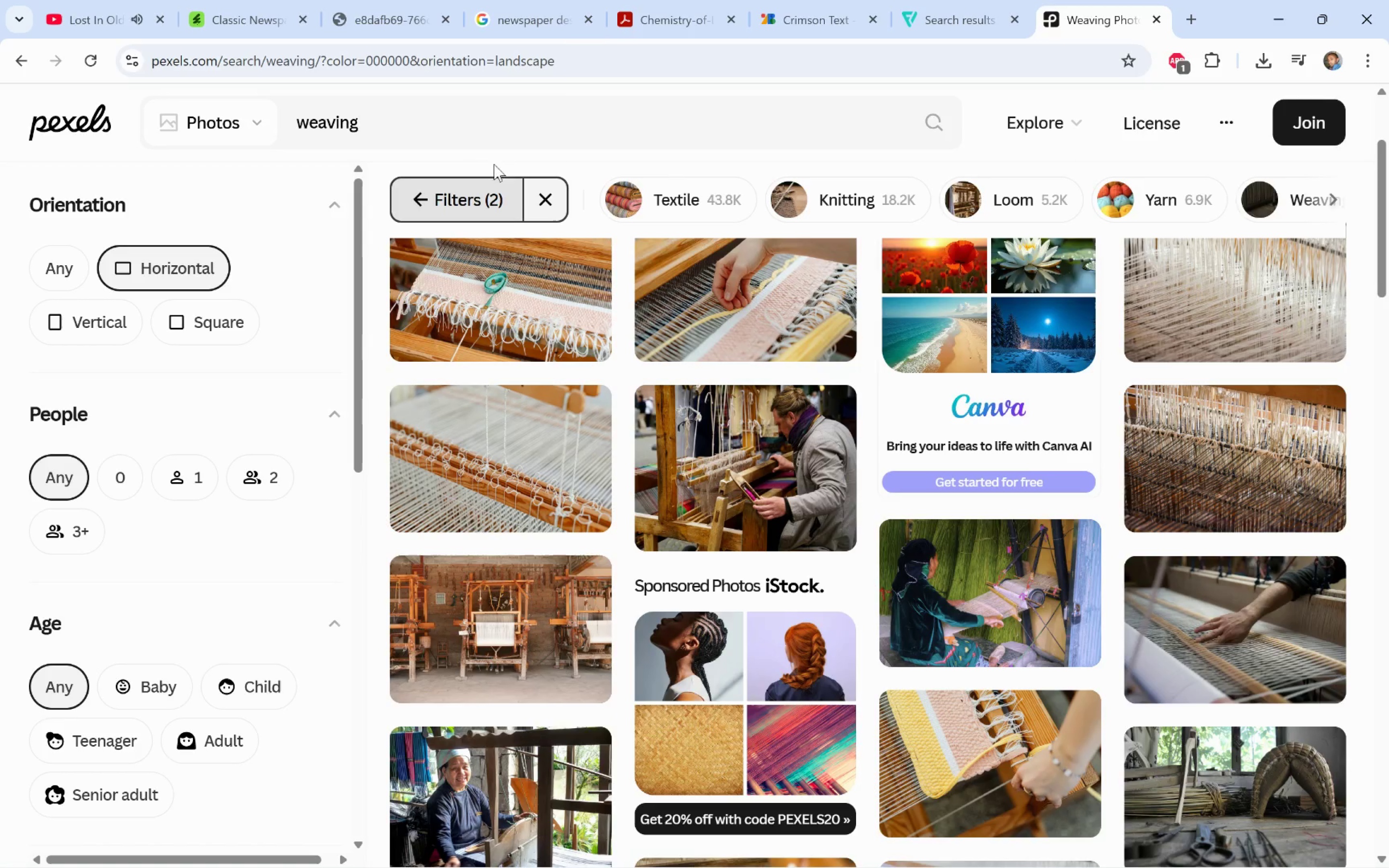 
left_click([474, 128])
 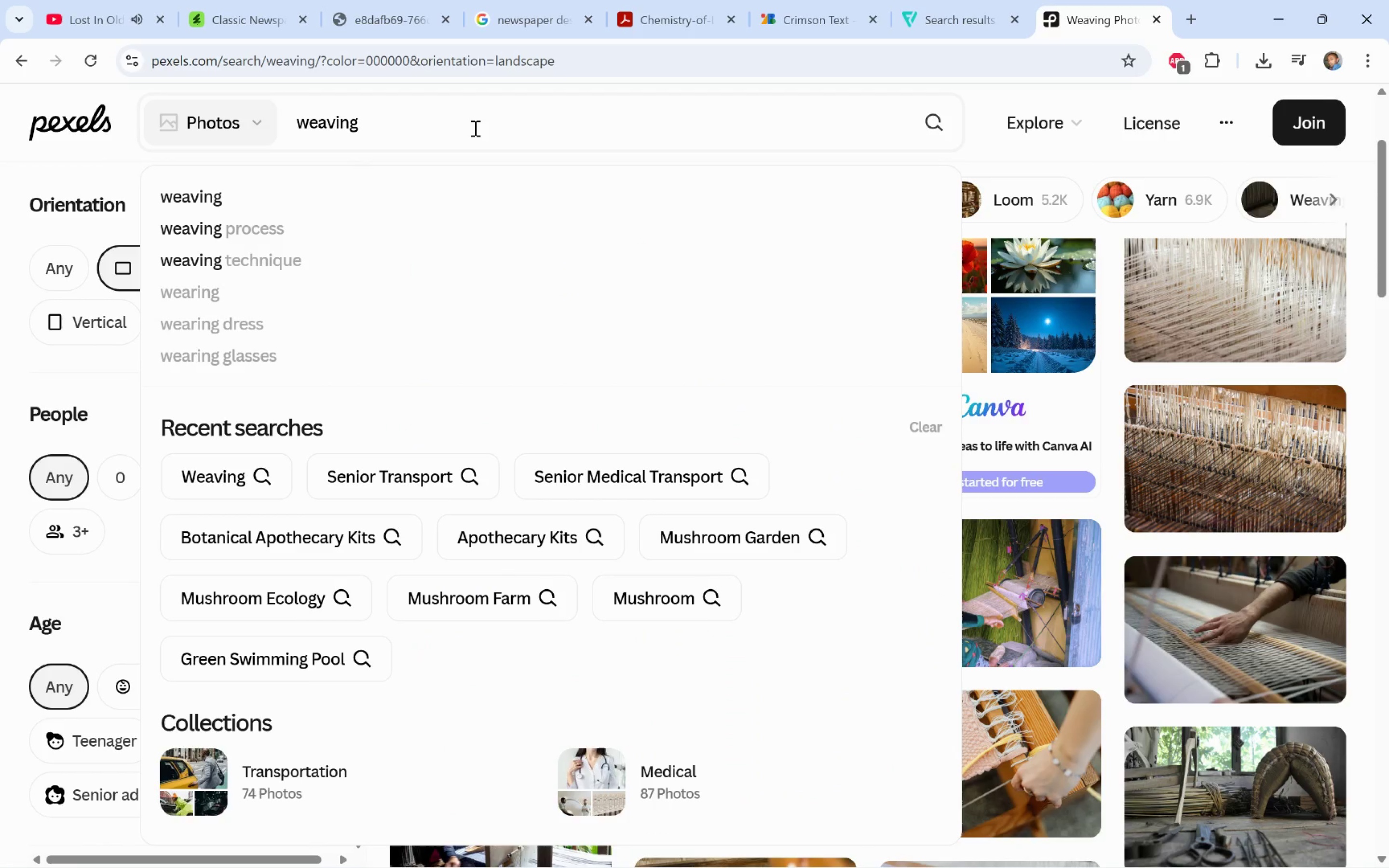 
key(Control+ArrowLeft)
 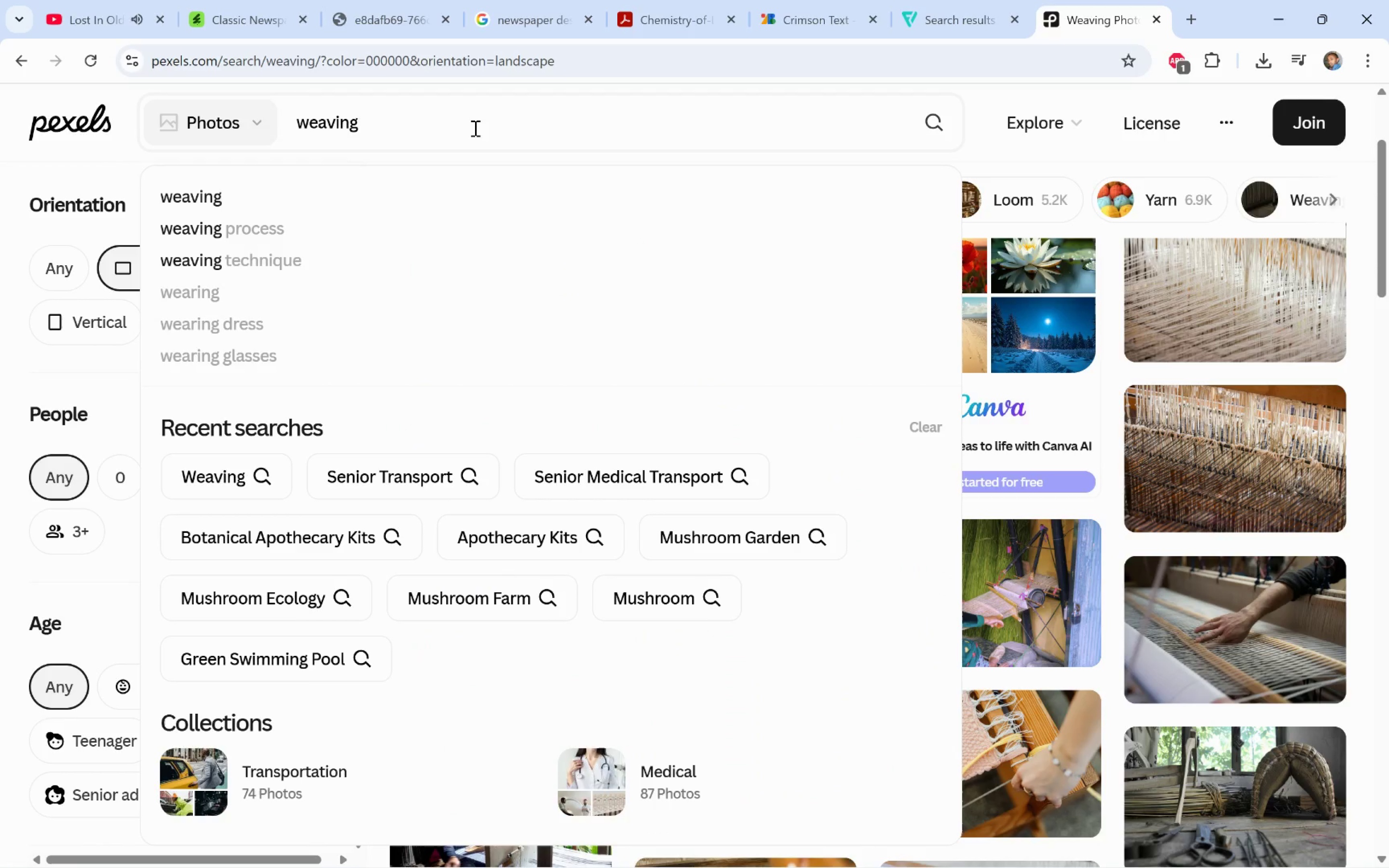 
type(traditional )
 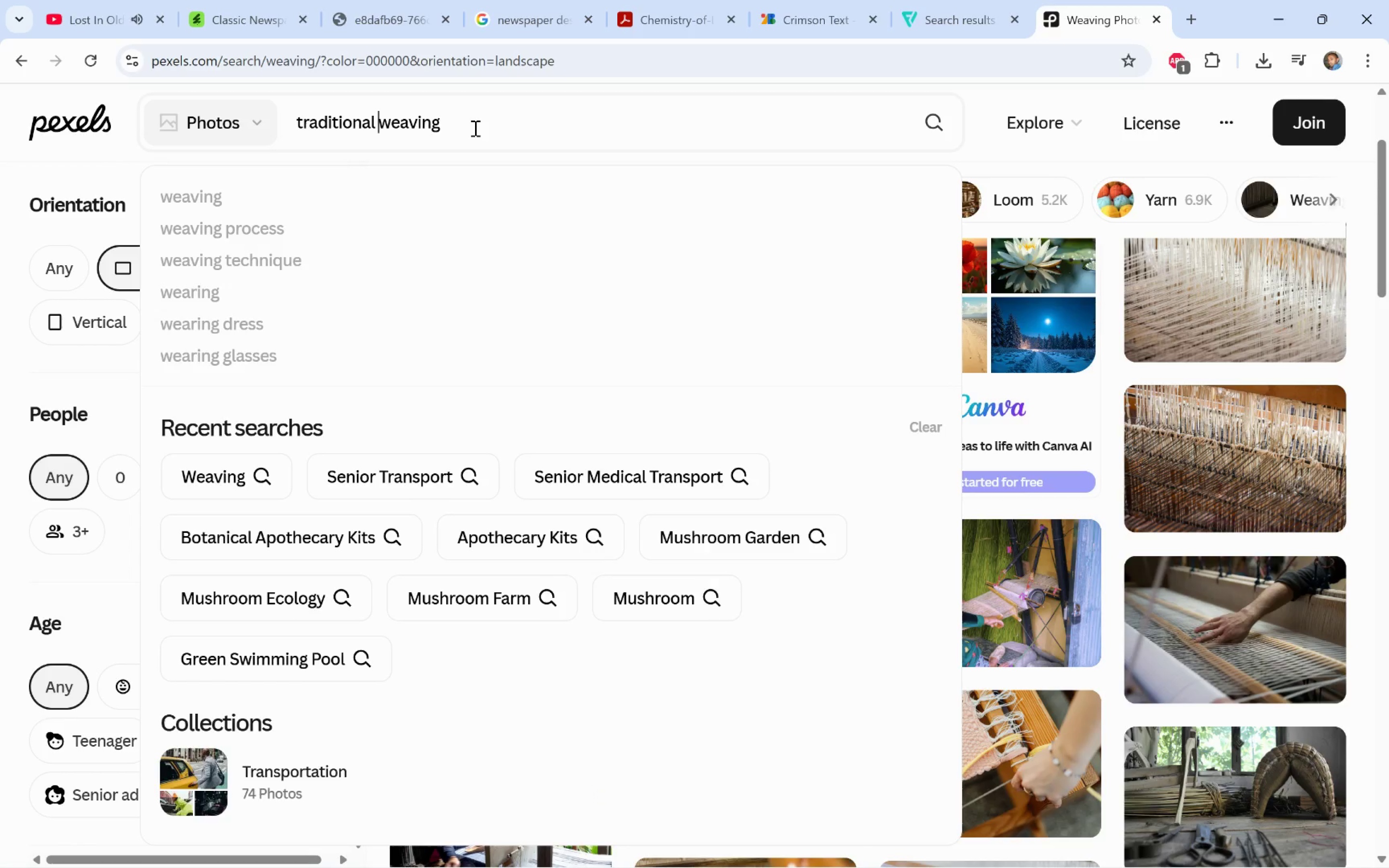 
key(Enter)
 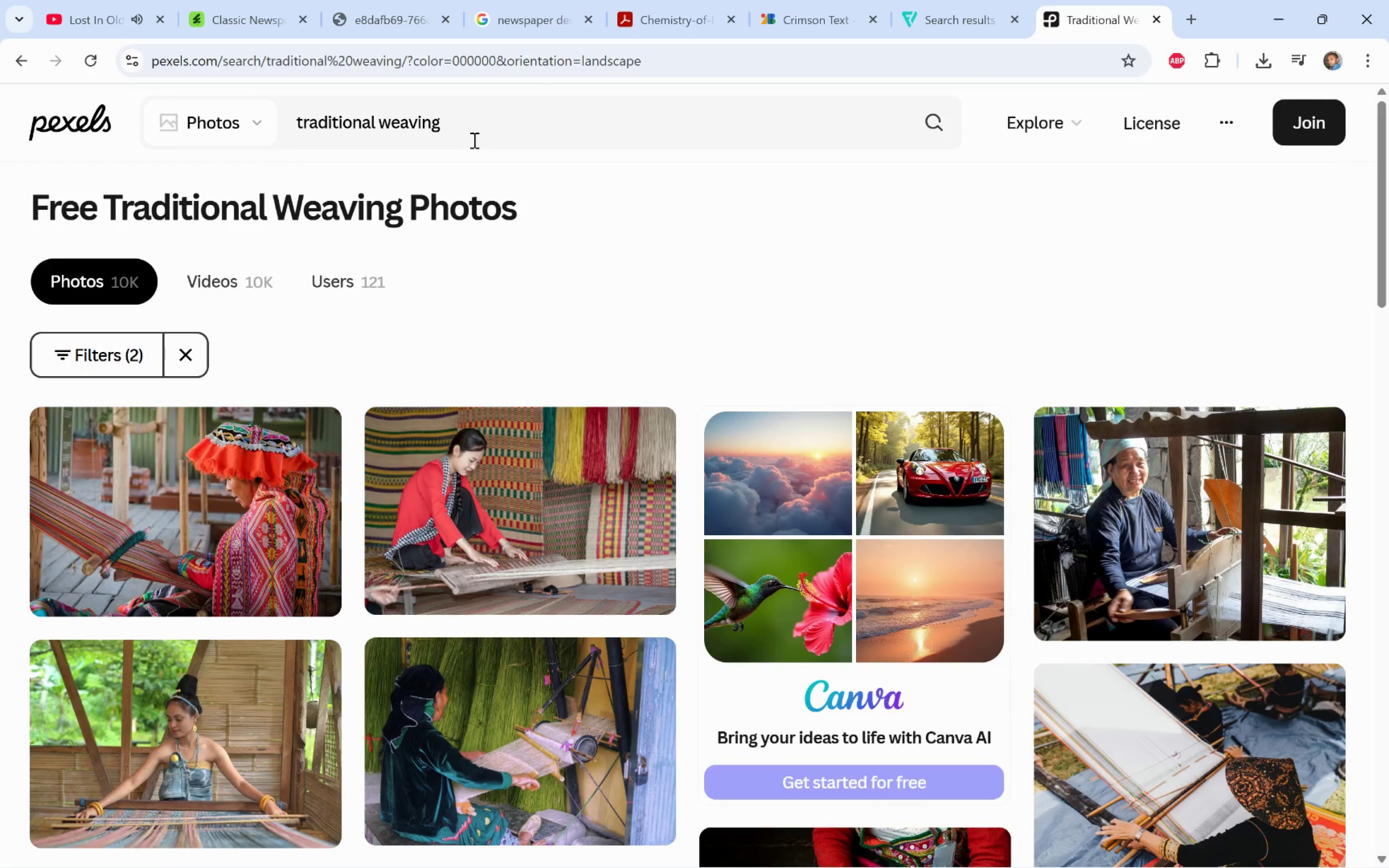 
wait(9.08)
 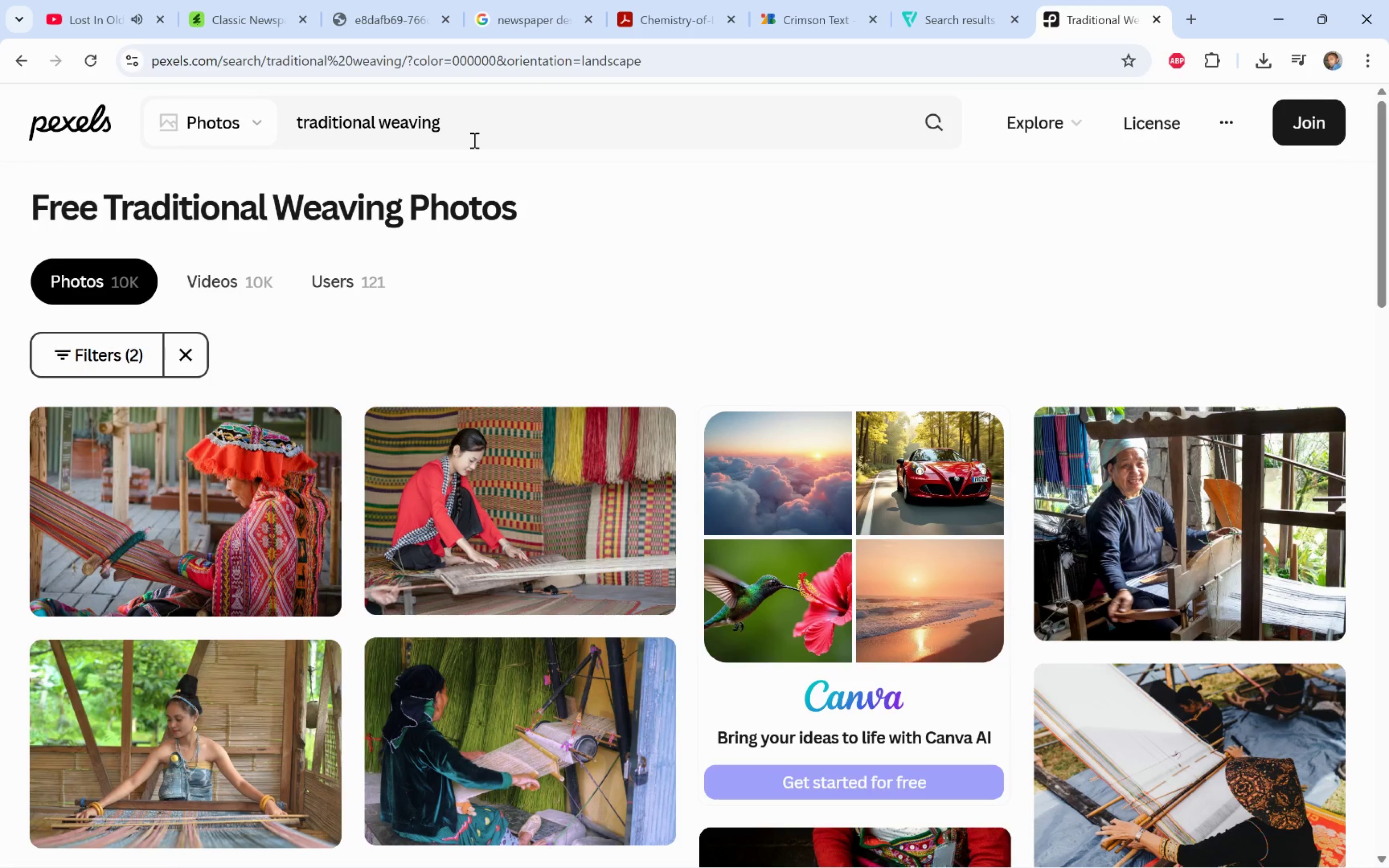 
scroll: coordinate [1359, 392], scroll_direction: down, amount: 13.0
 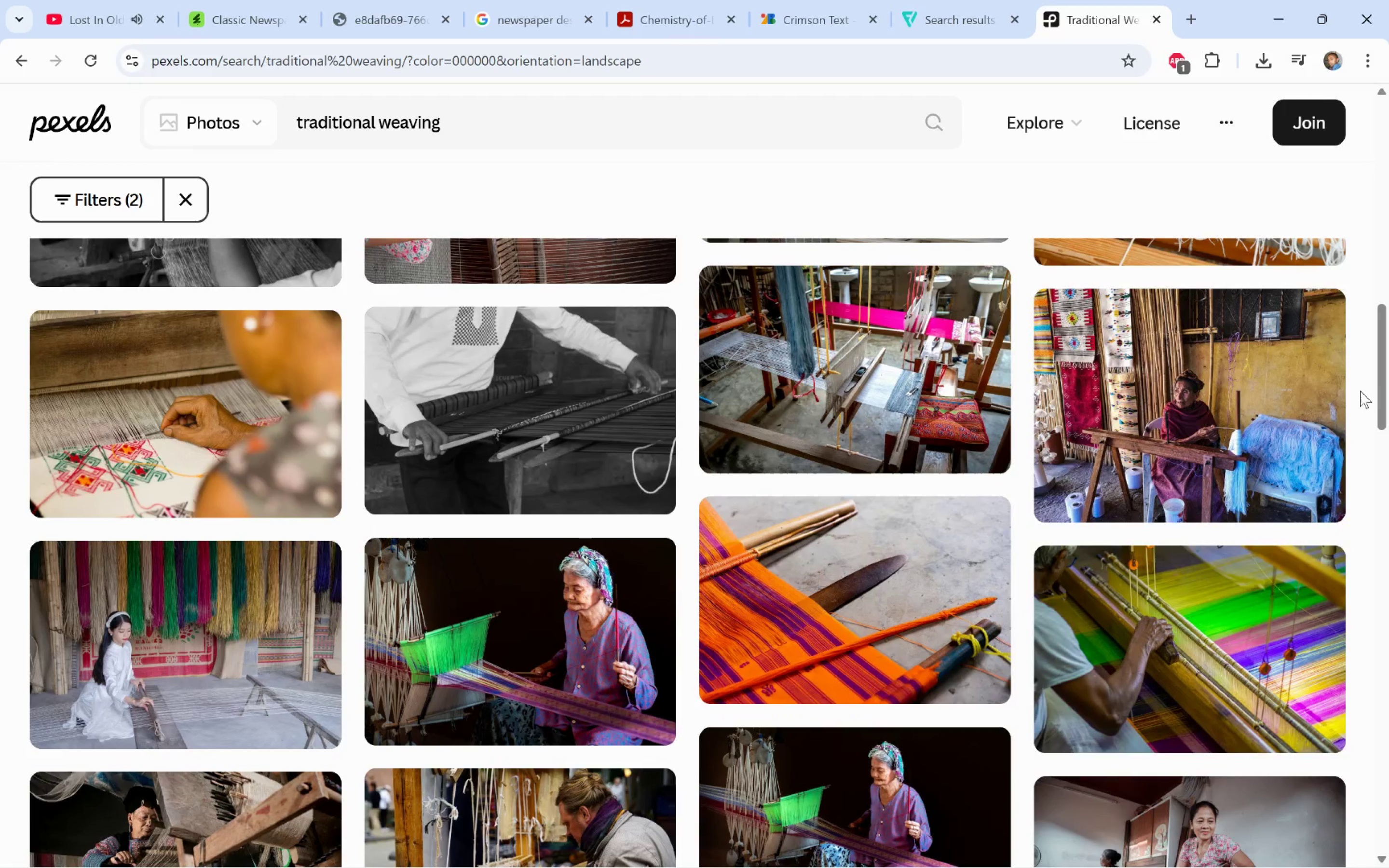 
scroll: coordinate [1361, 391], scroll_direction: down, amount: 3.0
 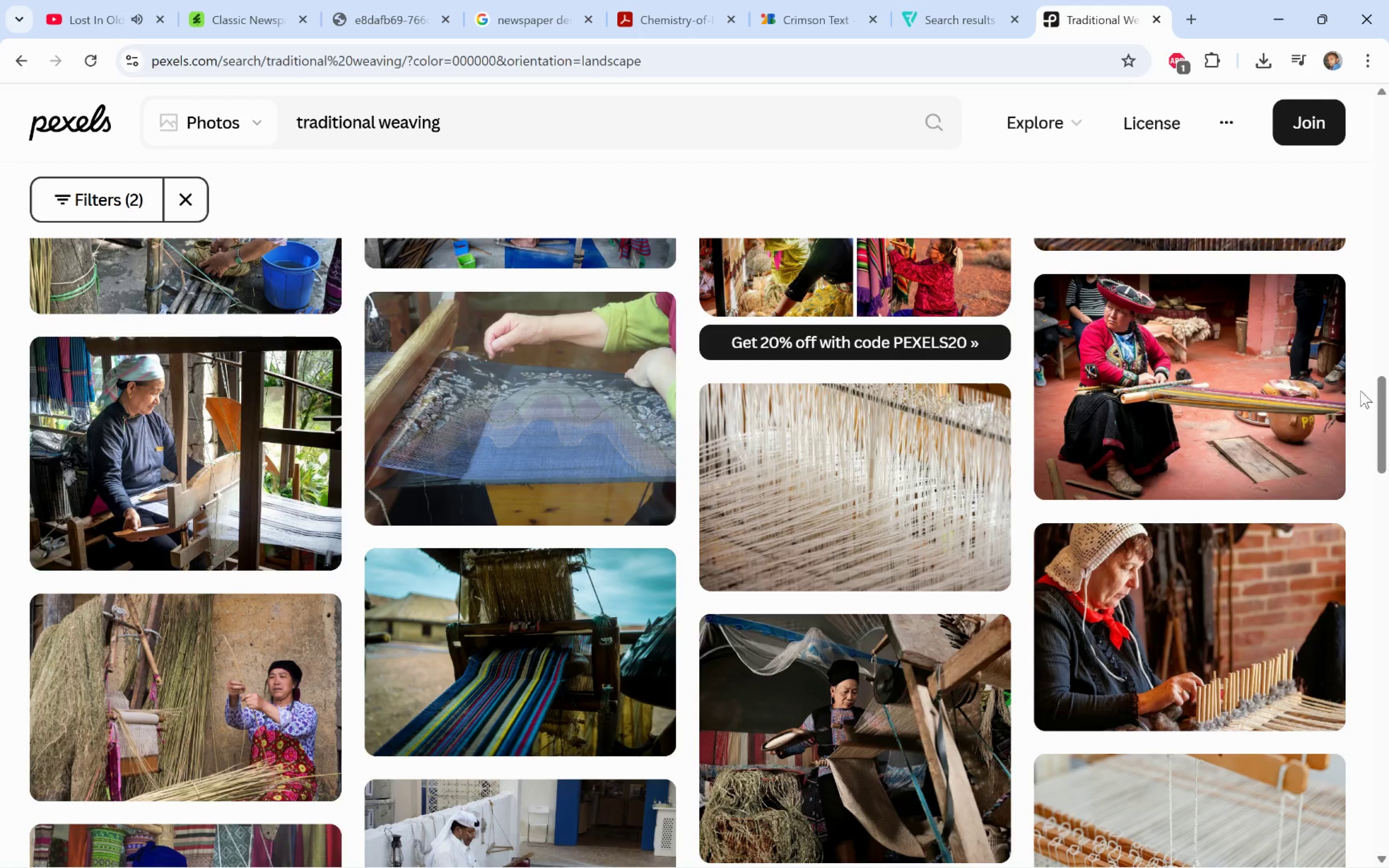 
scroll: coordinate [1361, 390], scroll_direction: up, amount: 10.0
 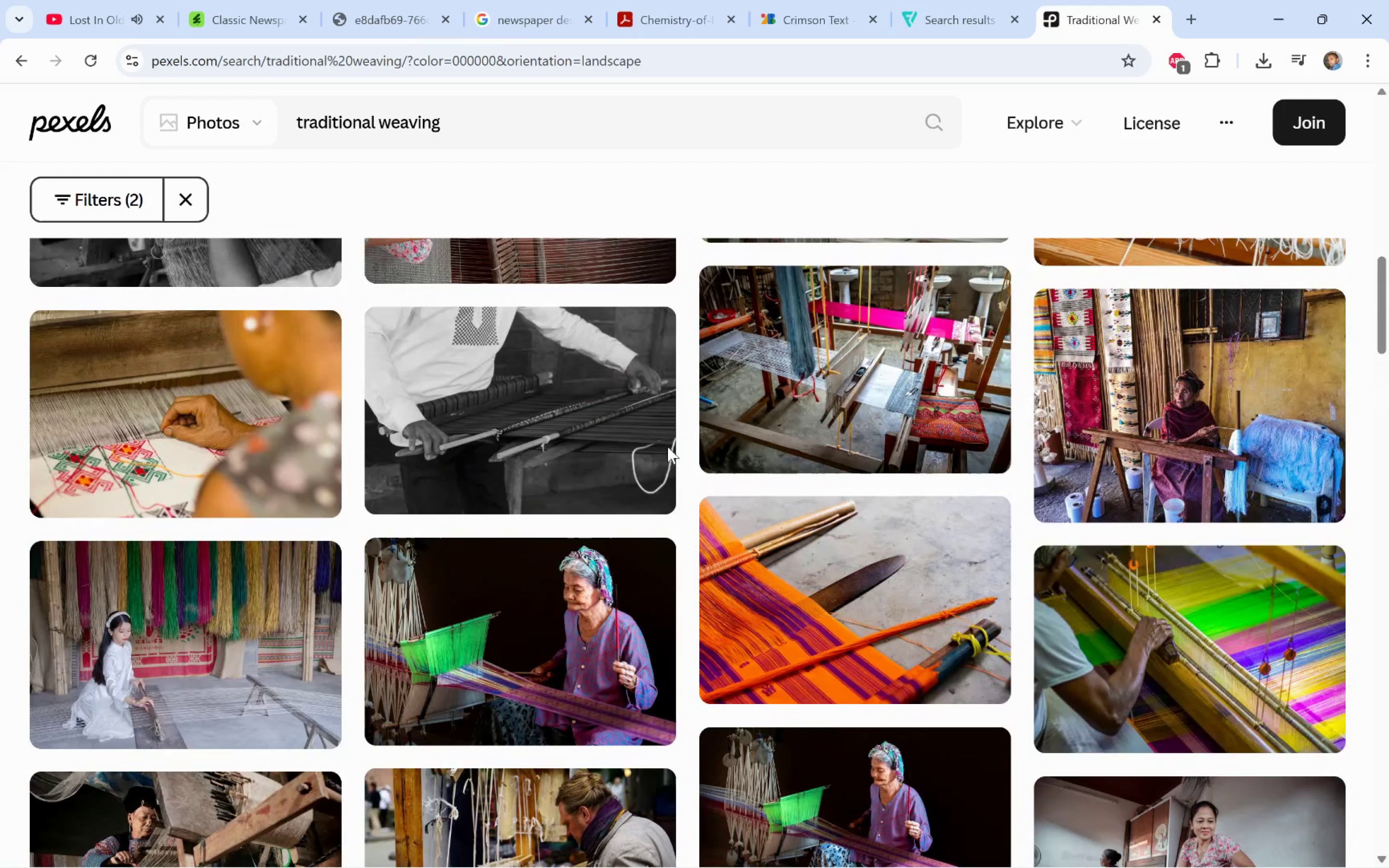 
left_click([525, 404])
 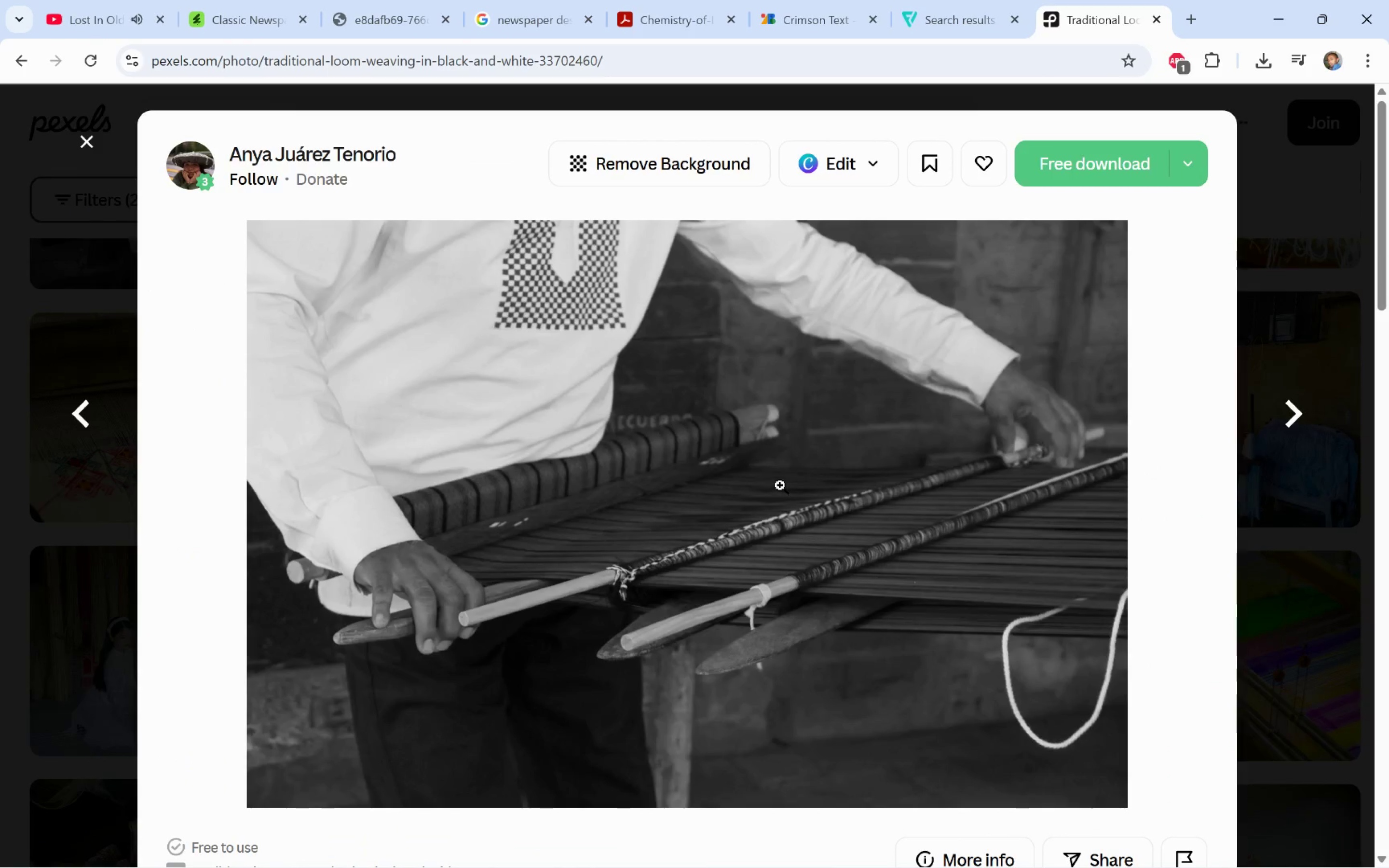 
scroll: coordinate [782, 482], scroll_direction: down, amount: 21.0
 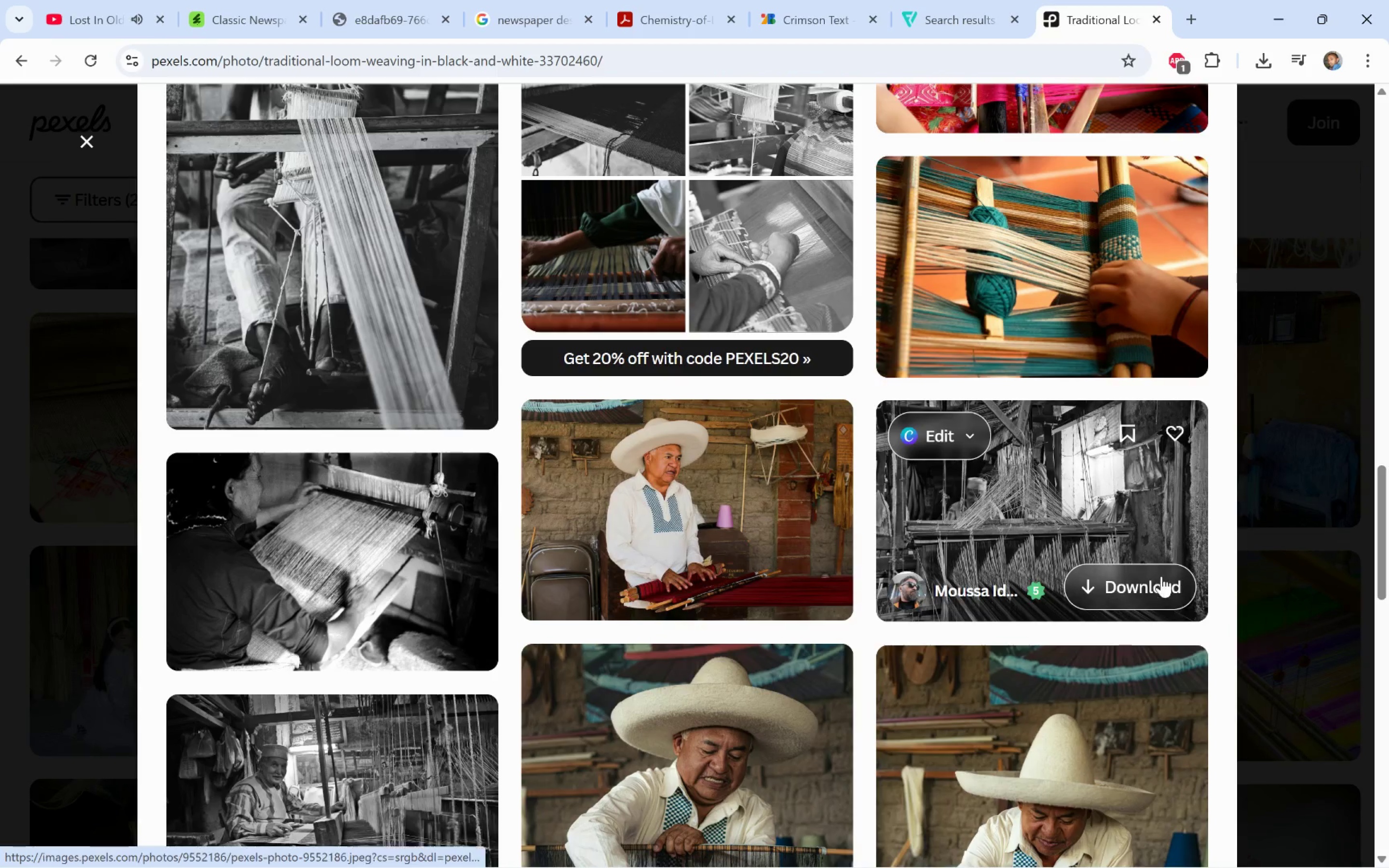 
left_click([1164, 584])
 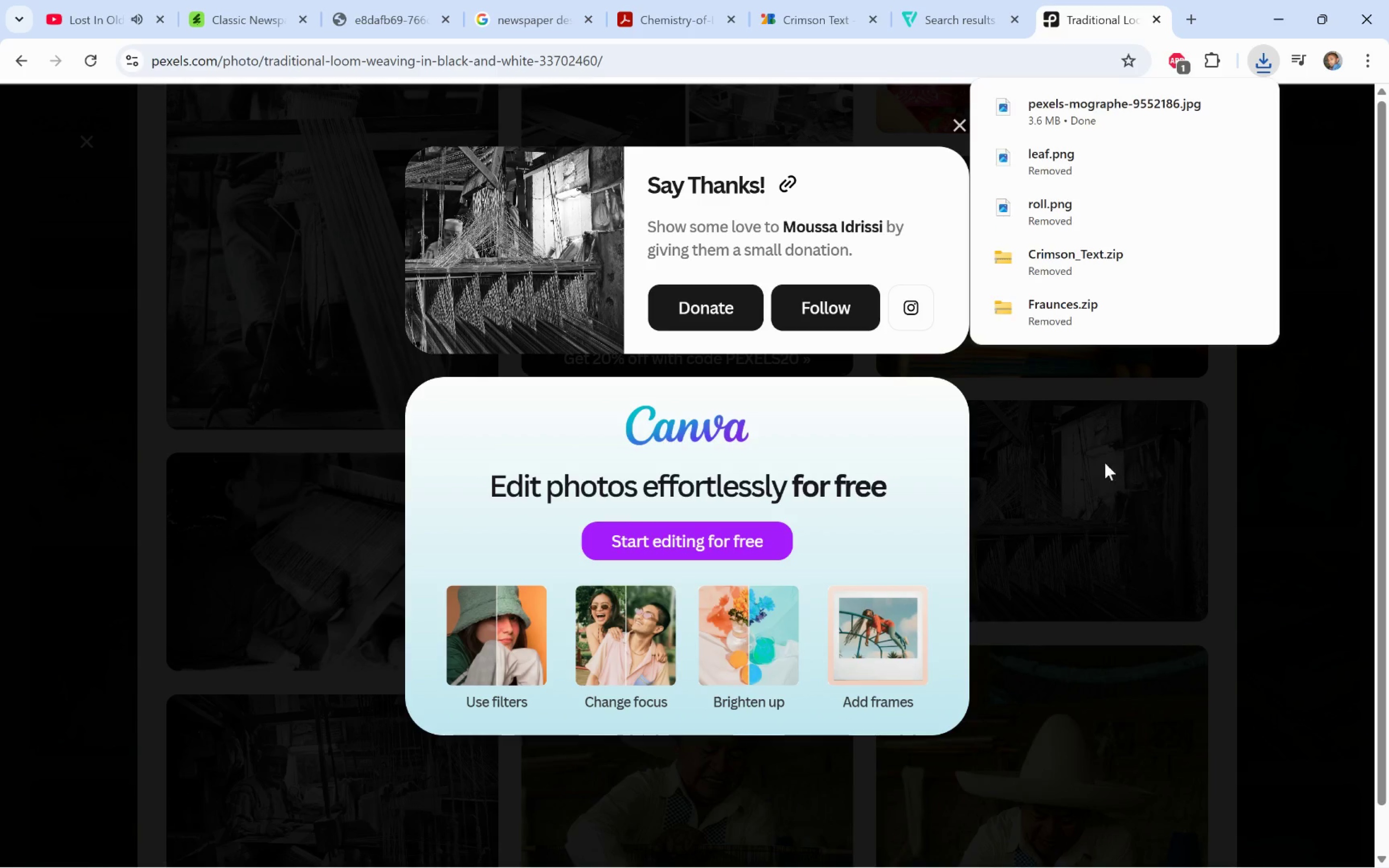 
left_click([1089, 493])
 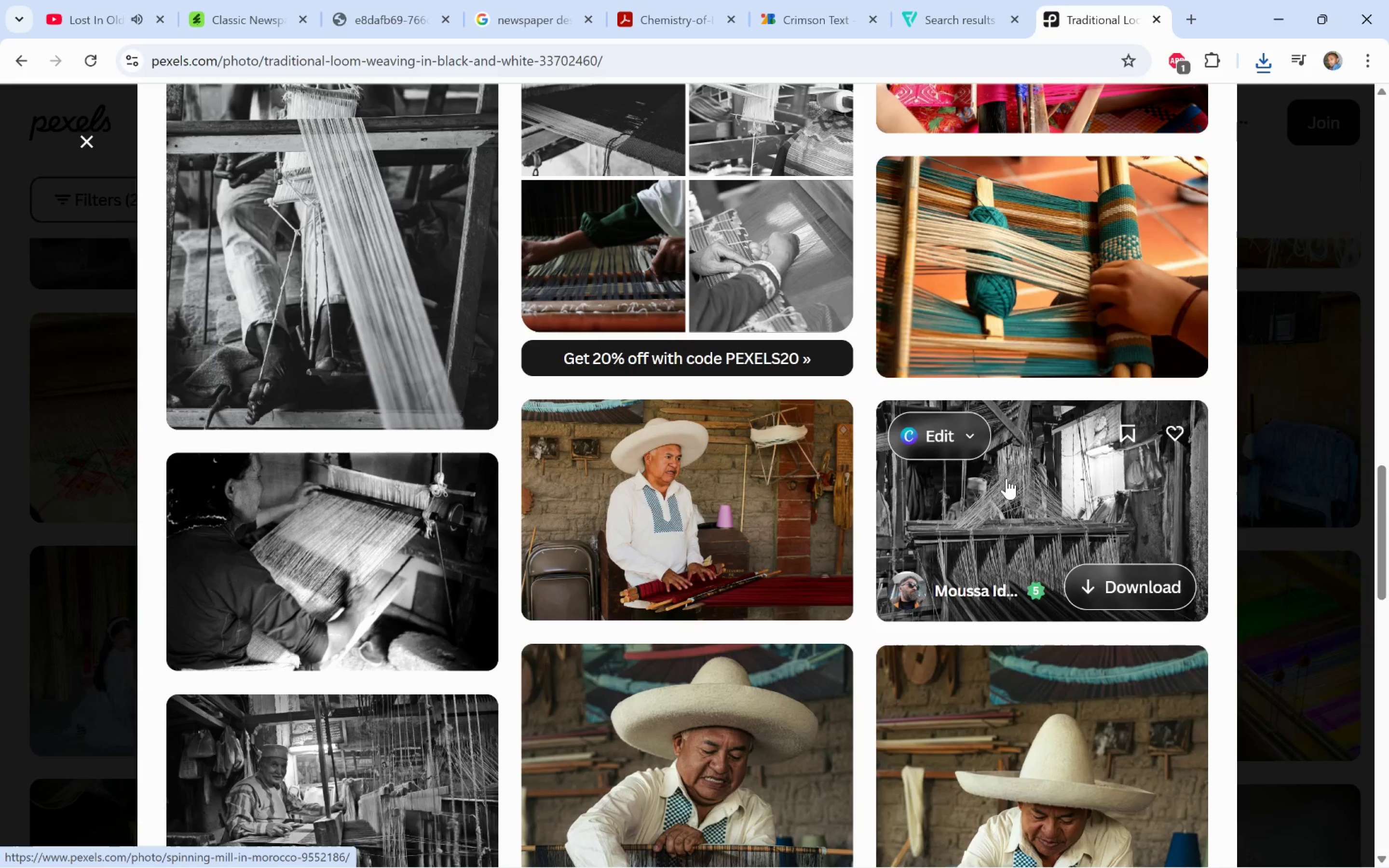 
scroll: coordinate [1007, 477], scroll_direction: down, amount: 4.0
 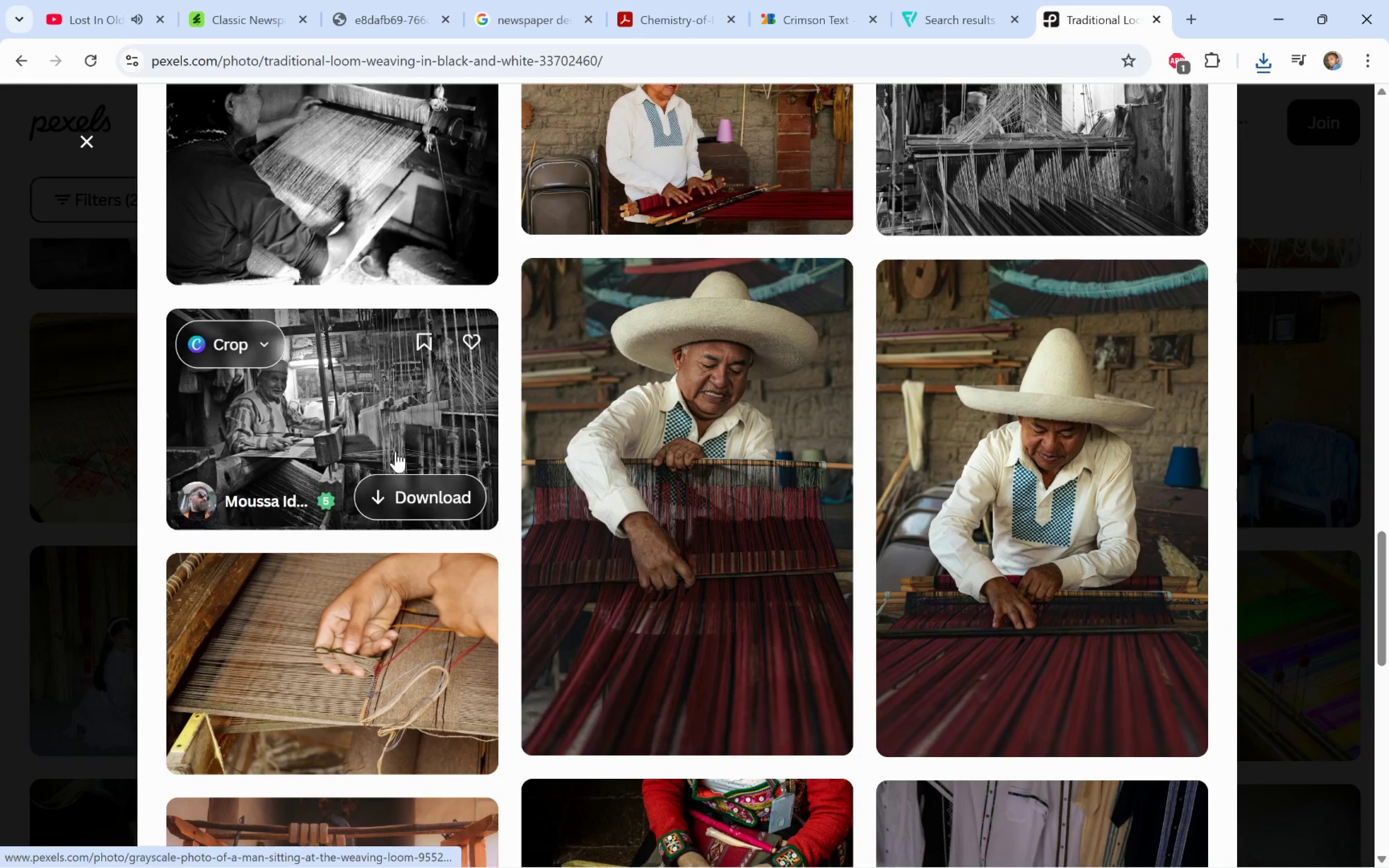 
left_click([454, 500])
 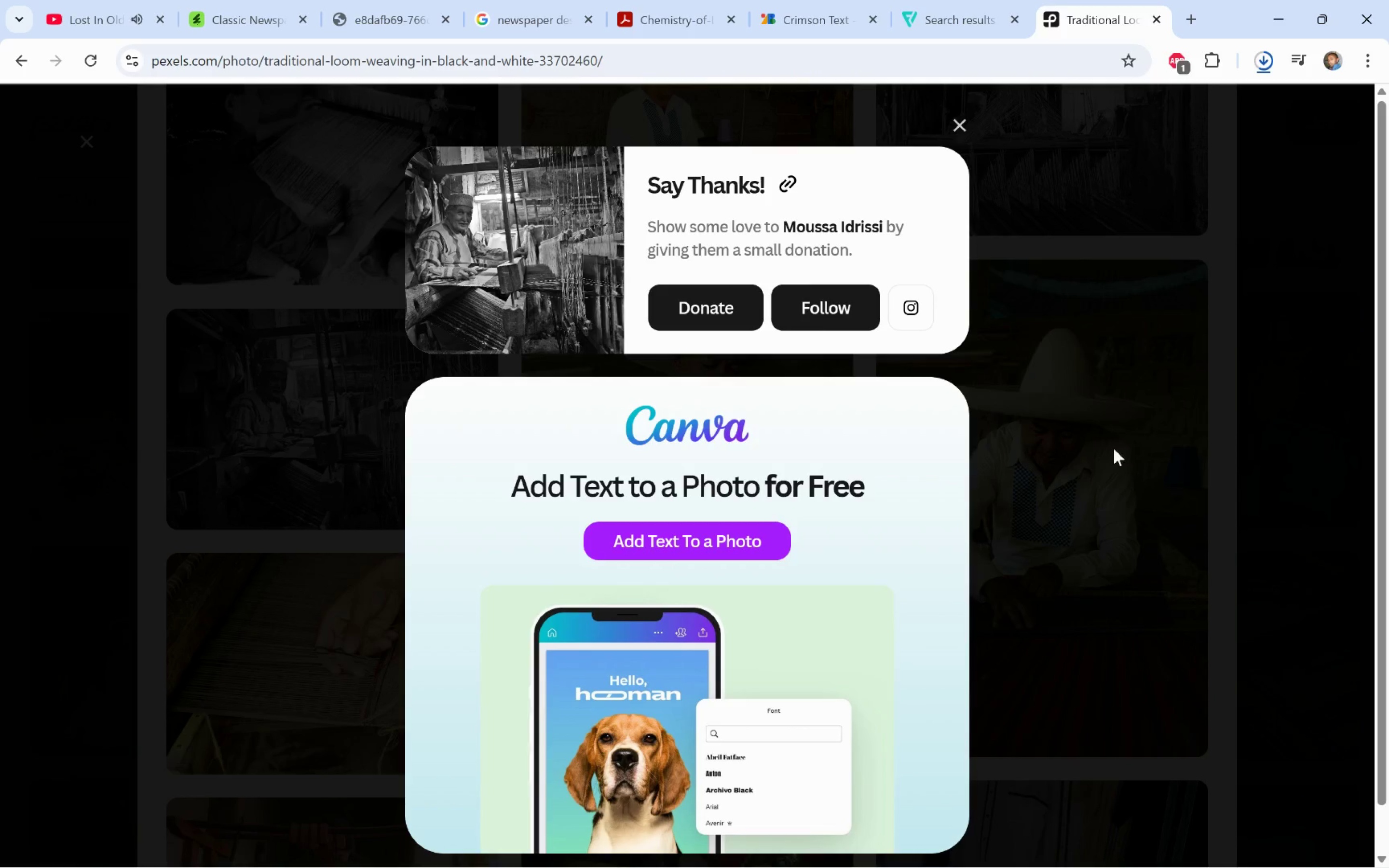 
left_click_drag(start_coordinate=[1045, 419], to_coordinate=[1114, 178])
 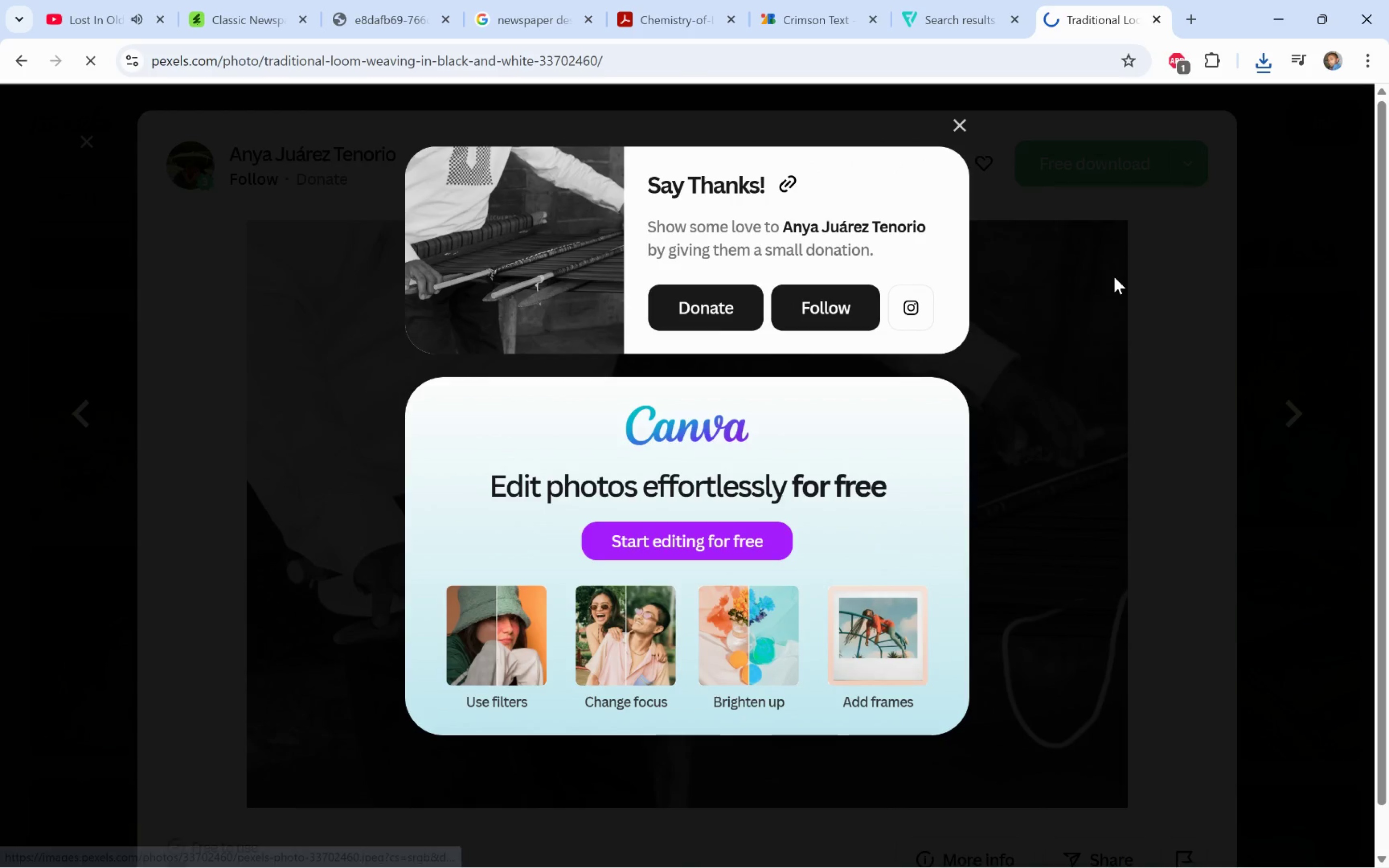 
scroll: coordinate [1011, 475], scroll_direction: up, amount: 33.0
 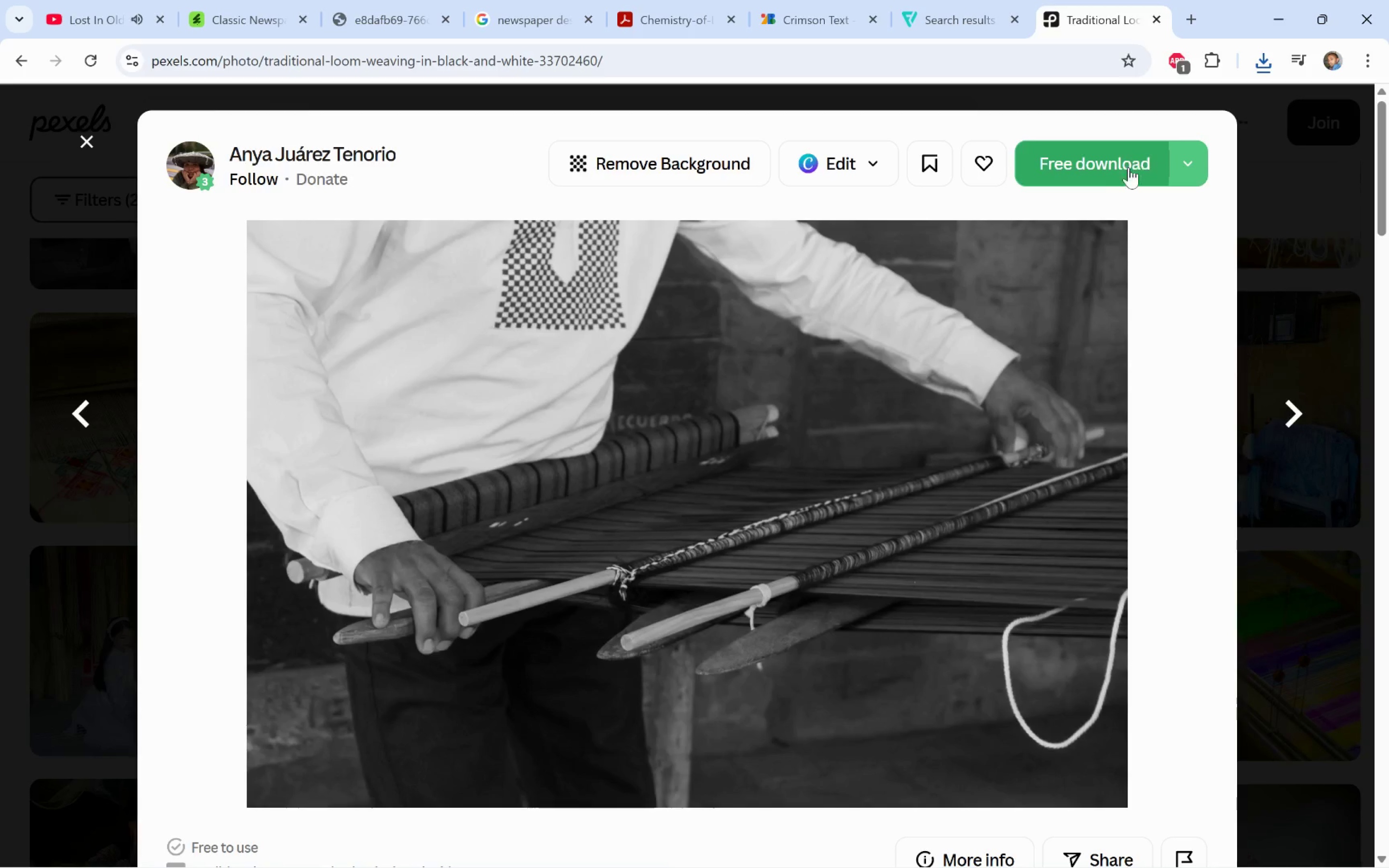 
left_click([1114, 178])
 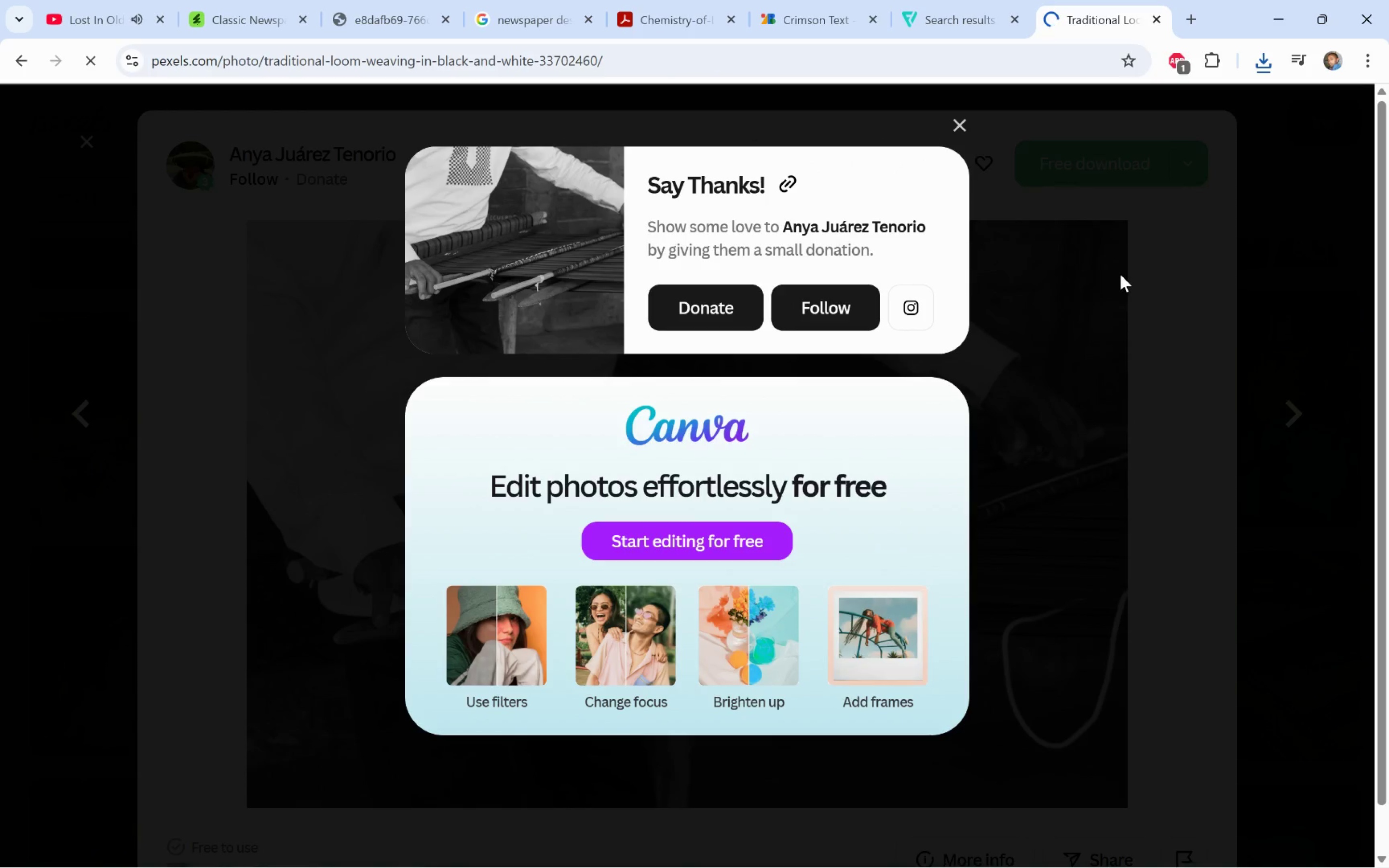 
left_click([1071, 268])
 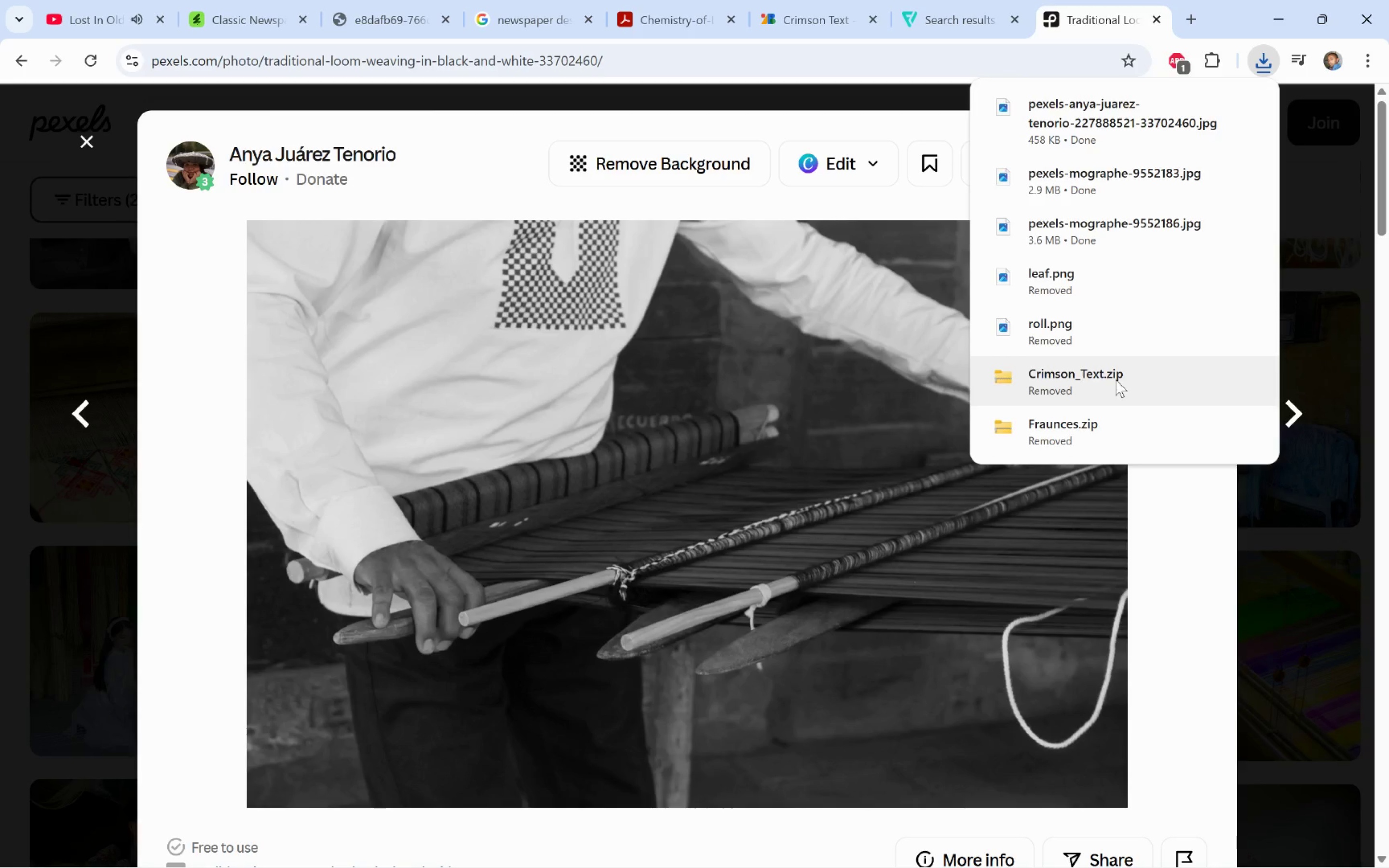 
key(Alt+Tab)
 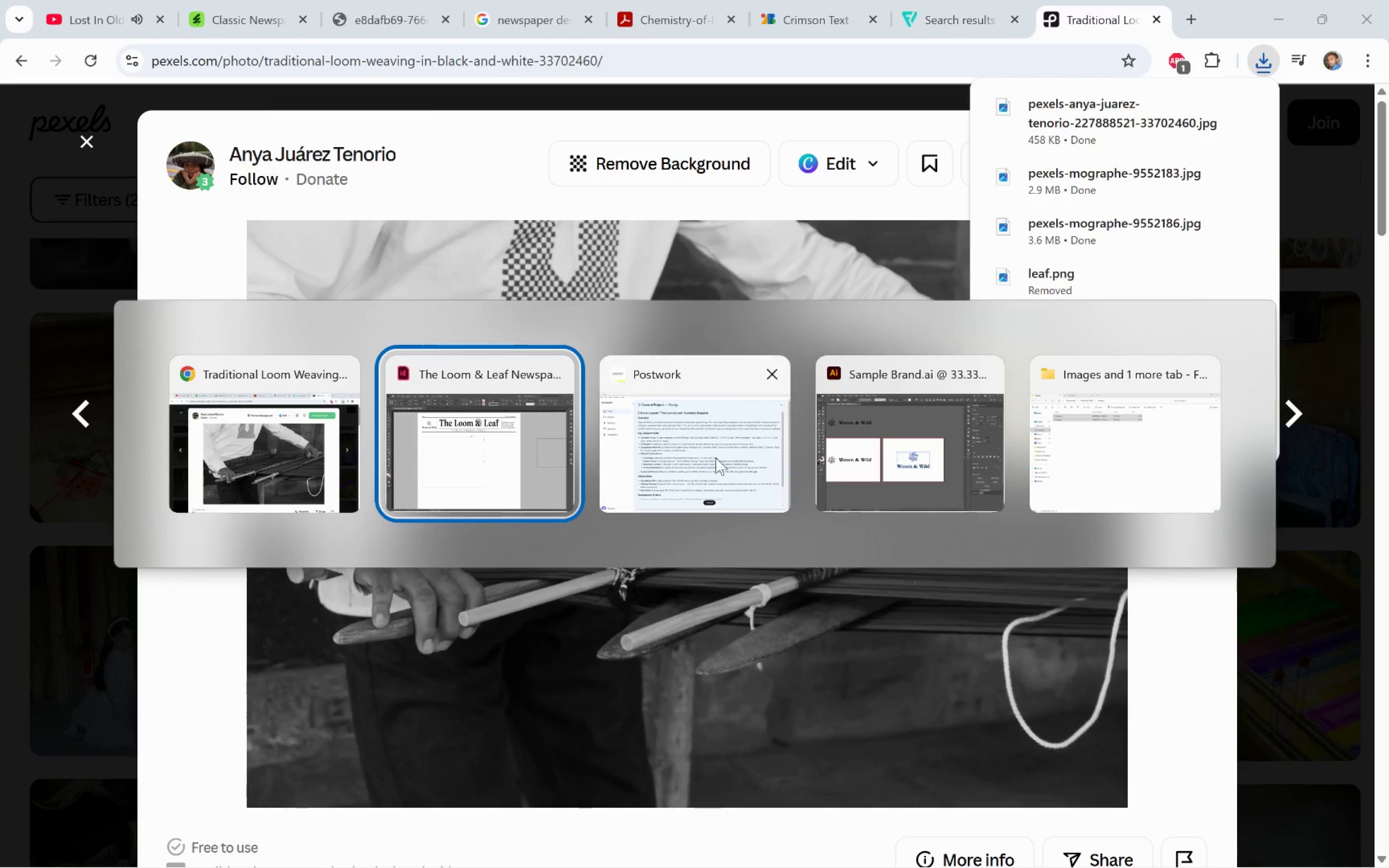 
left_click([1156, 466])
 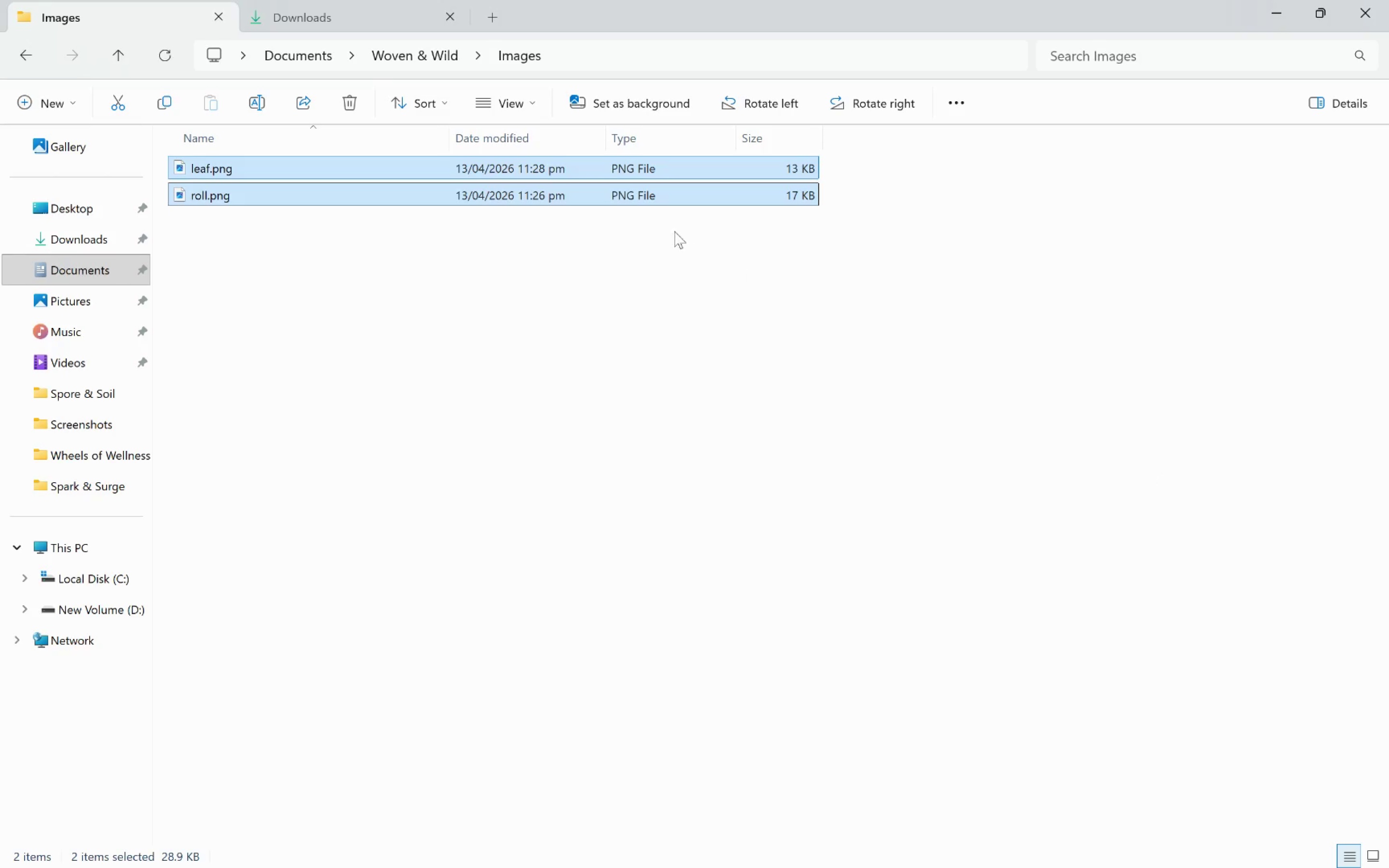 
left_click([625, 297])
 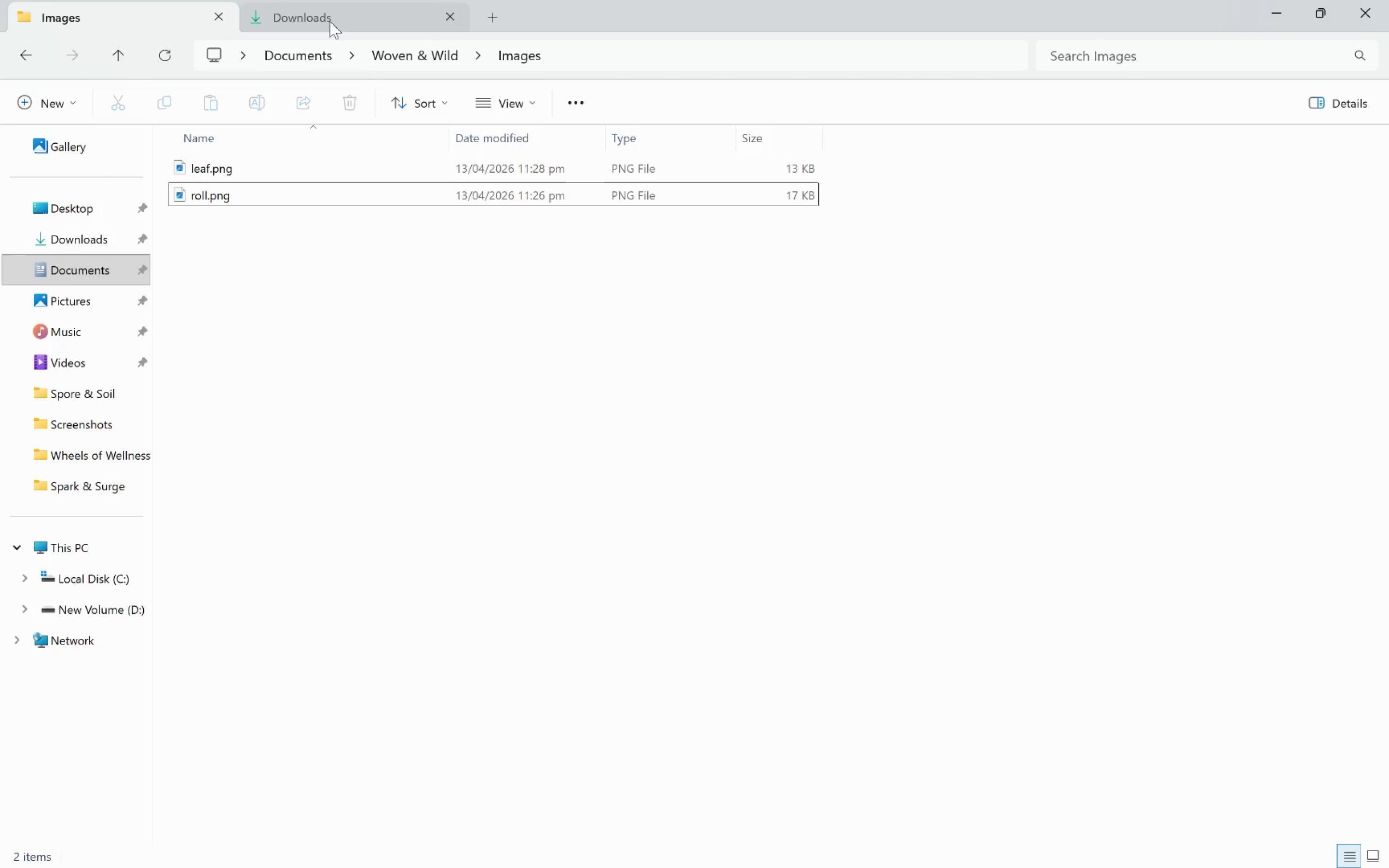 
left_click([328, 21])
 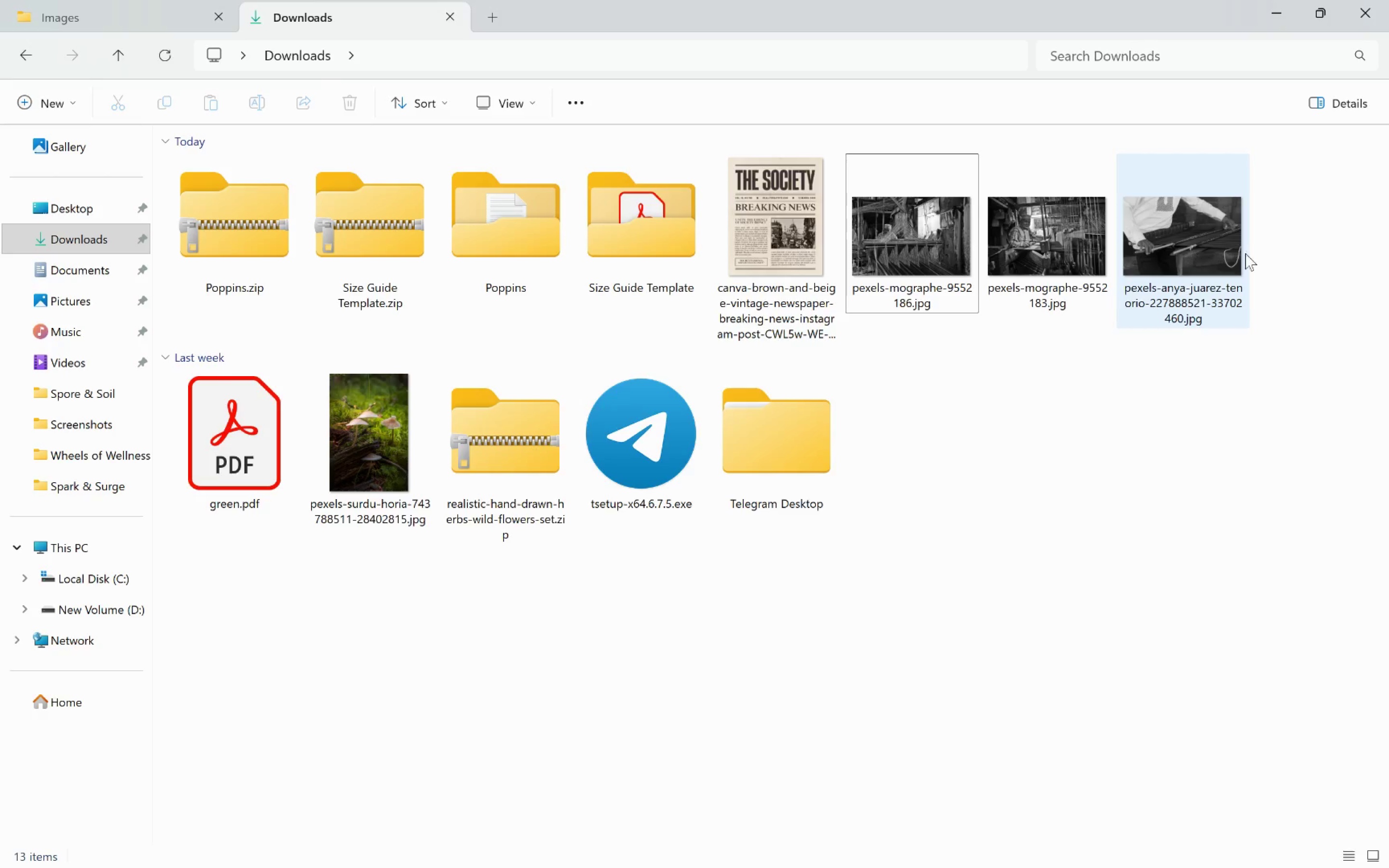 
left_click_drag(start_coordinate=[1299, 232], to_coordinate=[883, 265])
 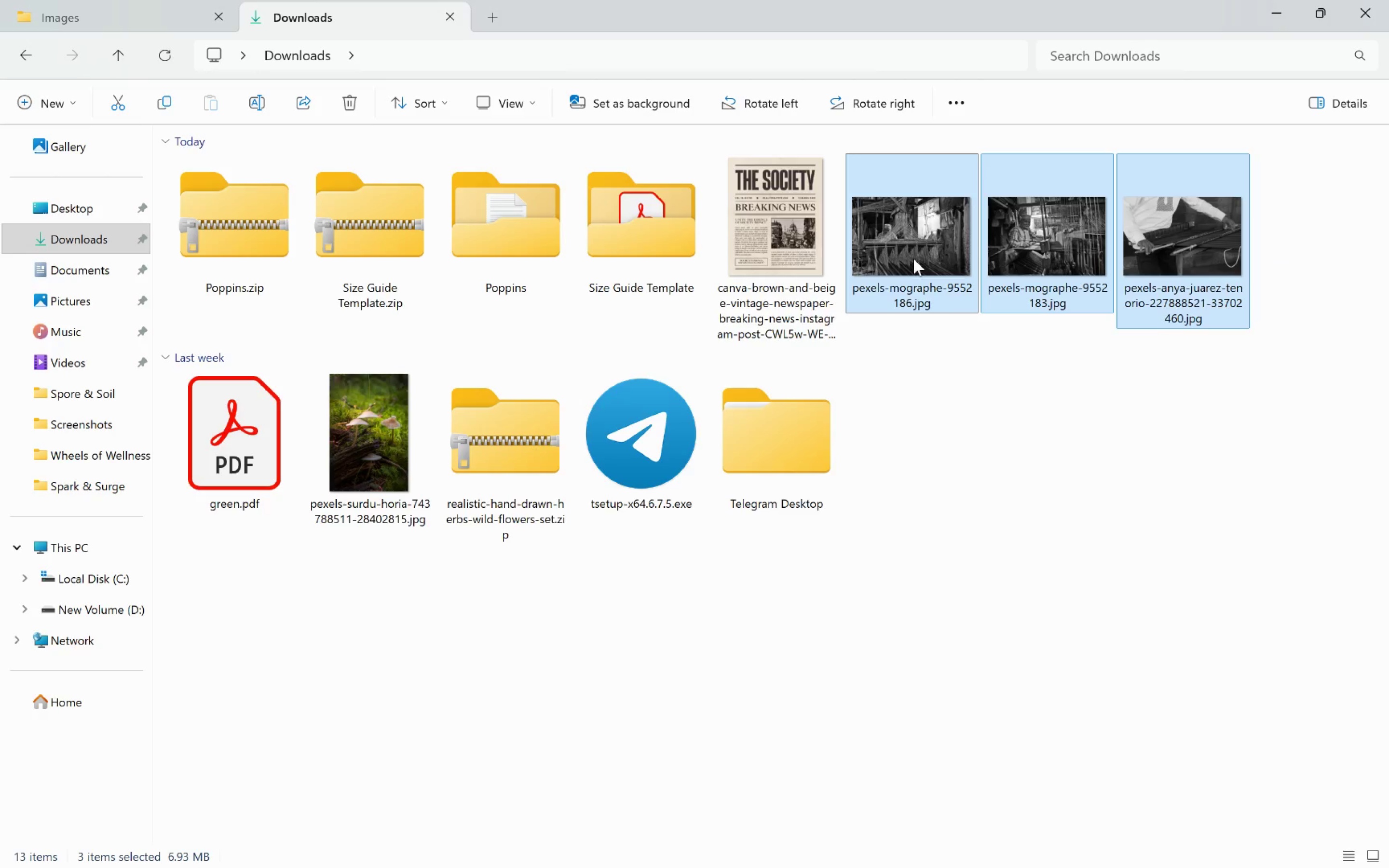 
left_click_drag(start_coordinate=[907, 252], to_coordinate=[437, 341])
 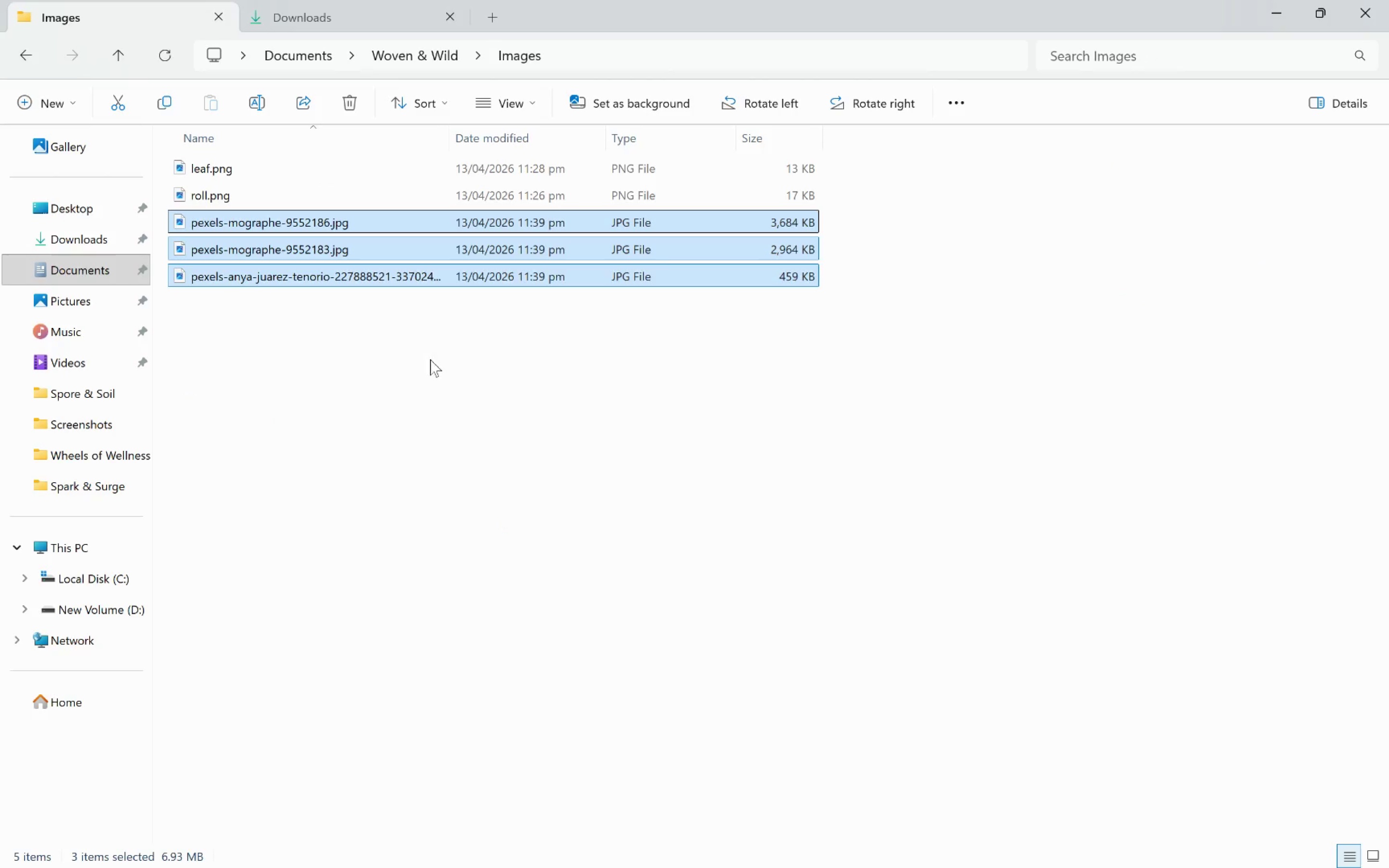 
left_click([405, 366])
 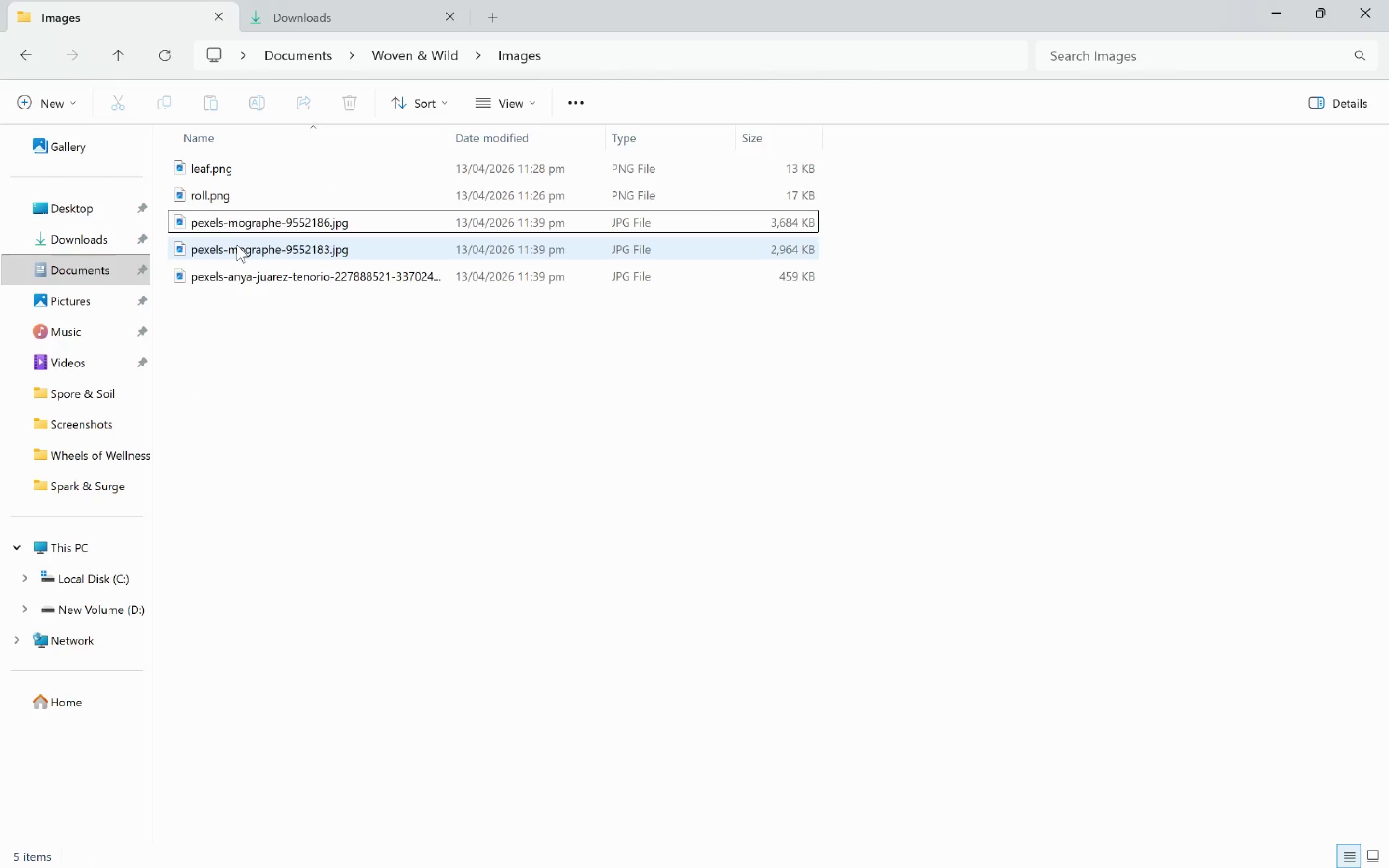 
key(Alt+Tab)
 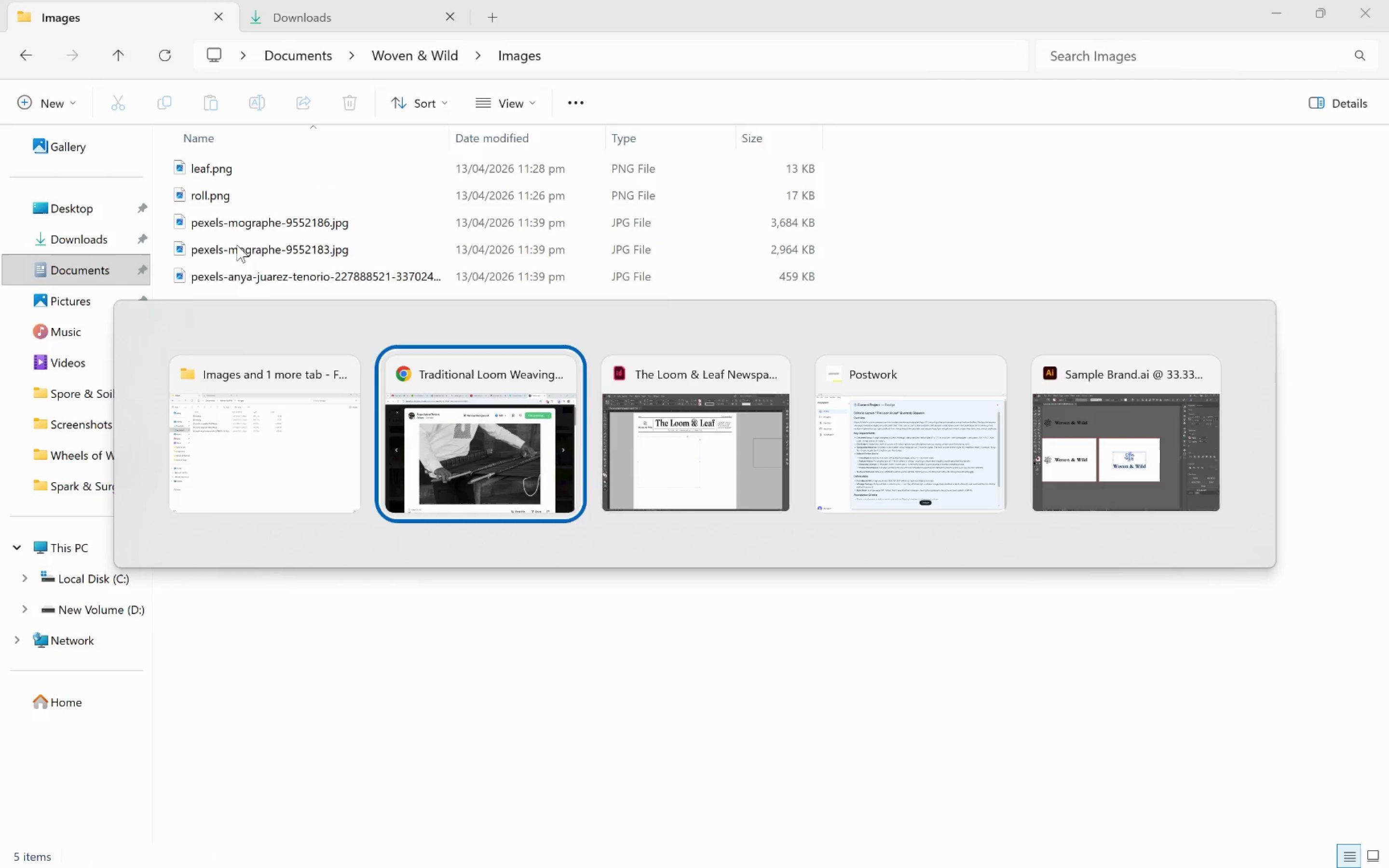 
key(Alt+Tab)
 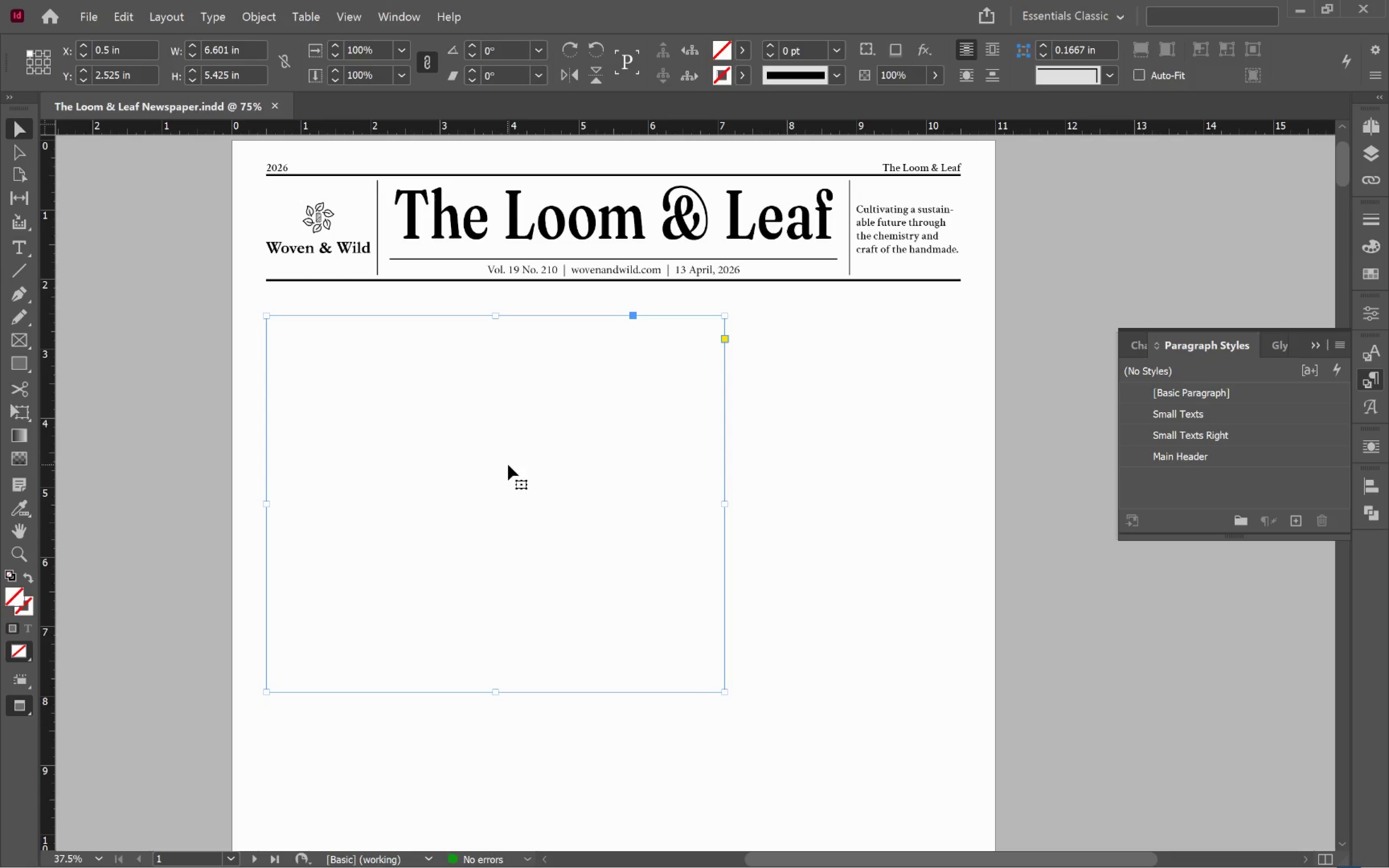 
key(W)
 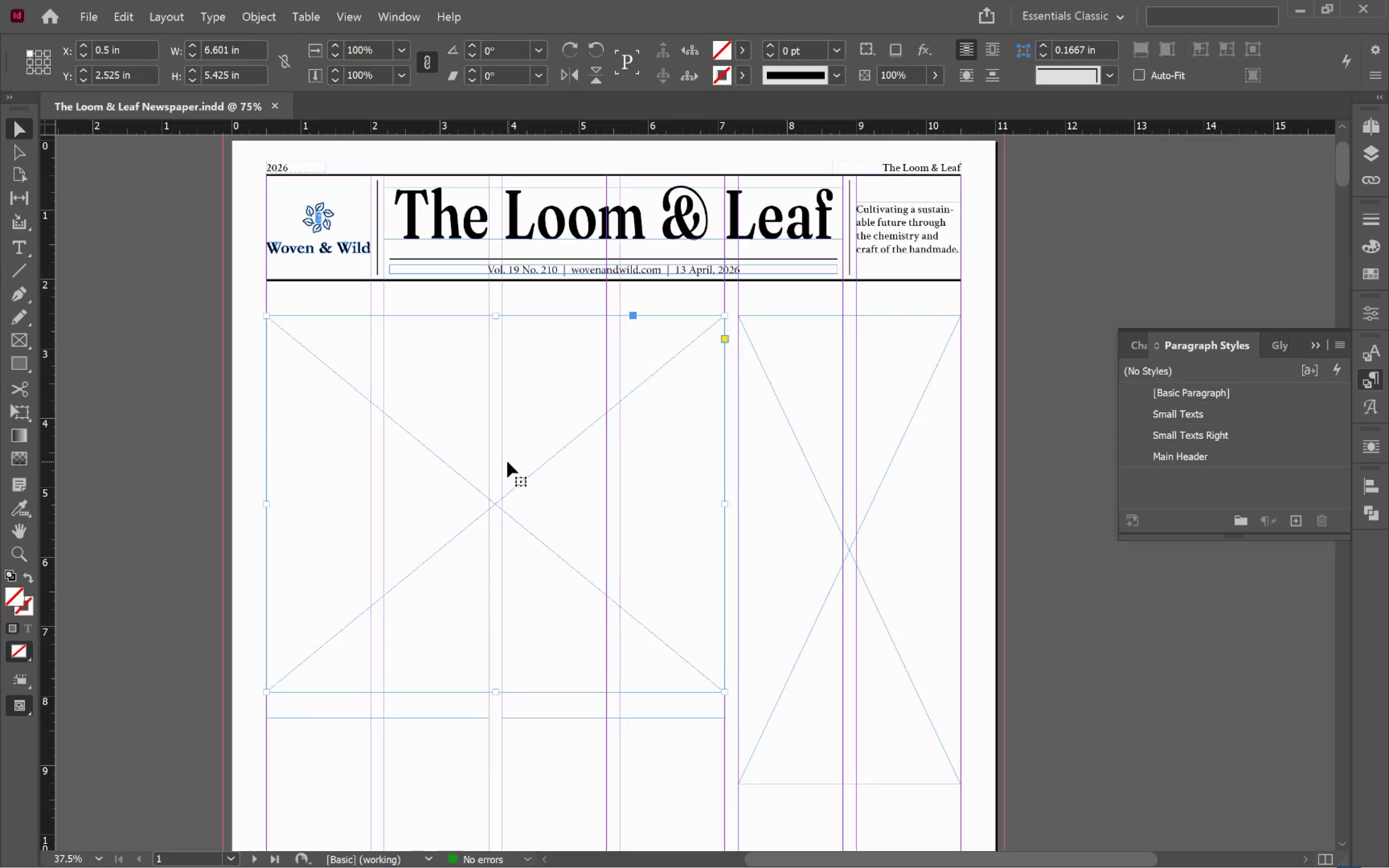 
key(Alt+AltLeft)
 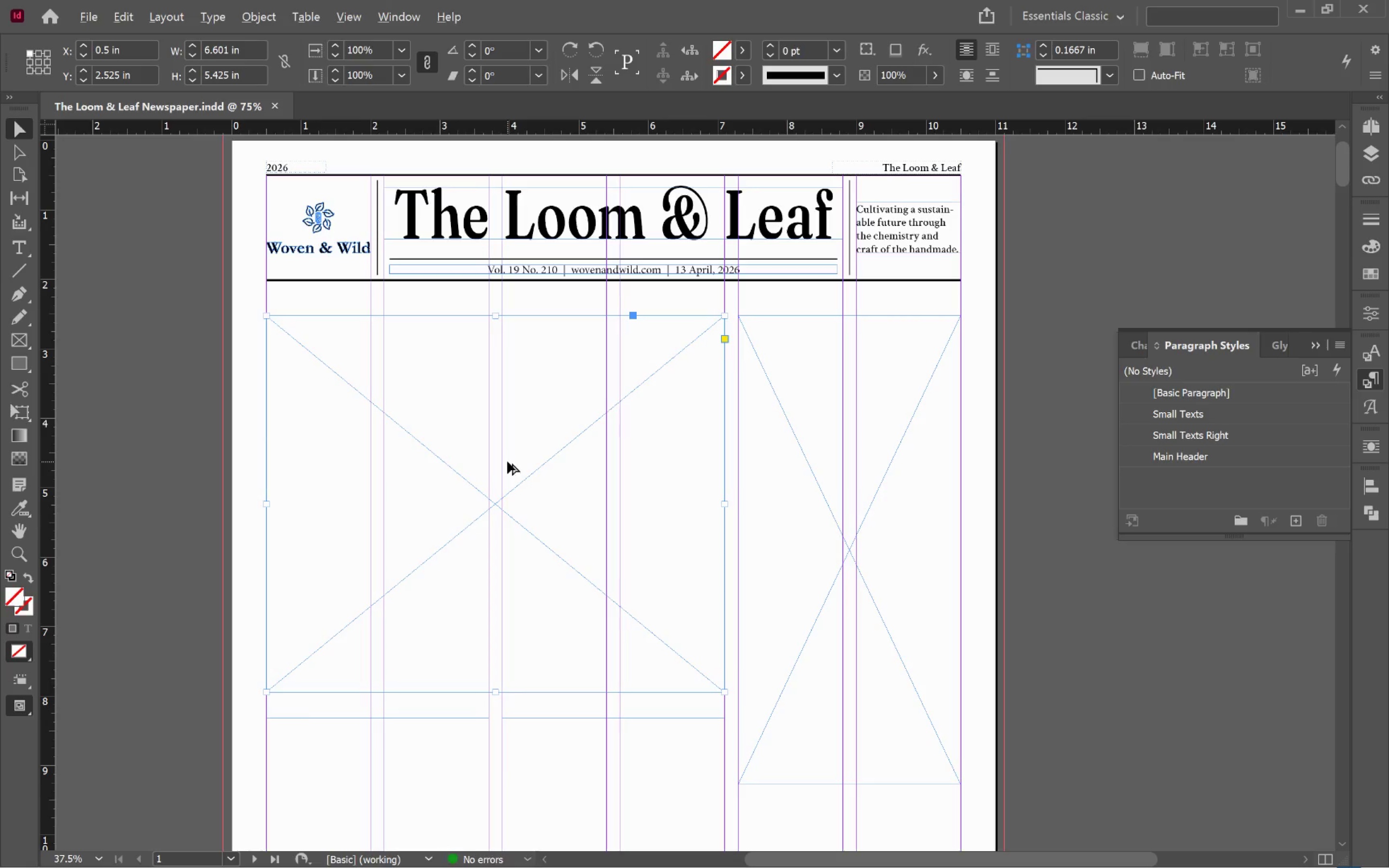 
key(Alt+Tab)
 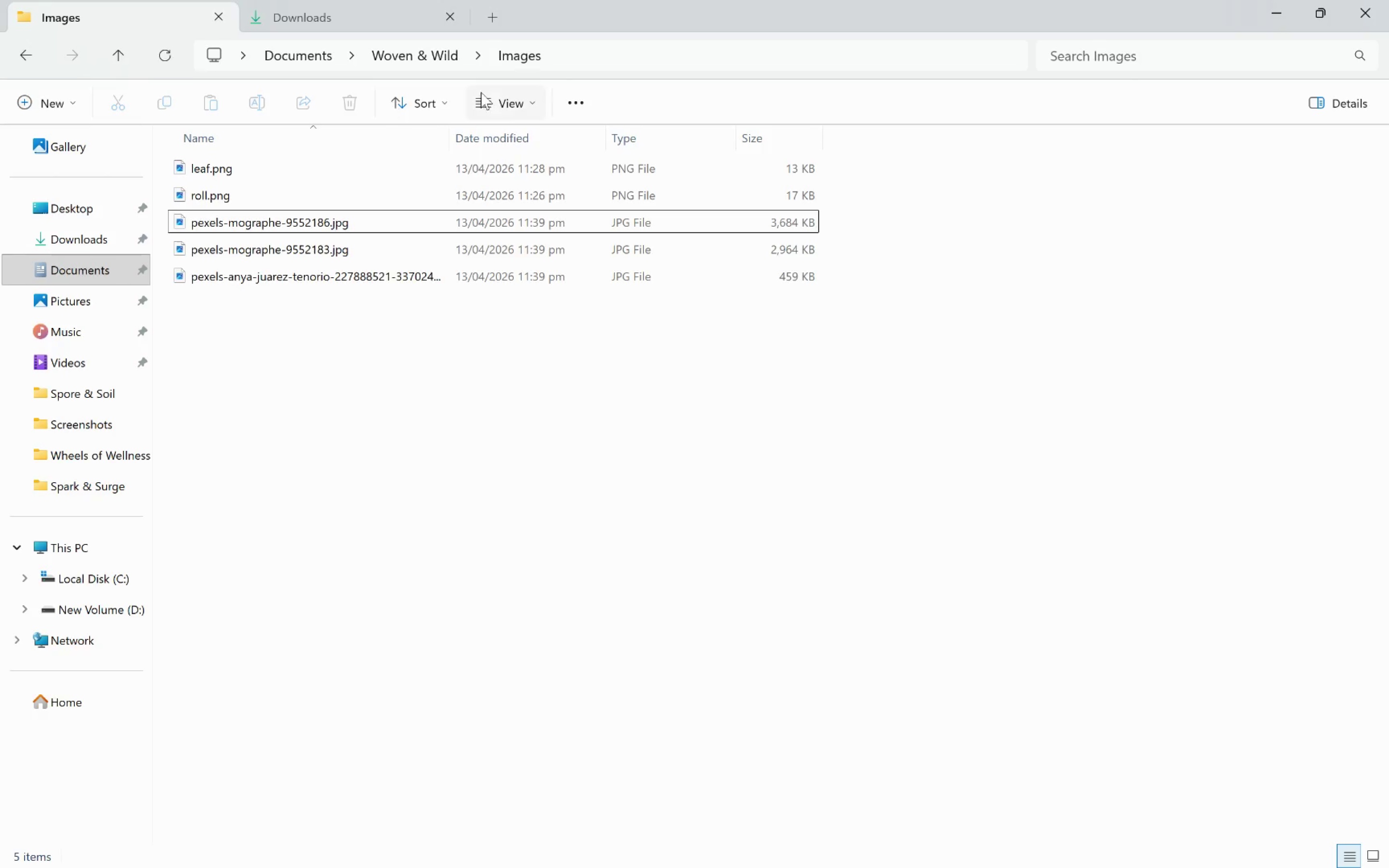 
left_click([522, 104])
 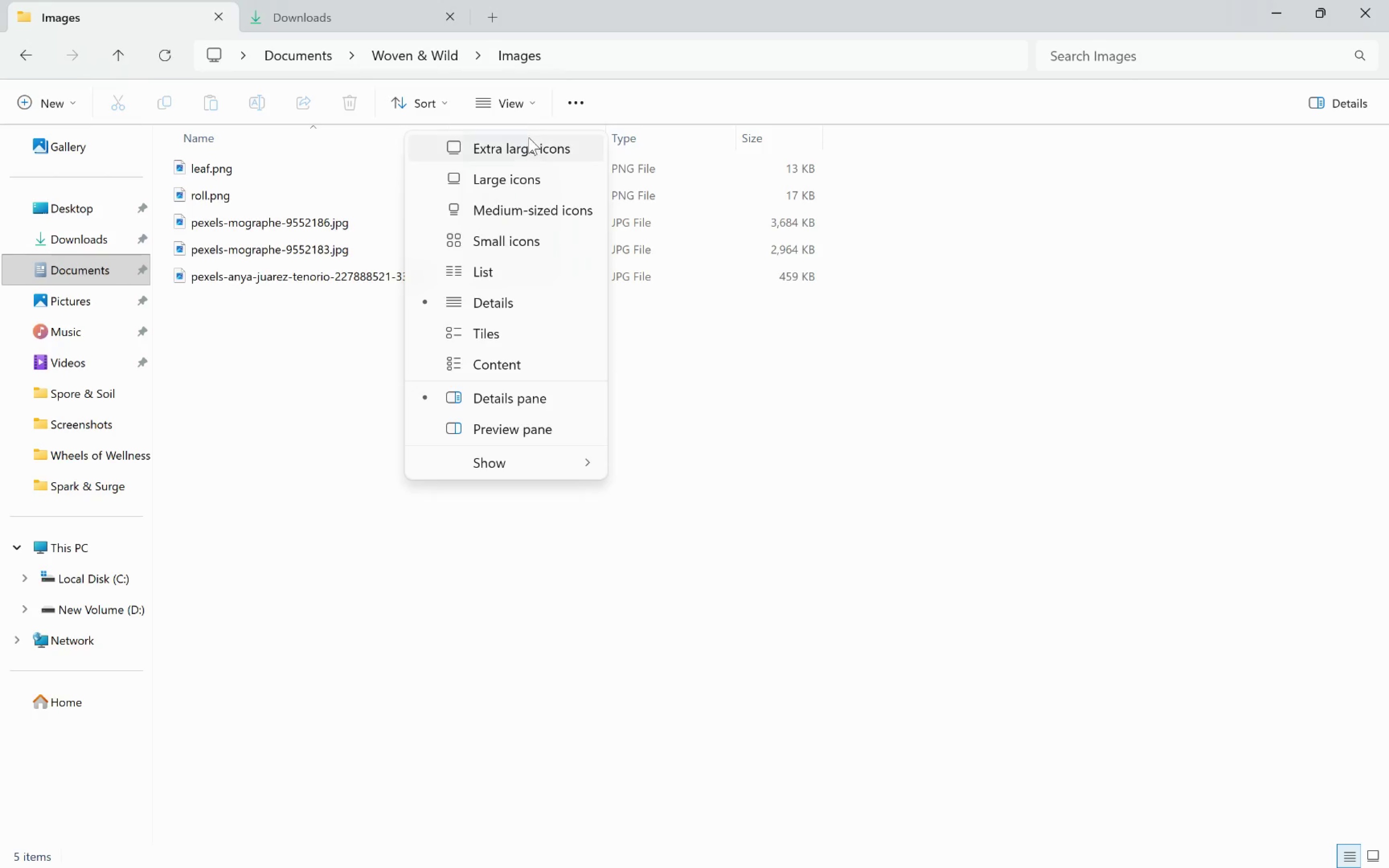 
left_click([529, 140])
 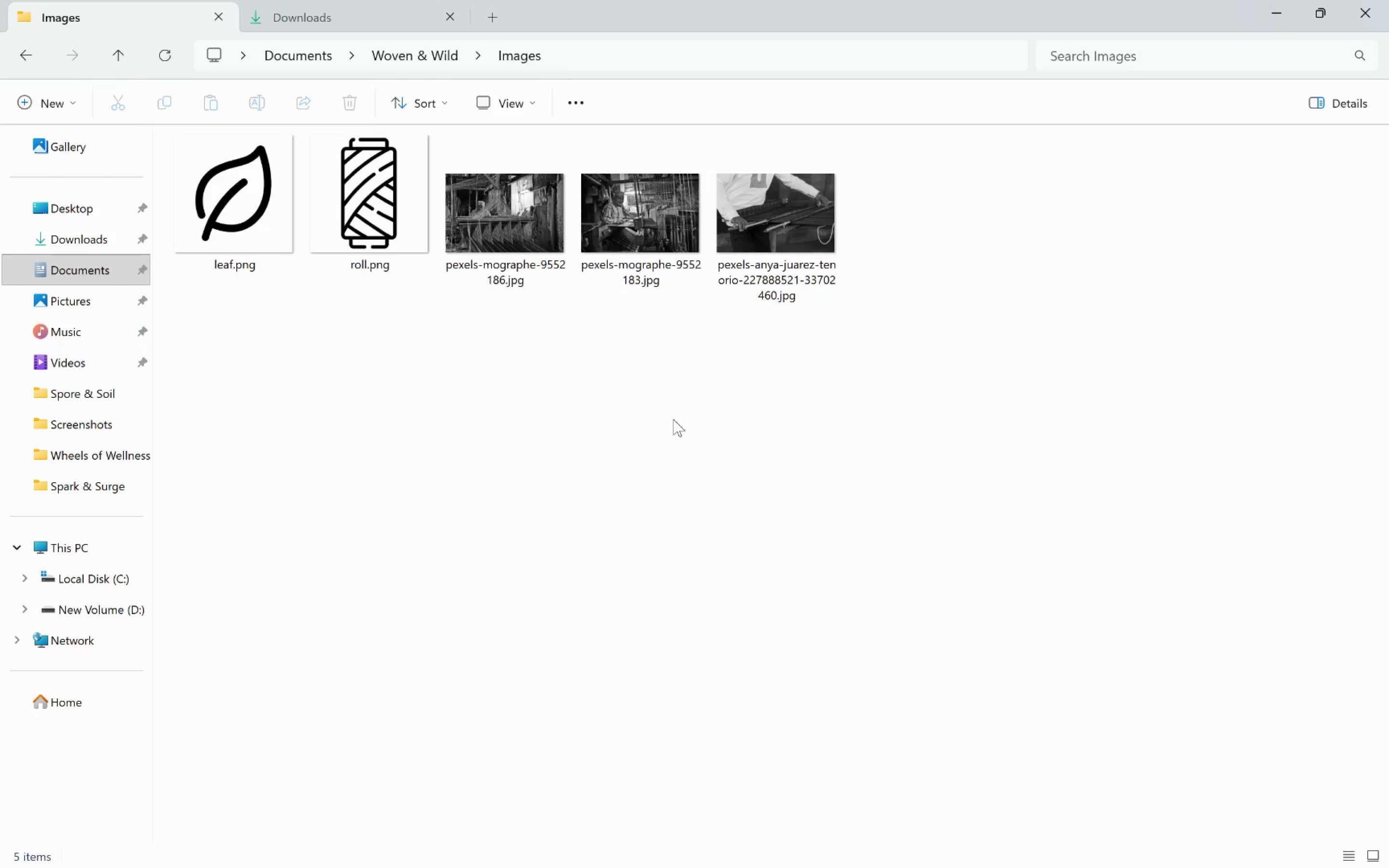 
left_click([670, 413])
 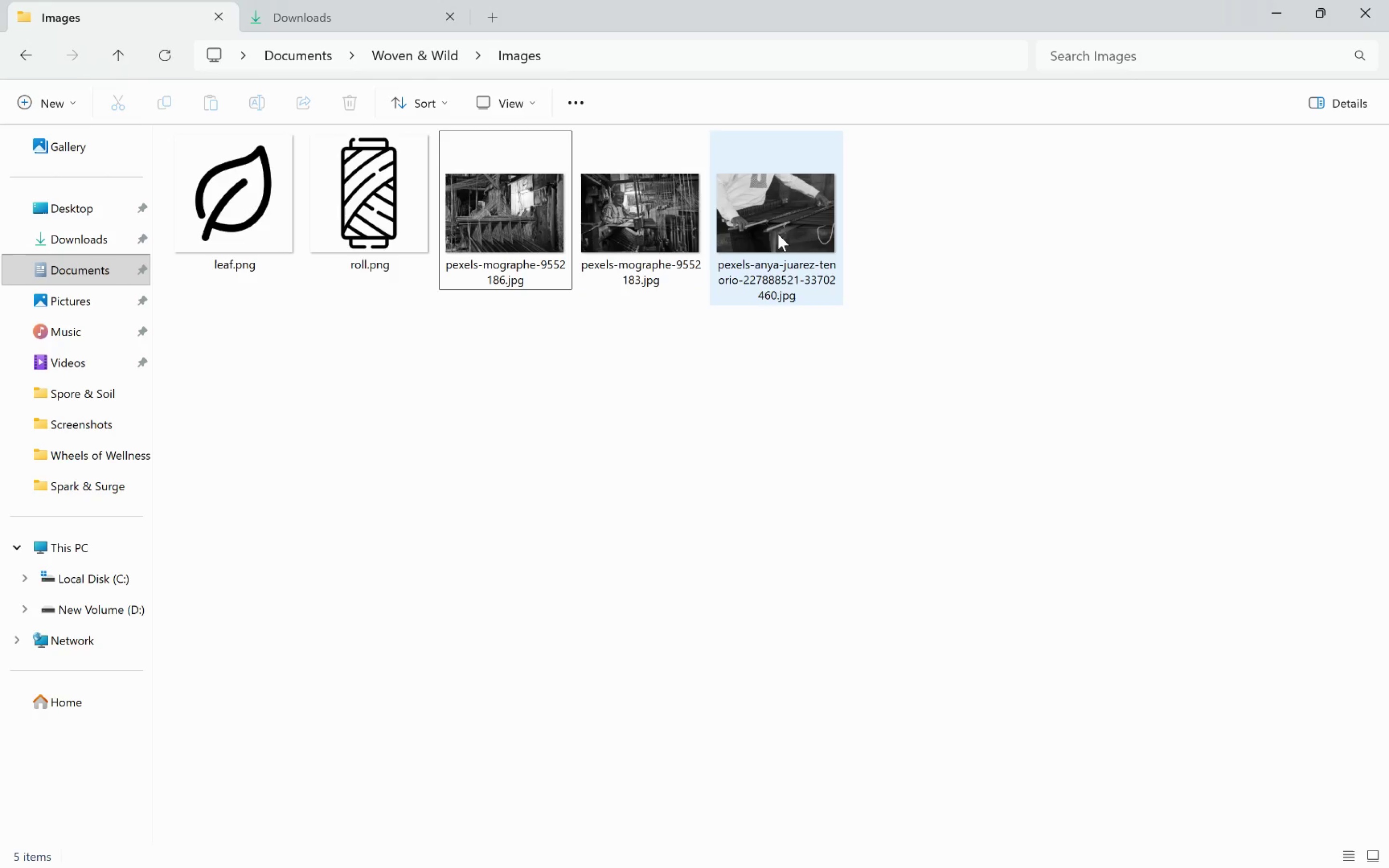 
mouse_move([747, 210])
 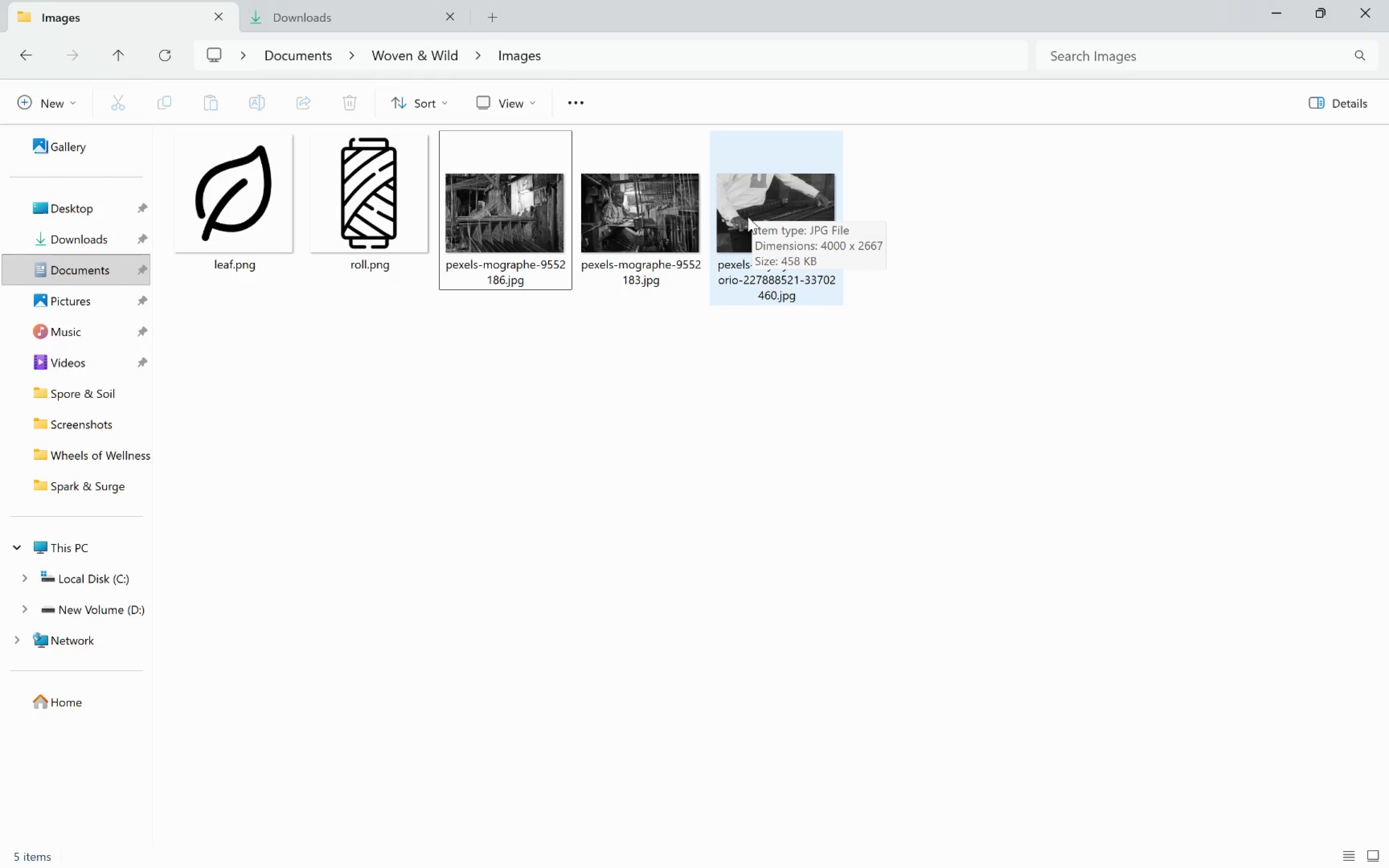 
left_click_drag(start_coordinate=[749, 217], to_coordinate=[480, 465])
 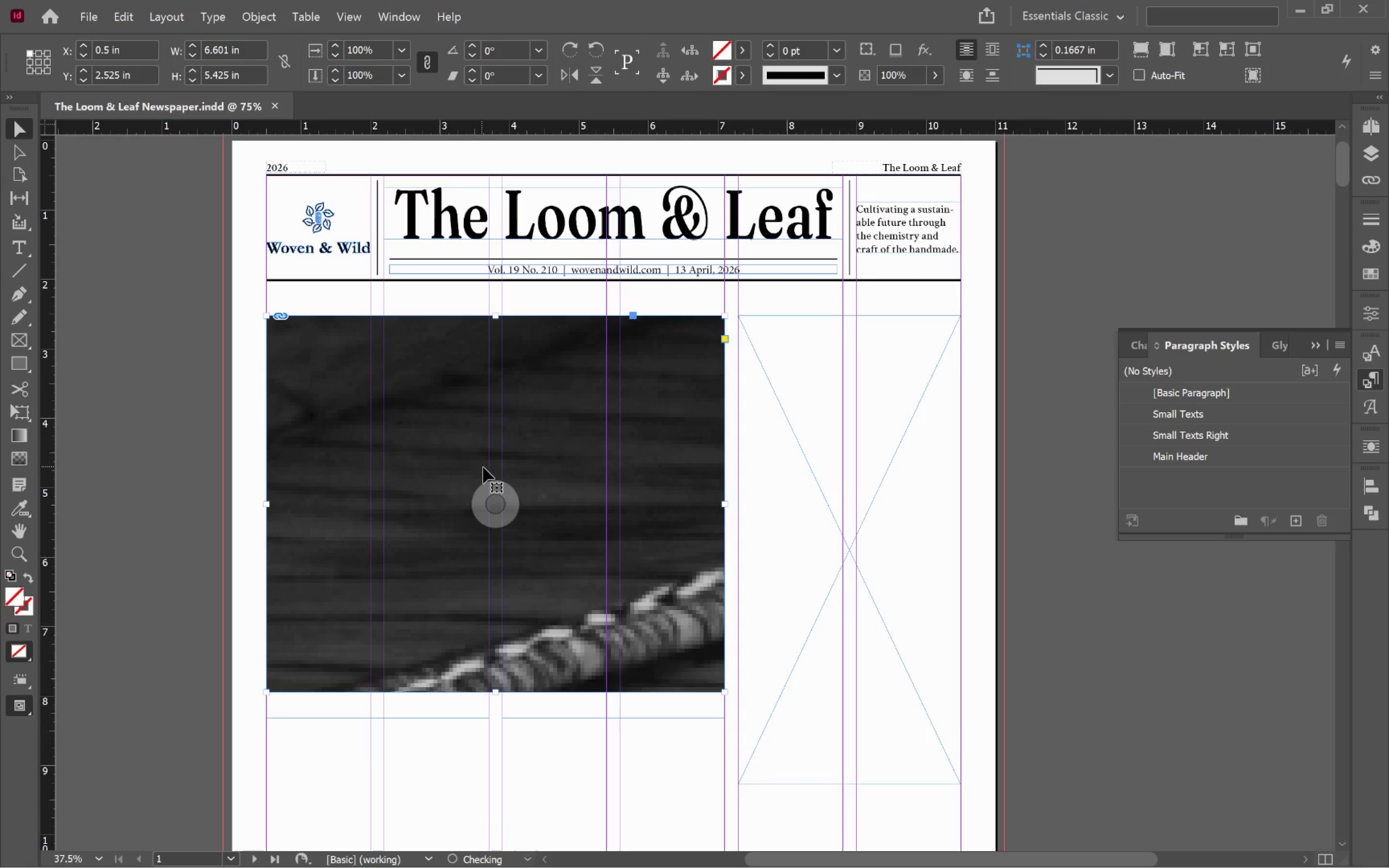 
key(Alt+Tab)
 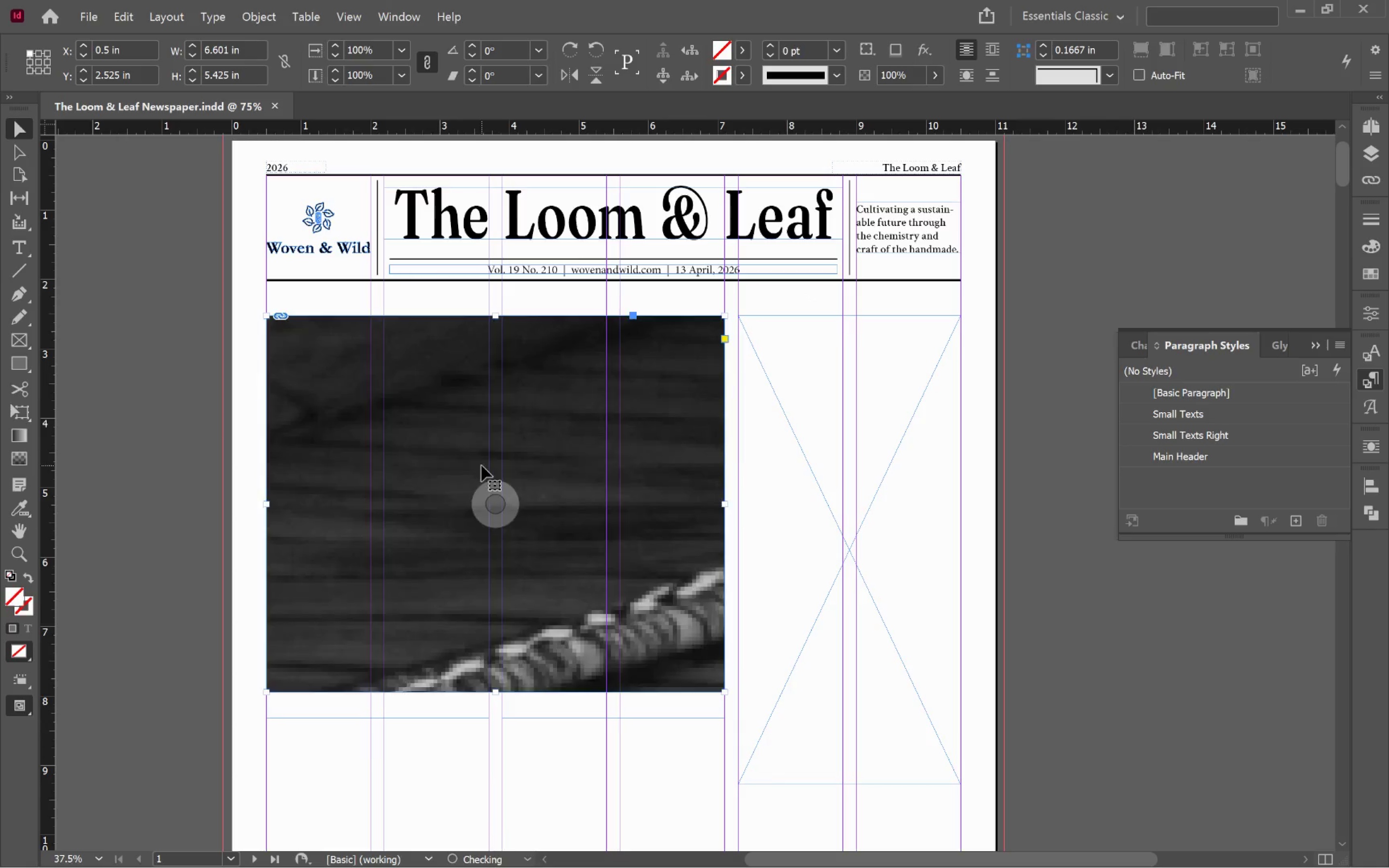 
left_click([634, 512])
 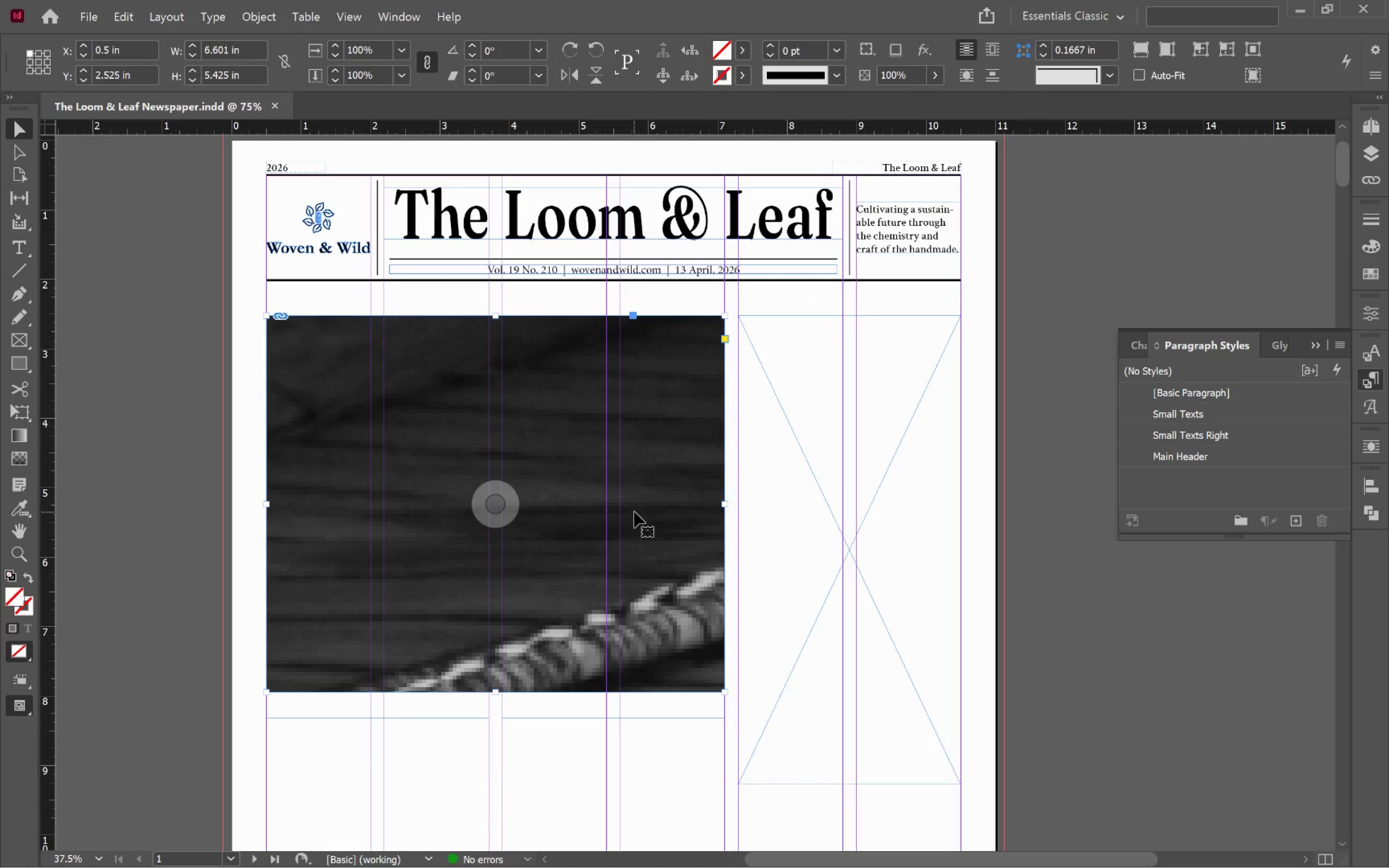 
key(Alt+Control+Shift+C)
 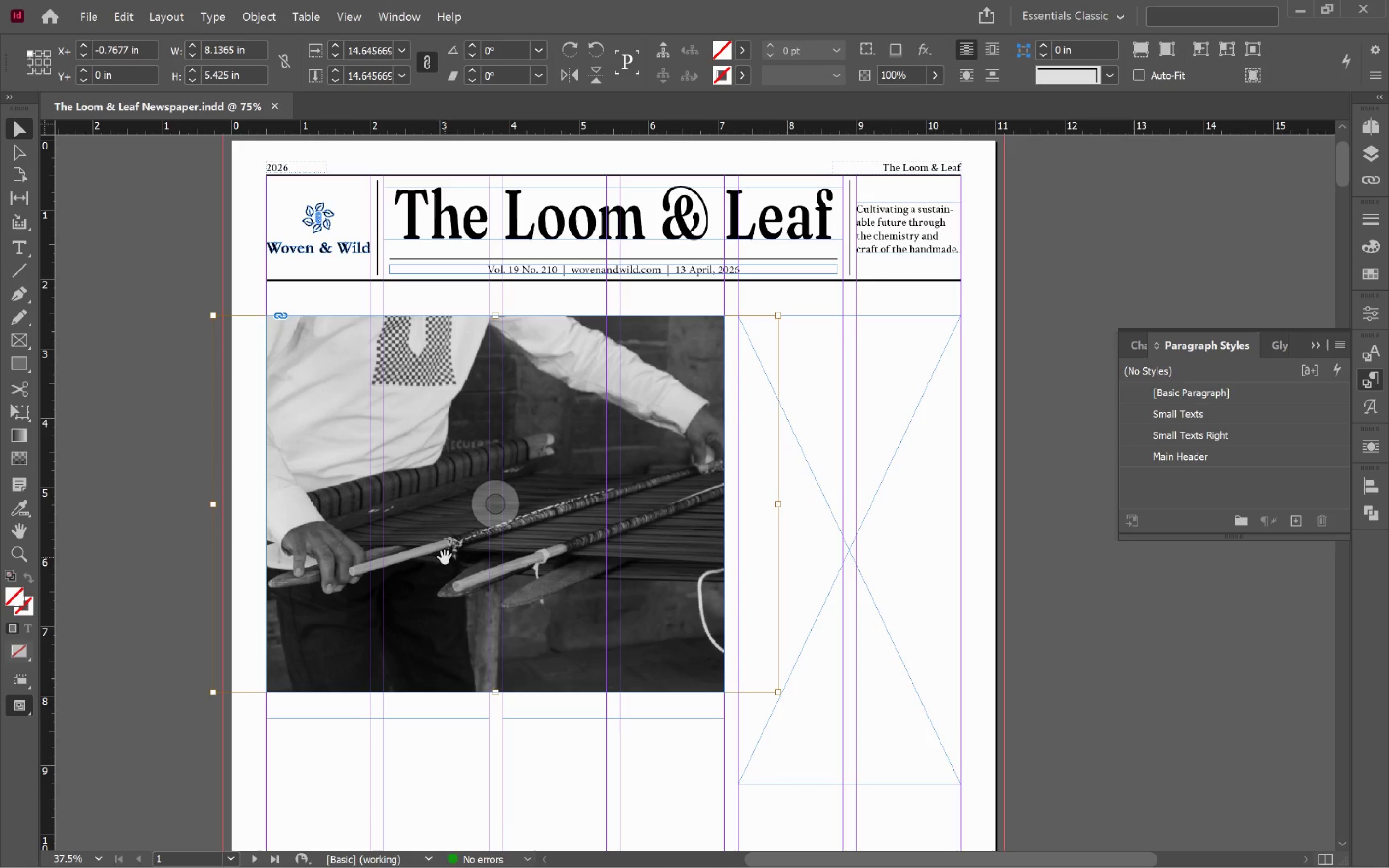 
left_click([99, 449])
 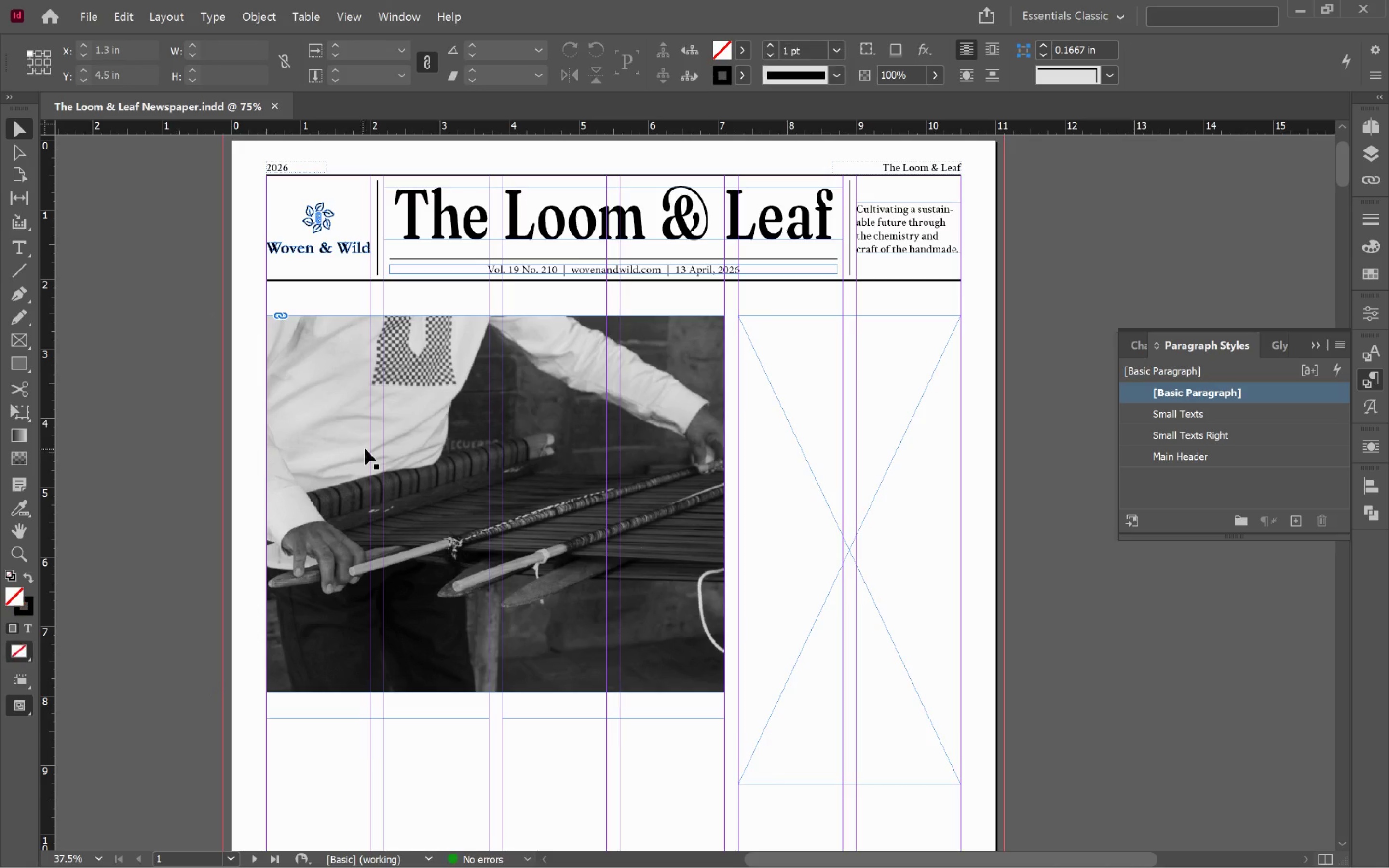 
key(Alt+Control+Shift+AltLeft)
 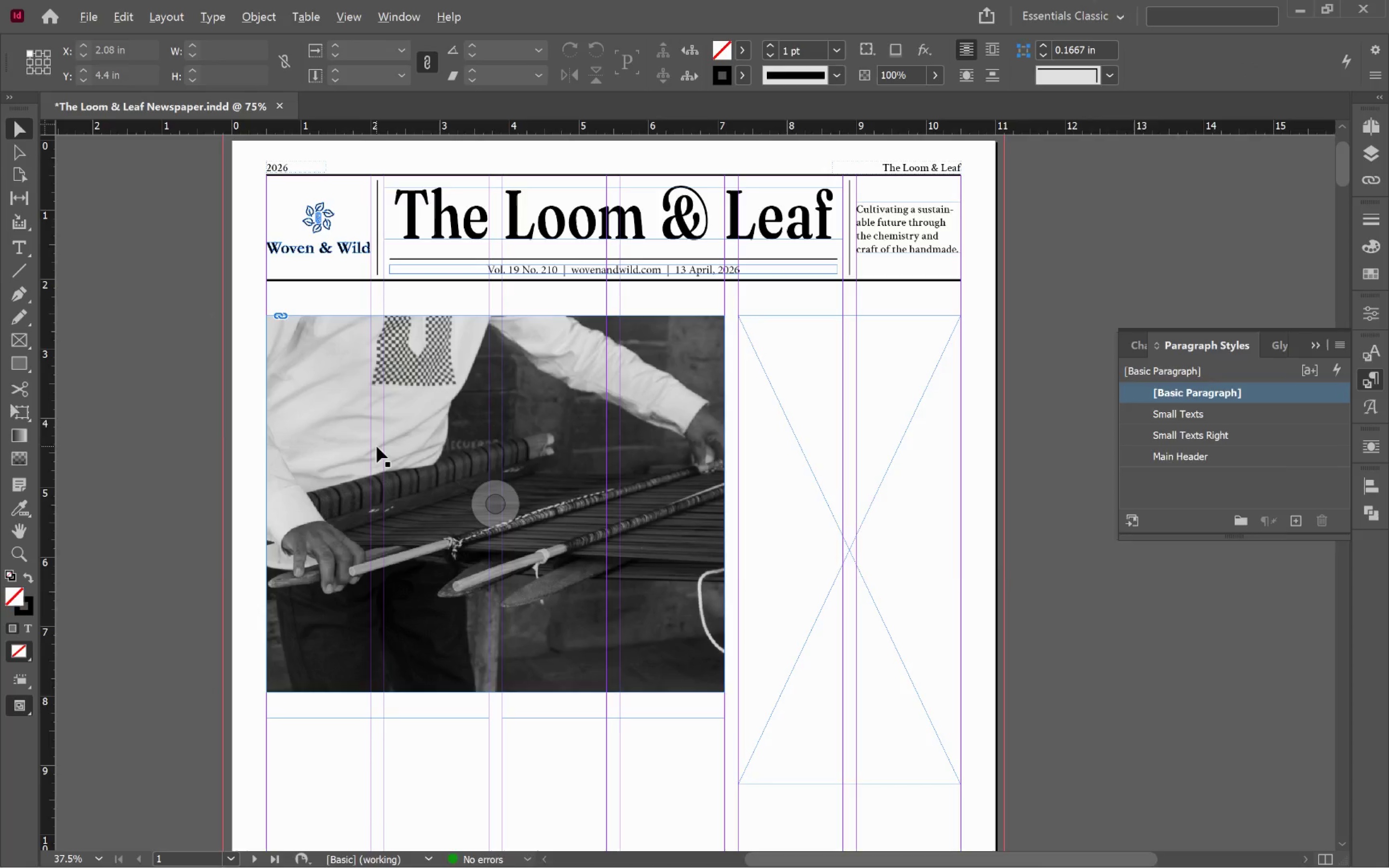 
key(Alt+Control+Shift+Tab)
 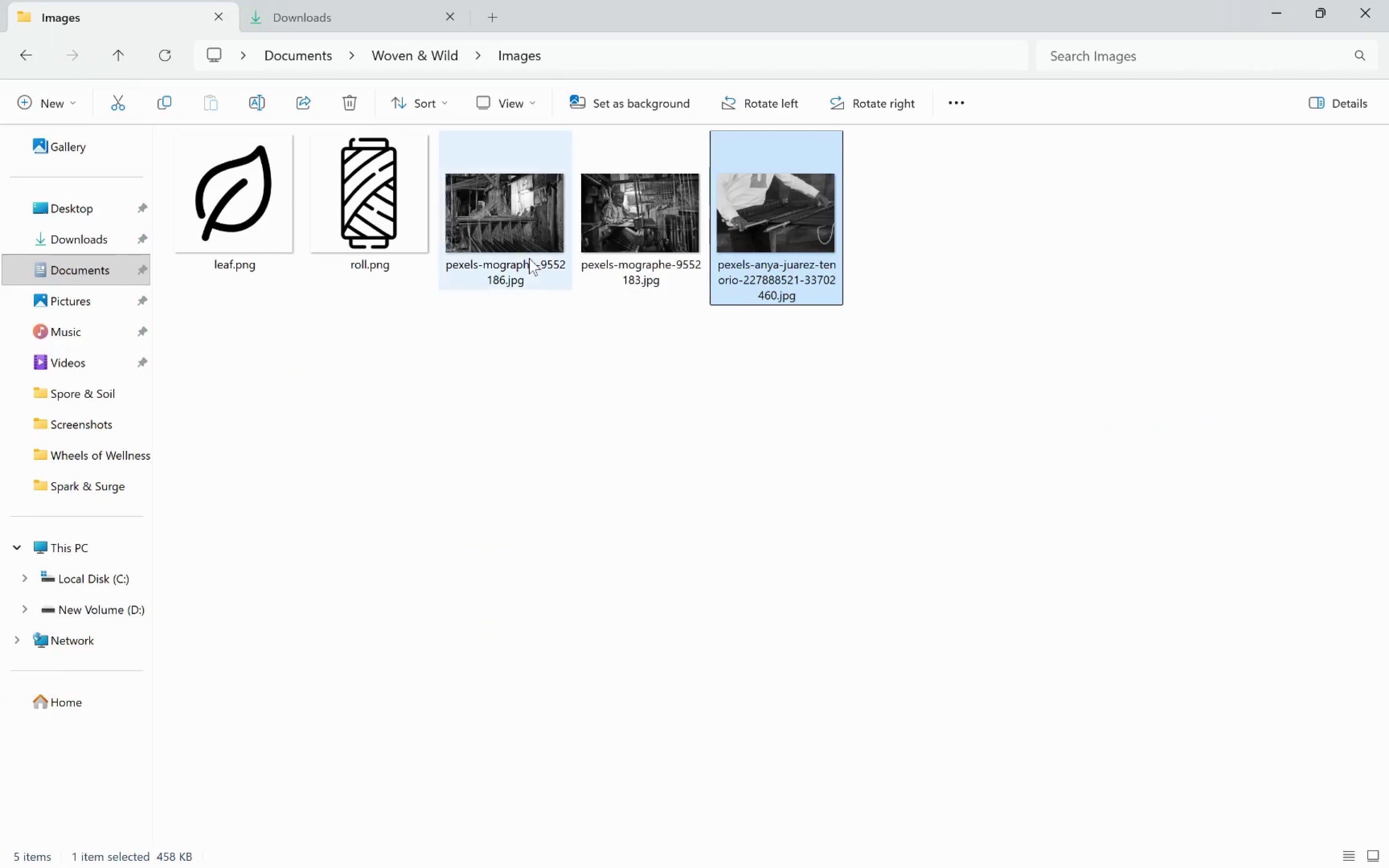 
left_click_drag(start_coordinate=[512, 228], to_coordinate=[482, 477])
 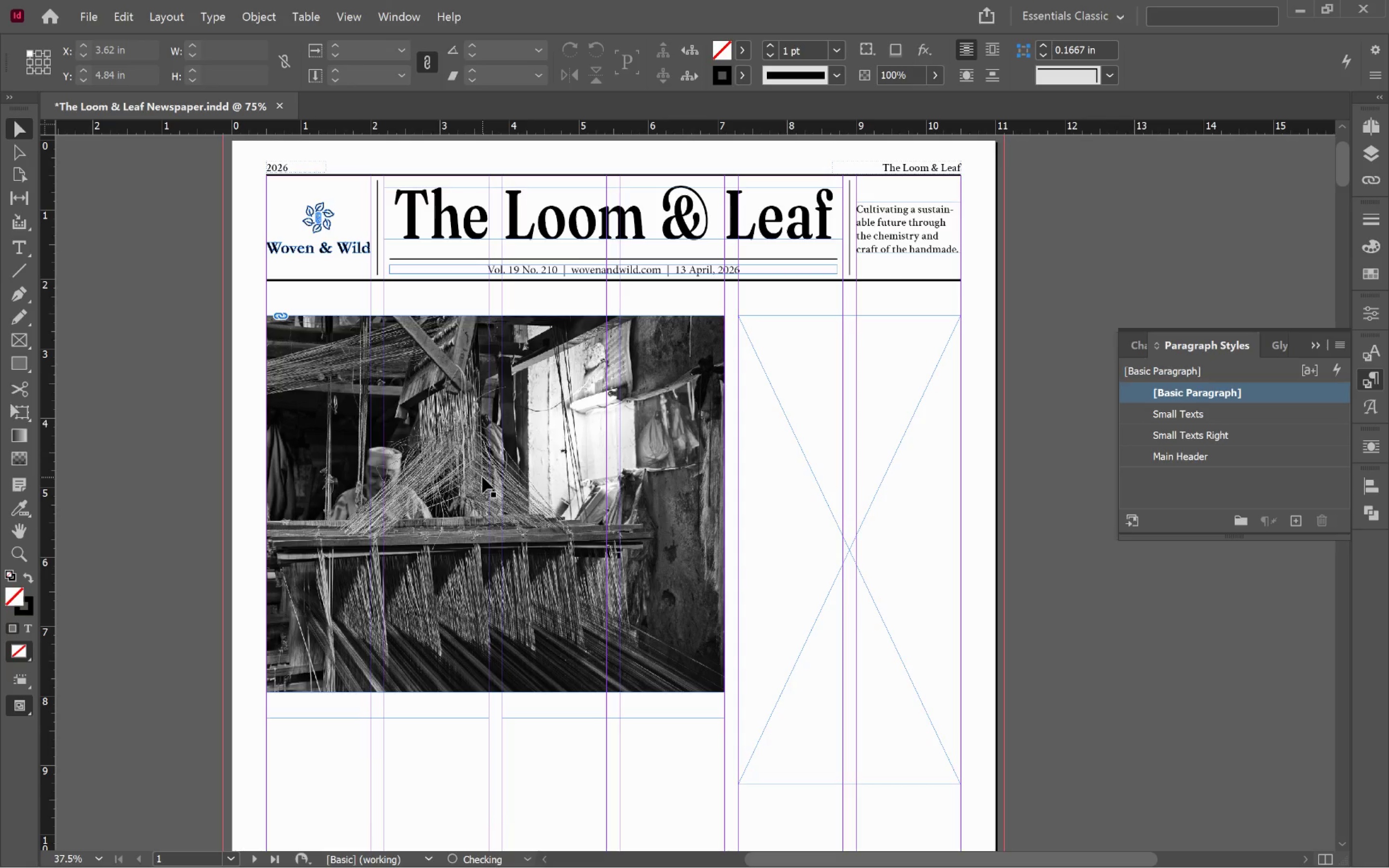 
key(Alt+AltLeft)
 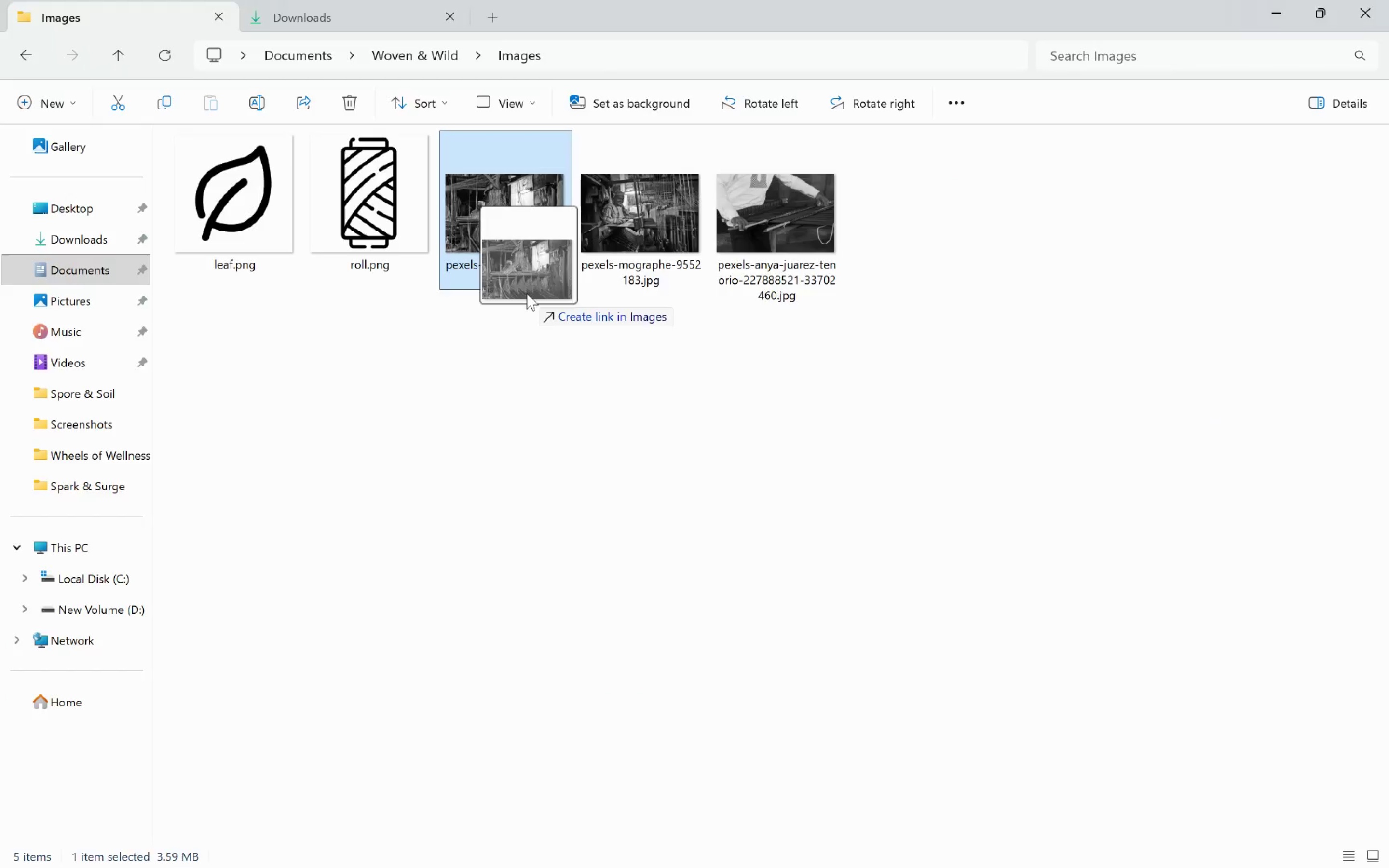 
key(Alt+Tab)
 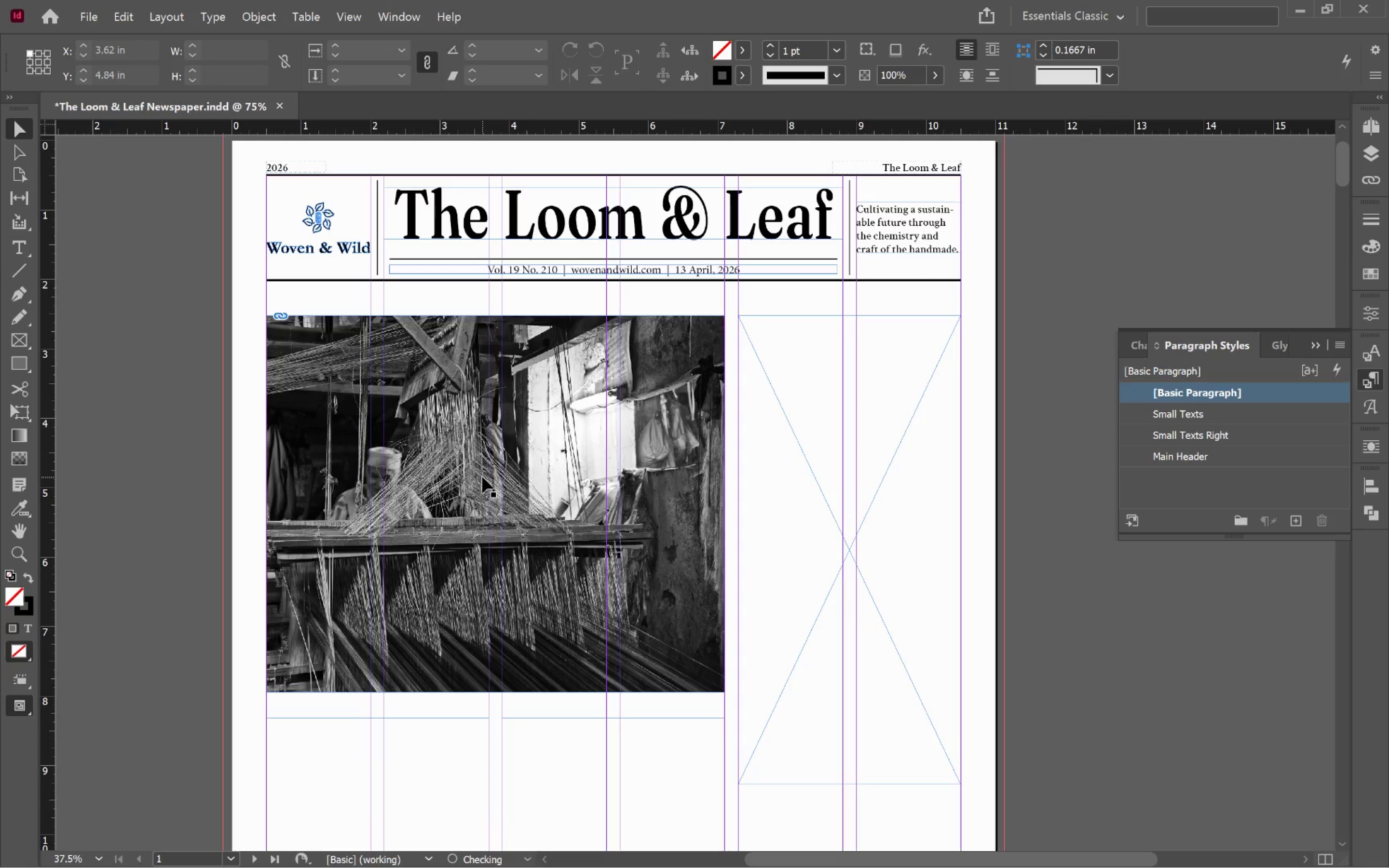 
key(Alt+Control+Shift+C)
 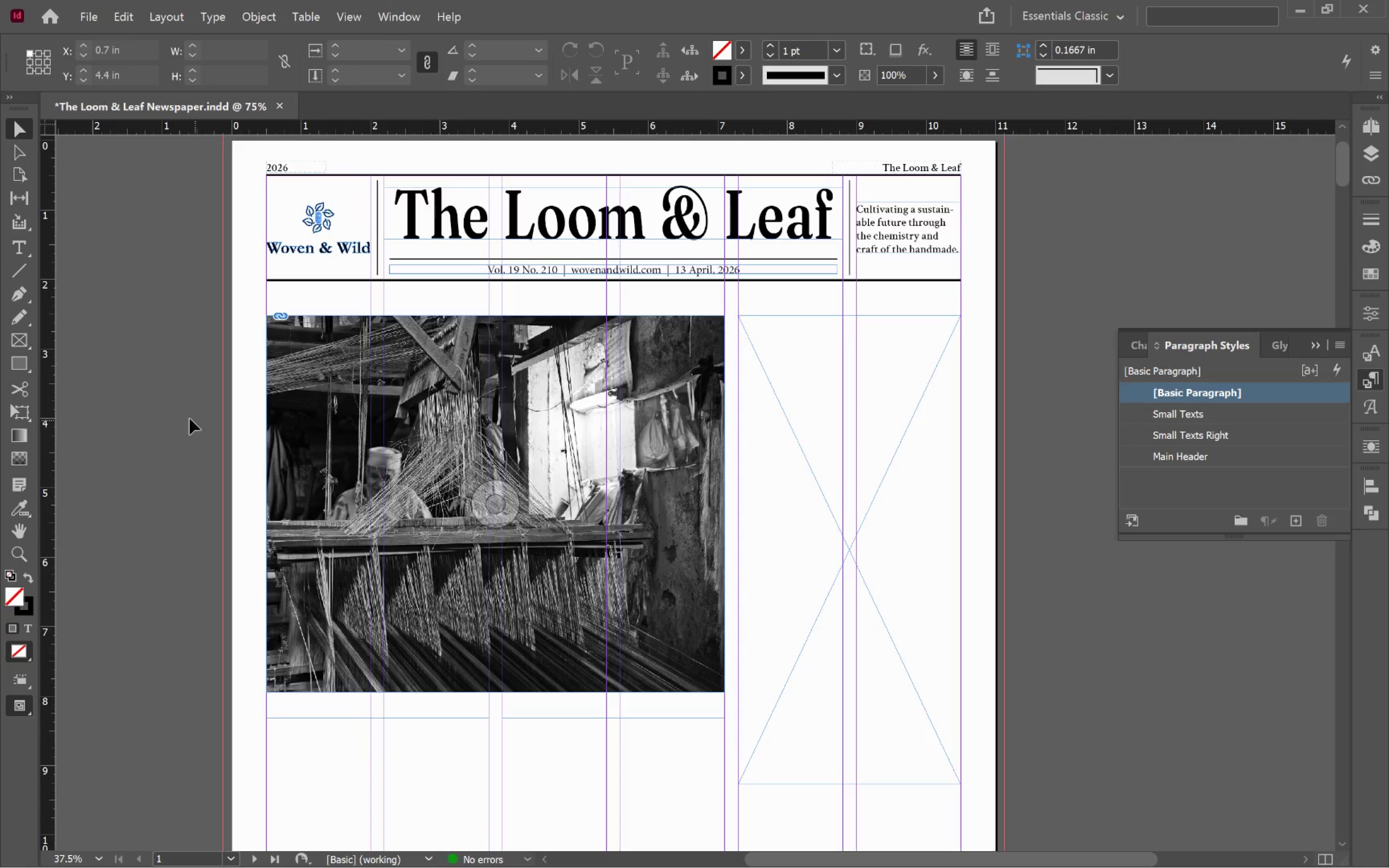 
left_click([187, 409])
 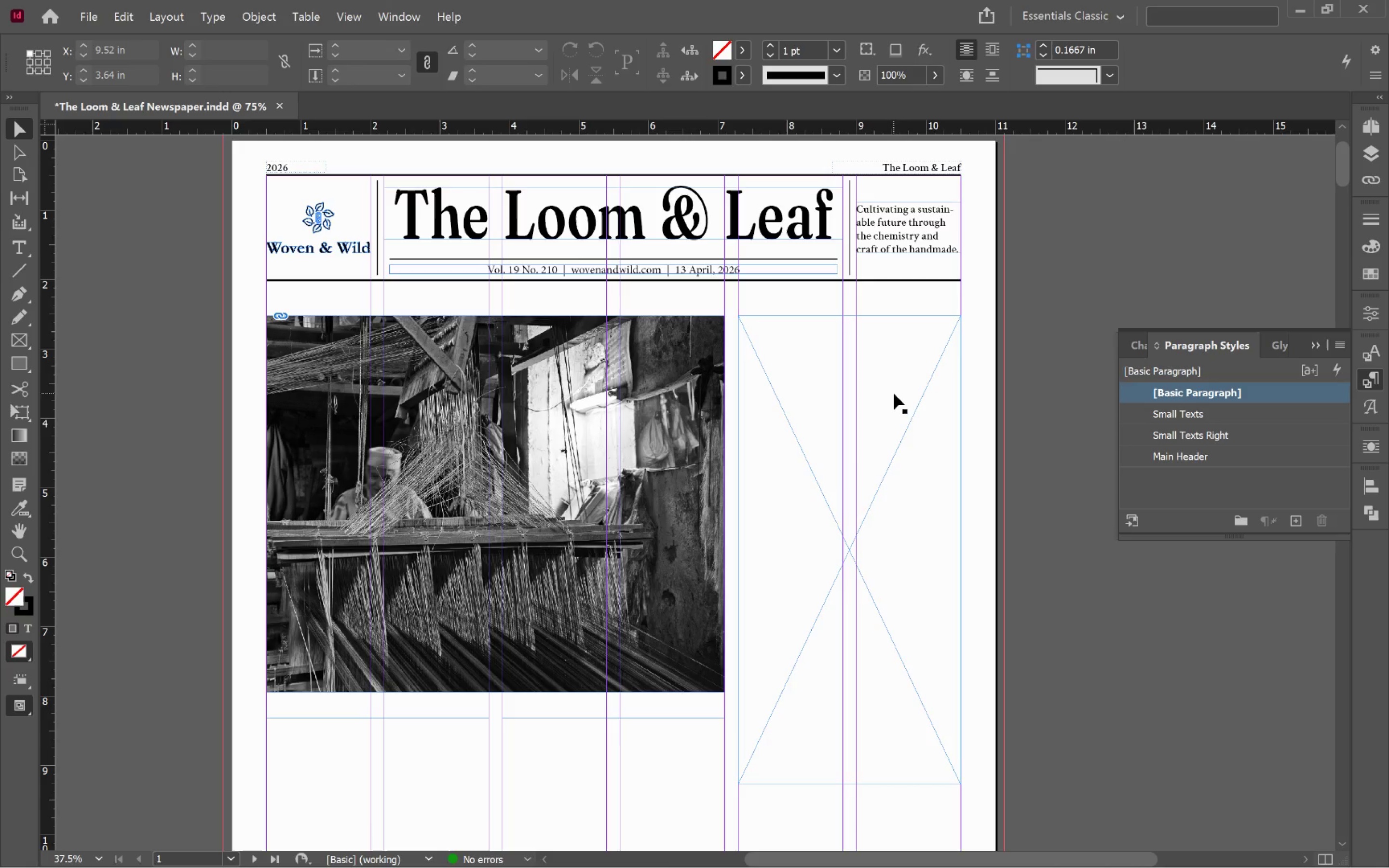 
wait(8.42)
 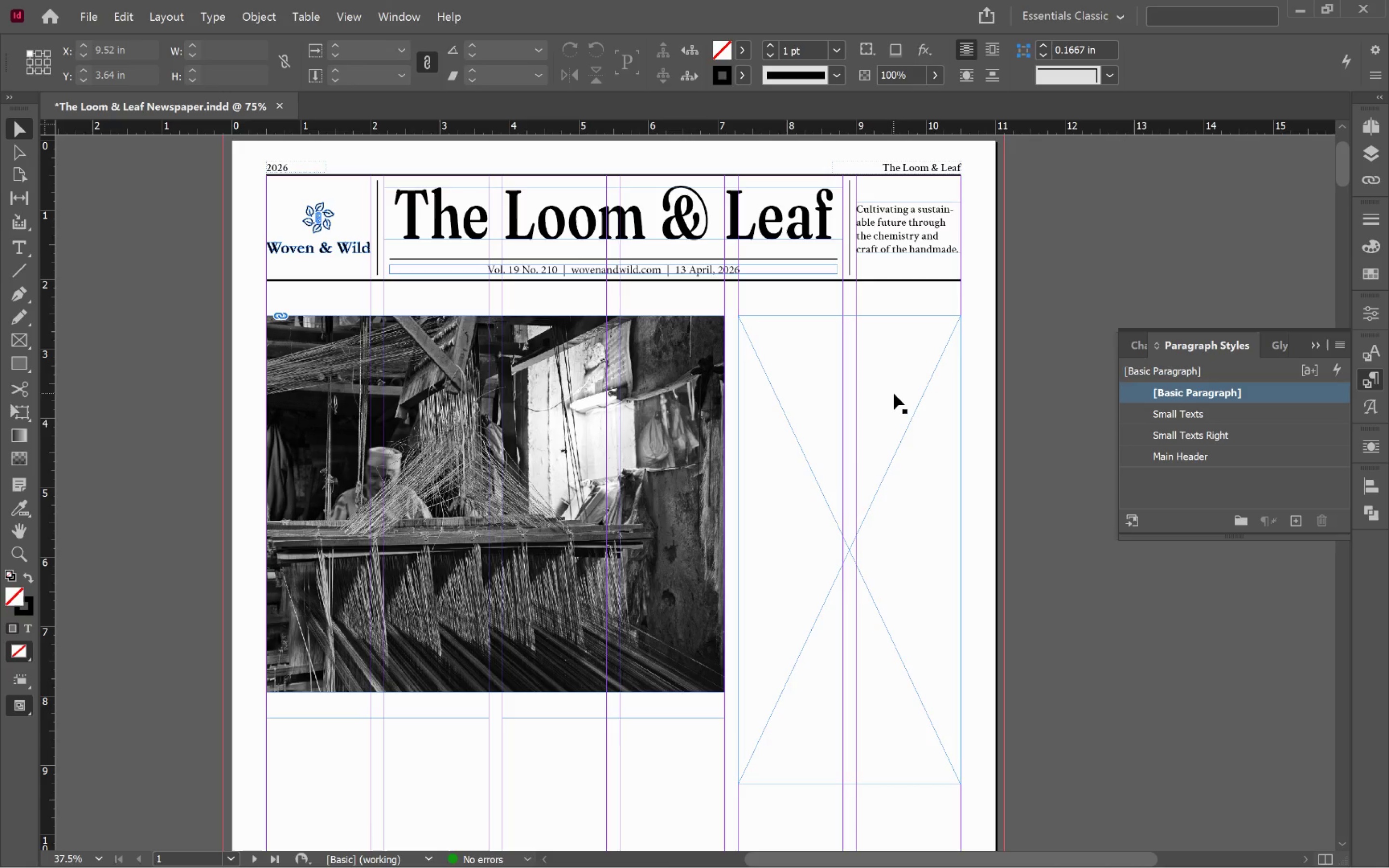 
left_click([1026, 419])
 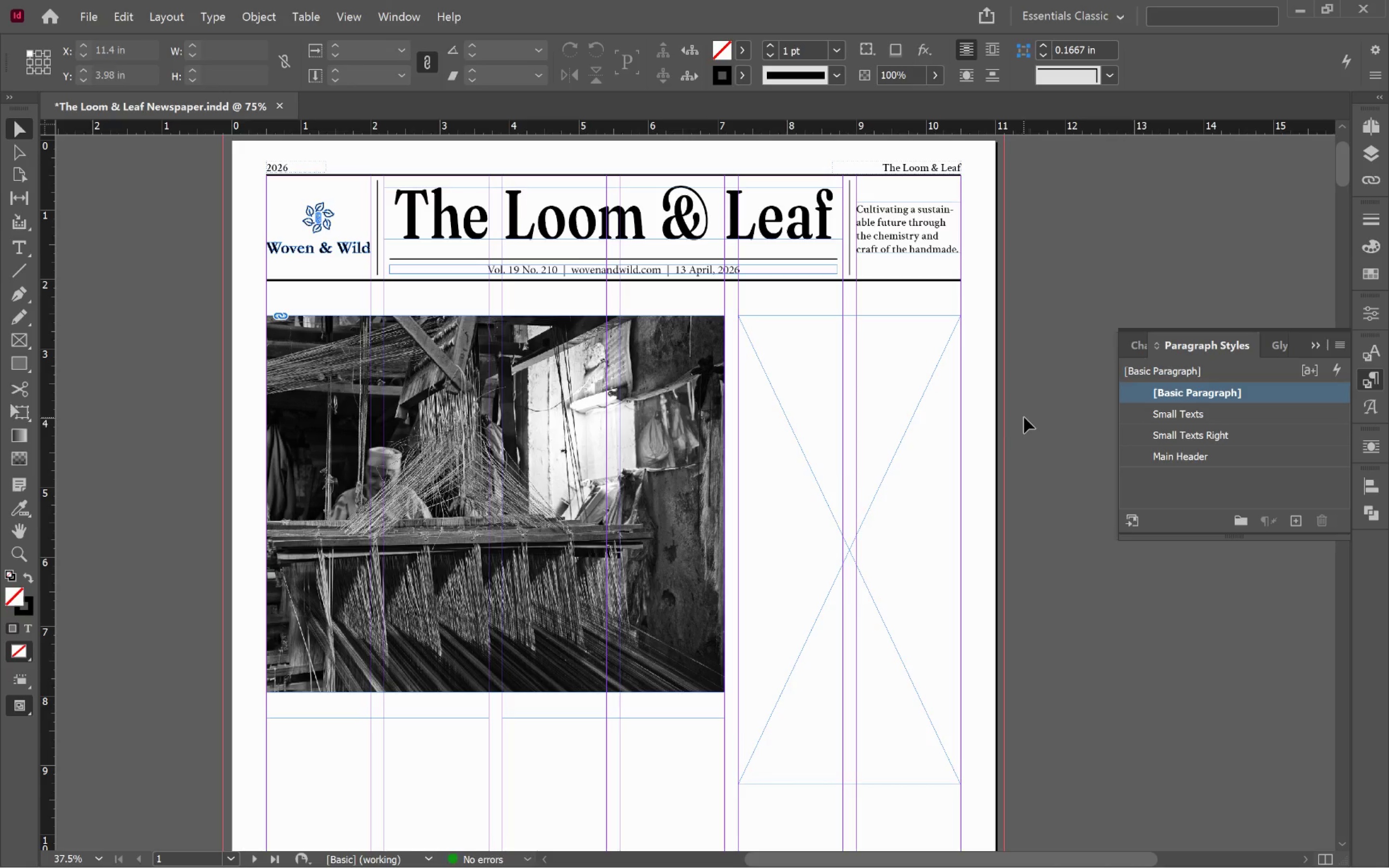 
scroll: coordinate [1027, 410], scroll_direction: down, amount: 6.0
 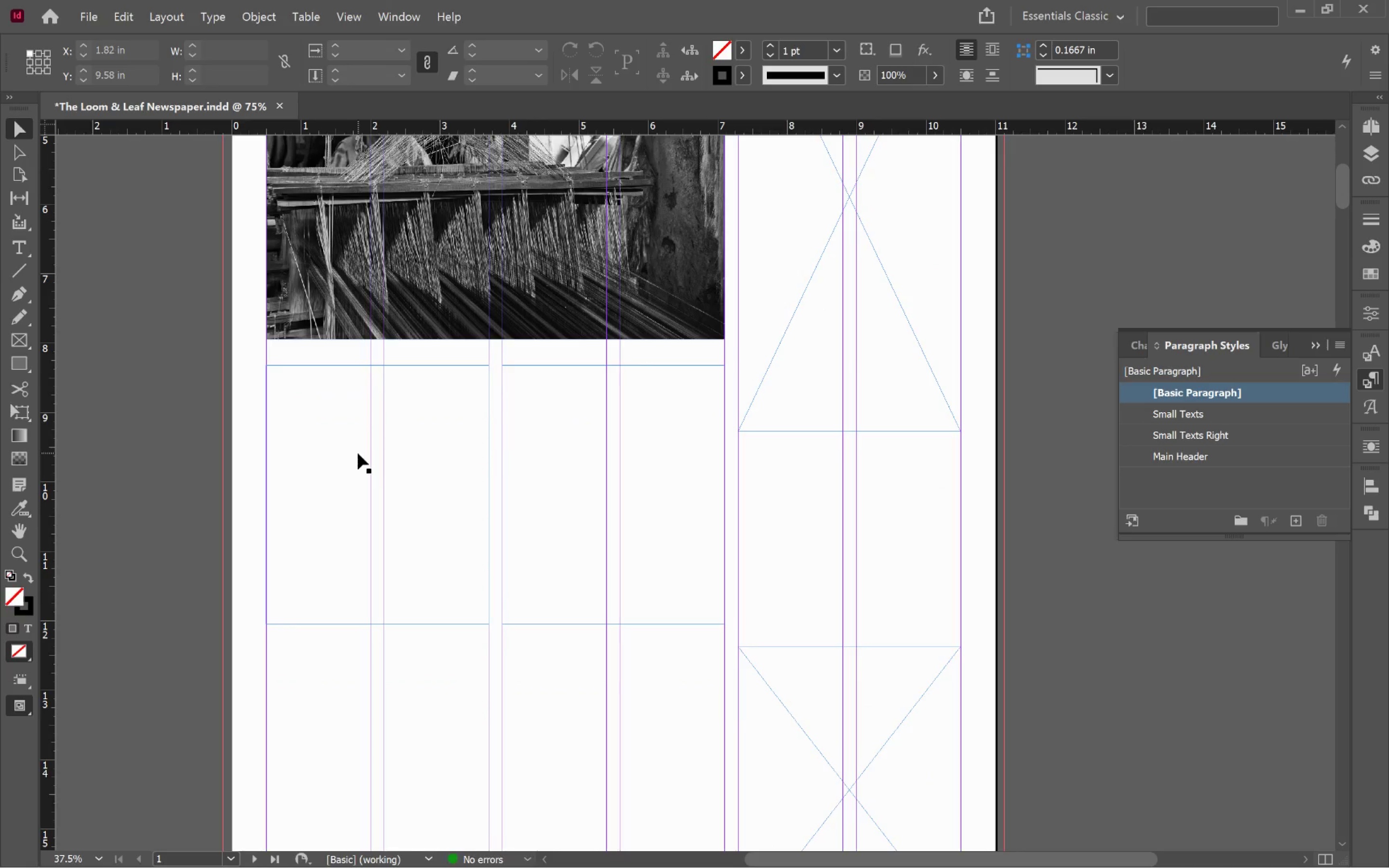 
double_click([358, 453])
 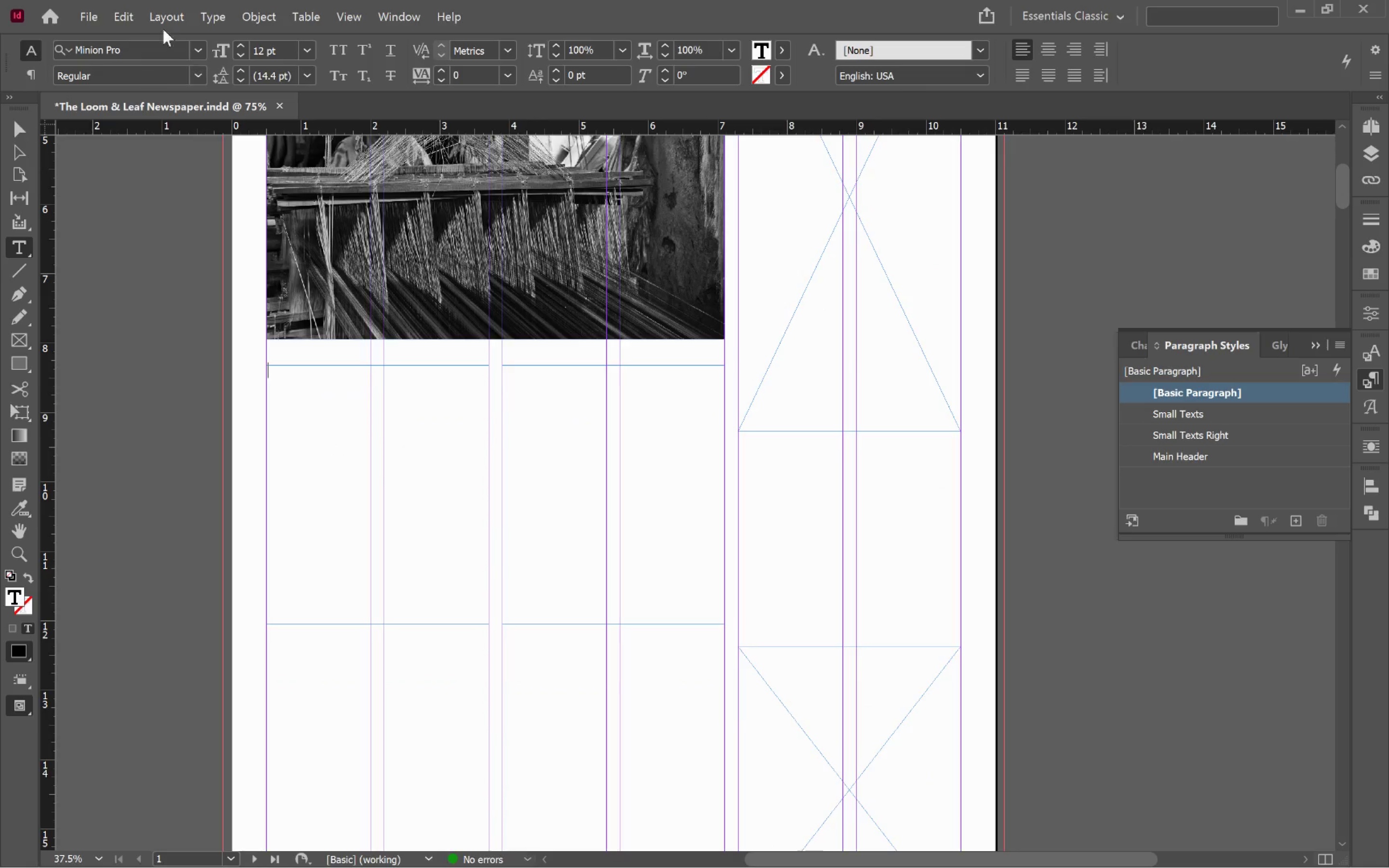 
left_click([175, 20])
 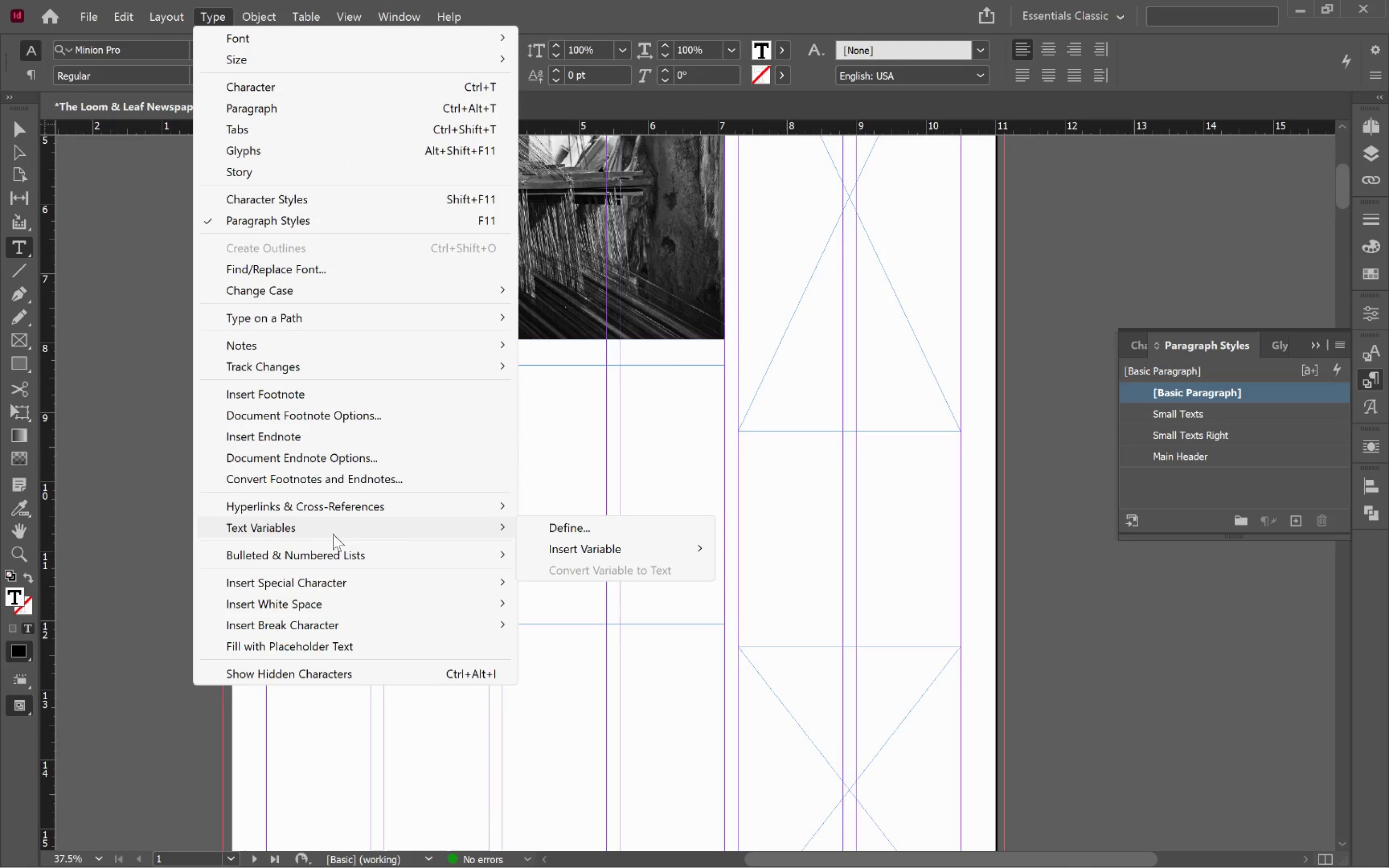 
wait(6.36)
 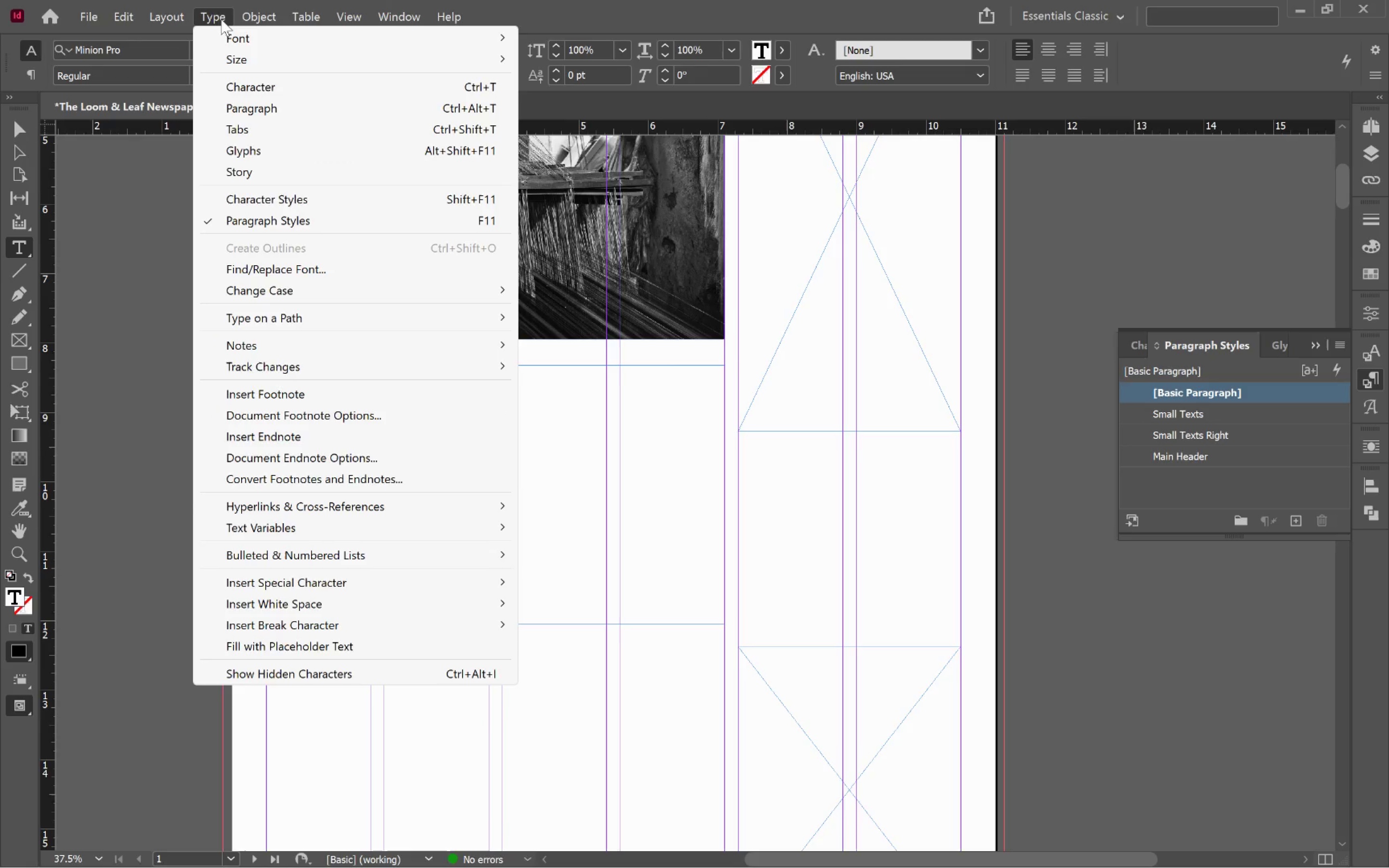 
left_click([365, 645])
 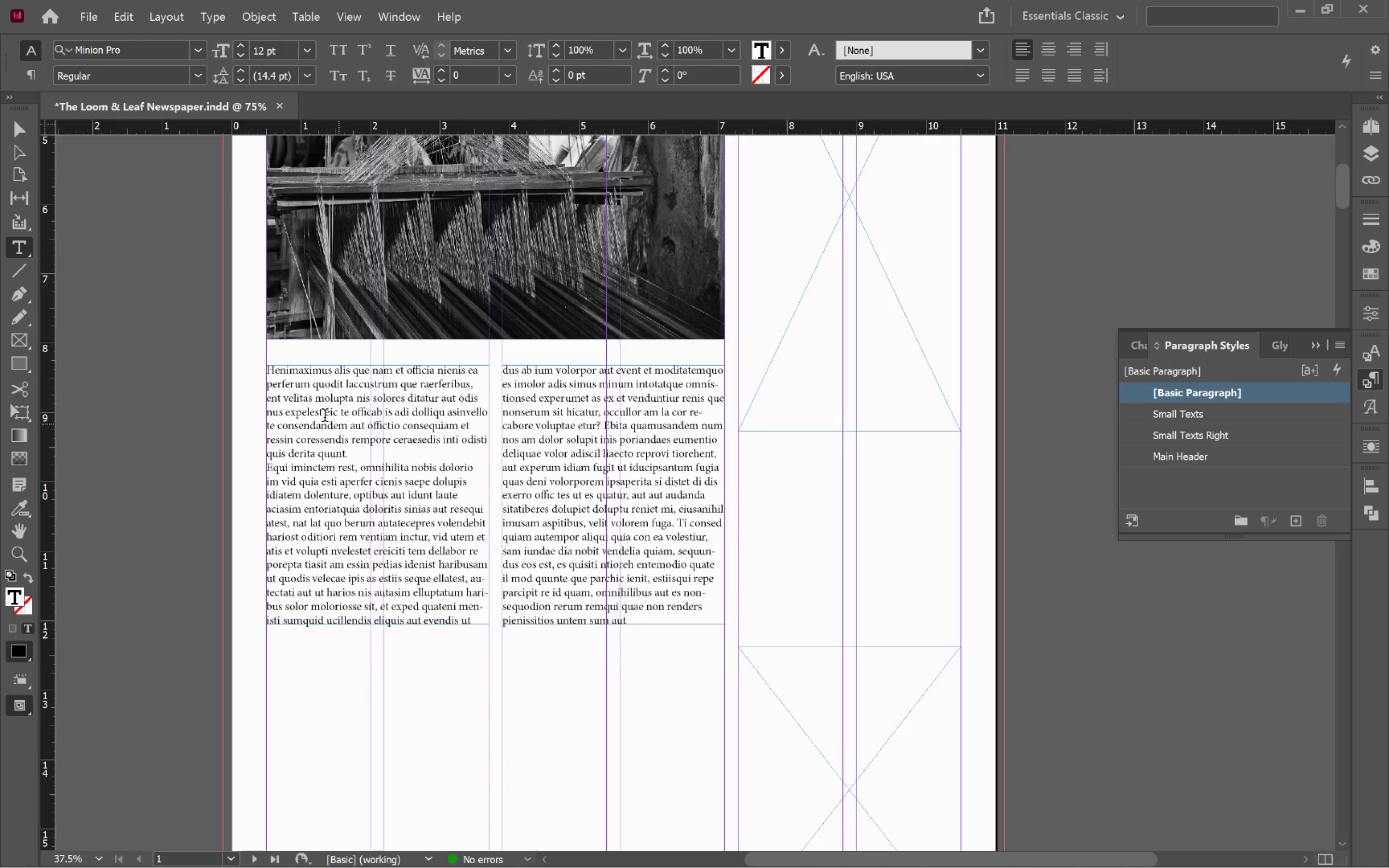 
hold_key(key=AltLeft, duration=0.86)
scroll: coordinate [352, 412], scroll_direction: up, amount: 2.0
 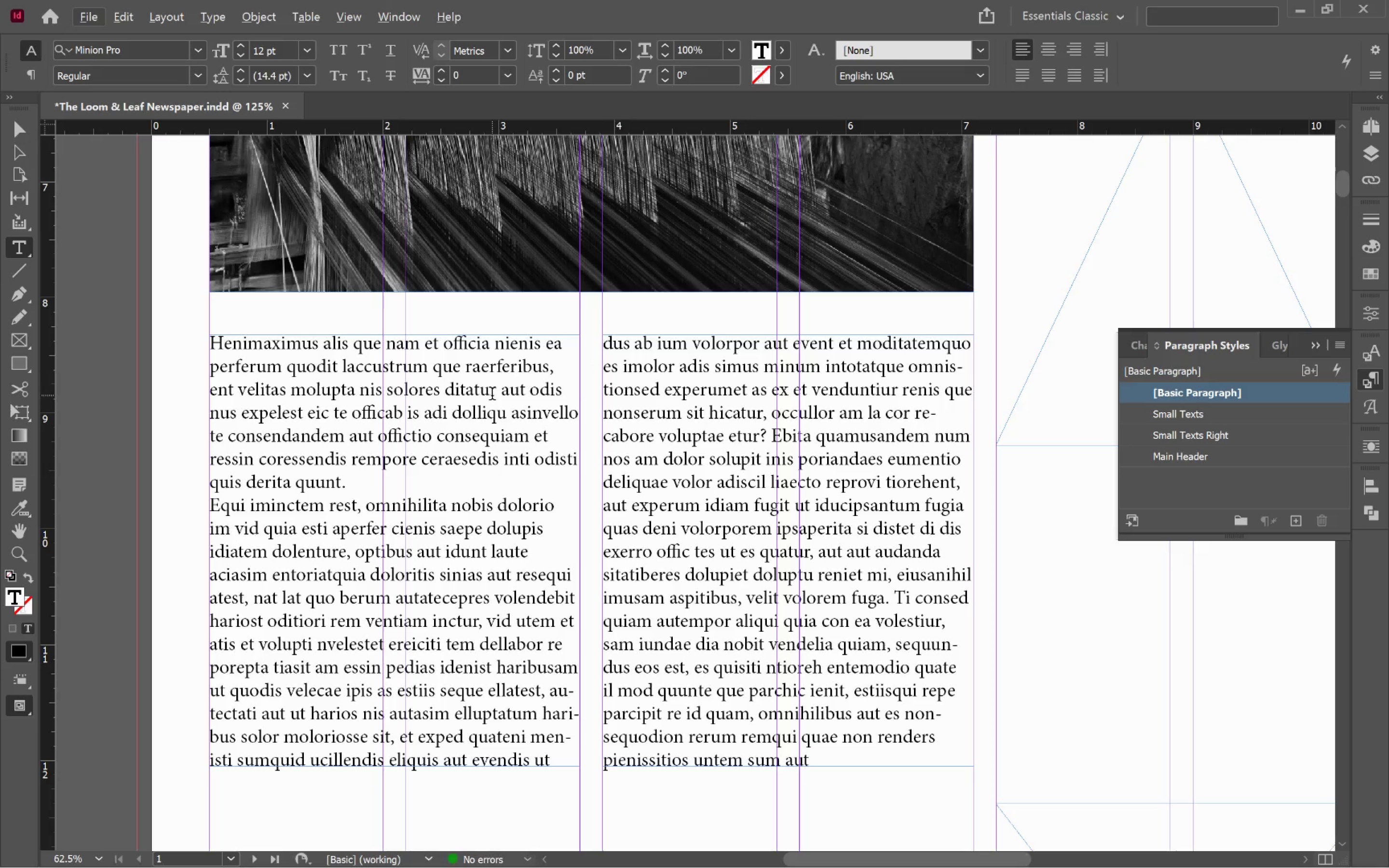 
wait(6.53)
 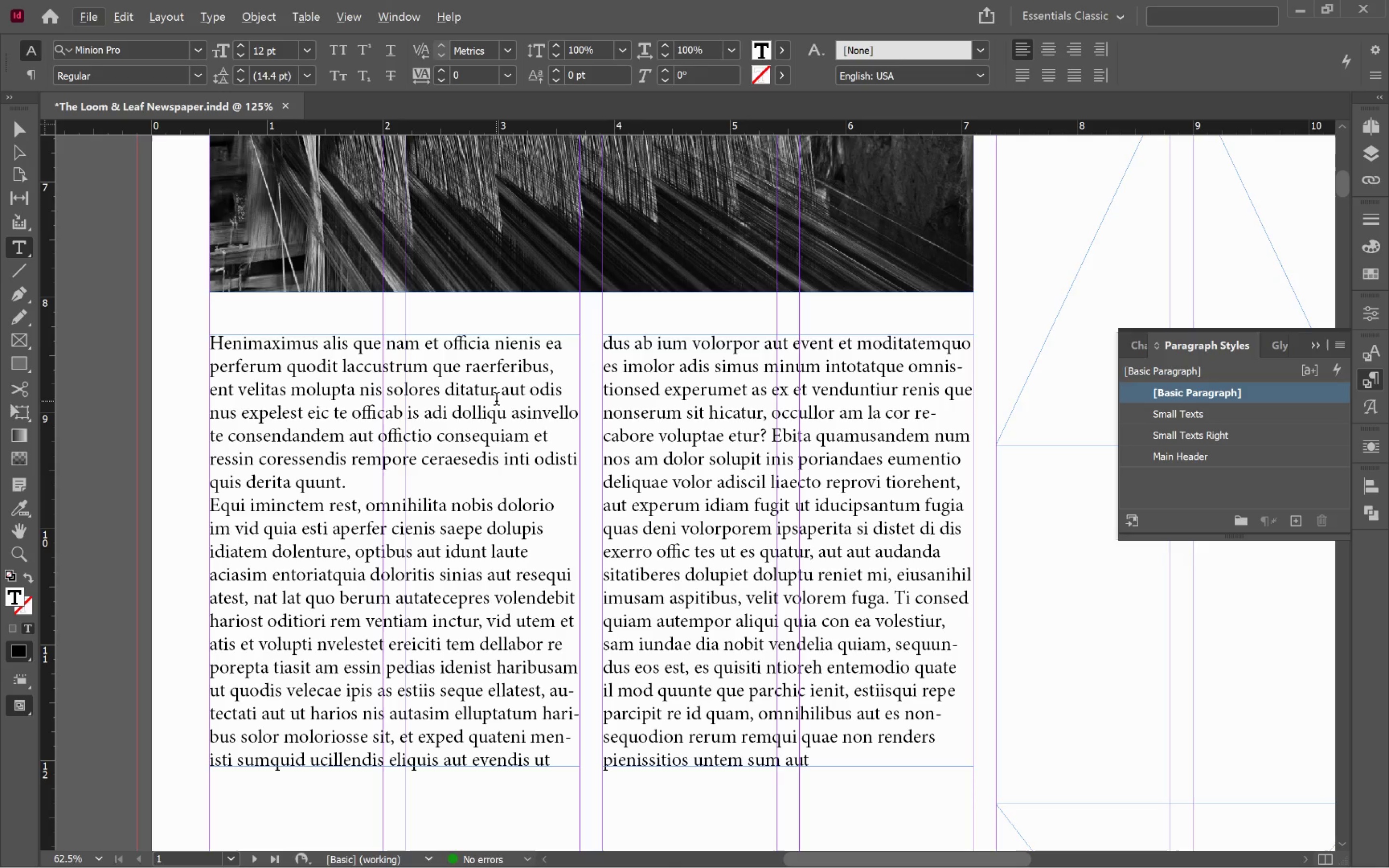 
hold_key(key=ControlLeft, duration=0.53)
left_click([168, 414])
 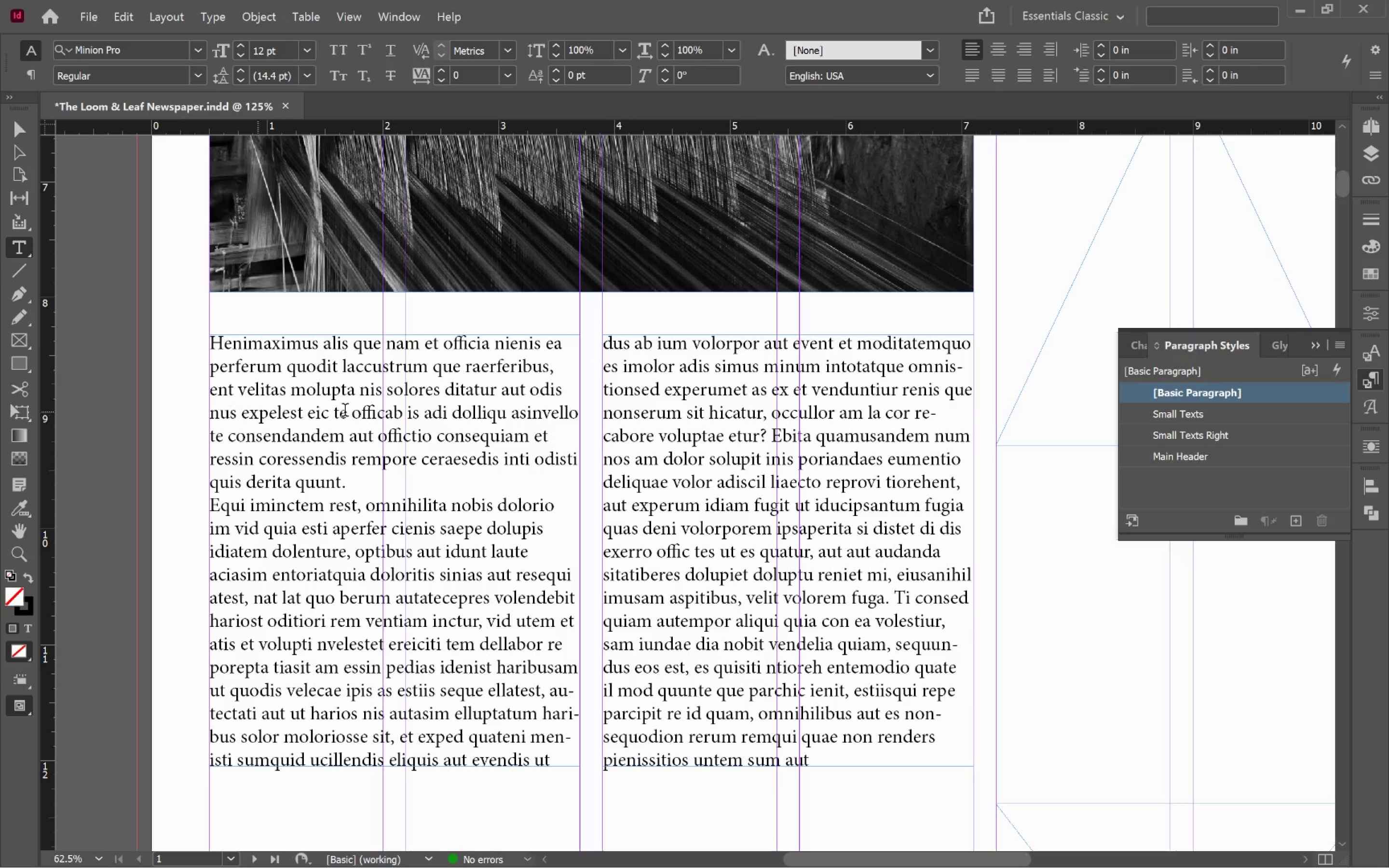 
left_click([359, 412])
 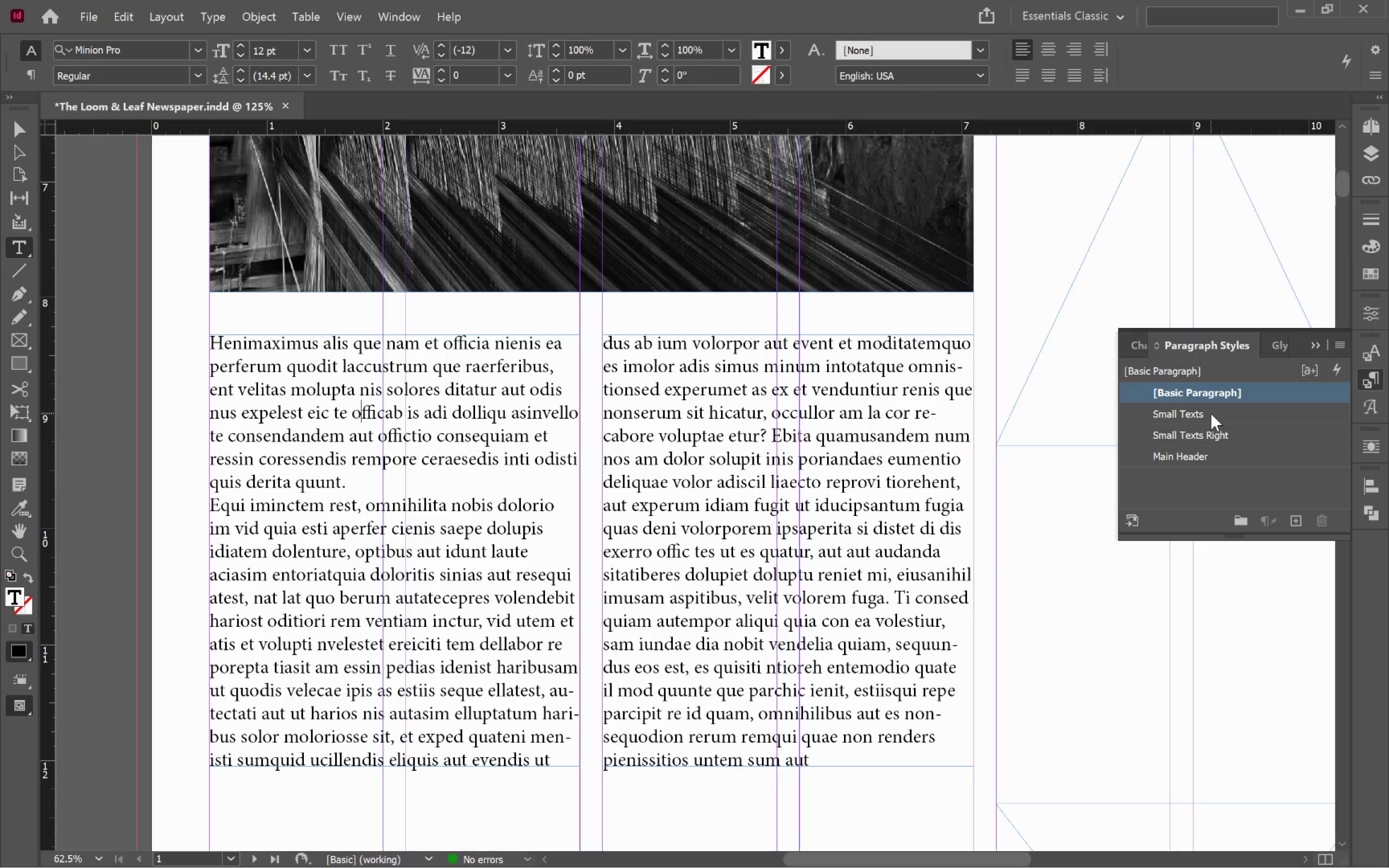 
wait(5.42)
 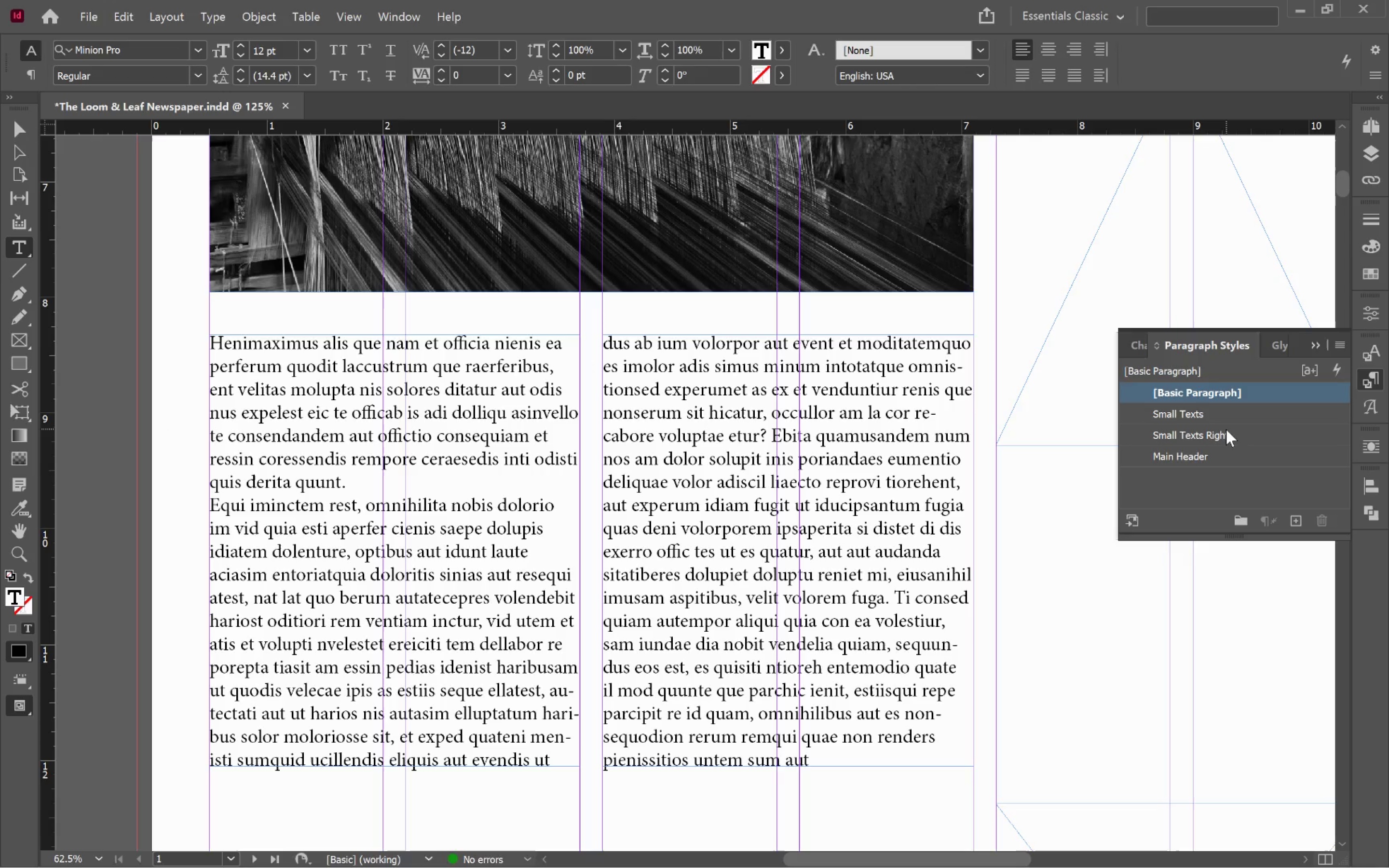 
left_click([1303, 520])
 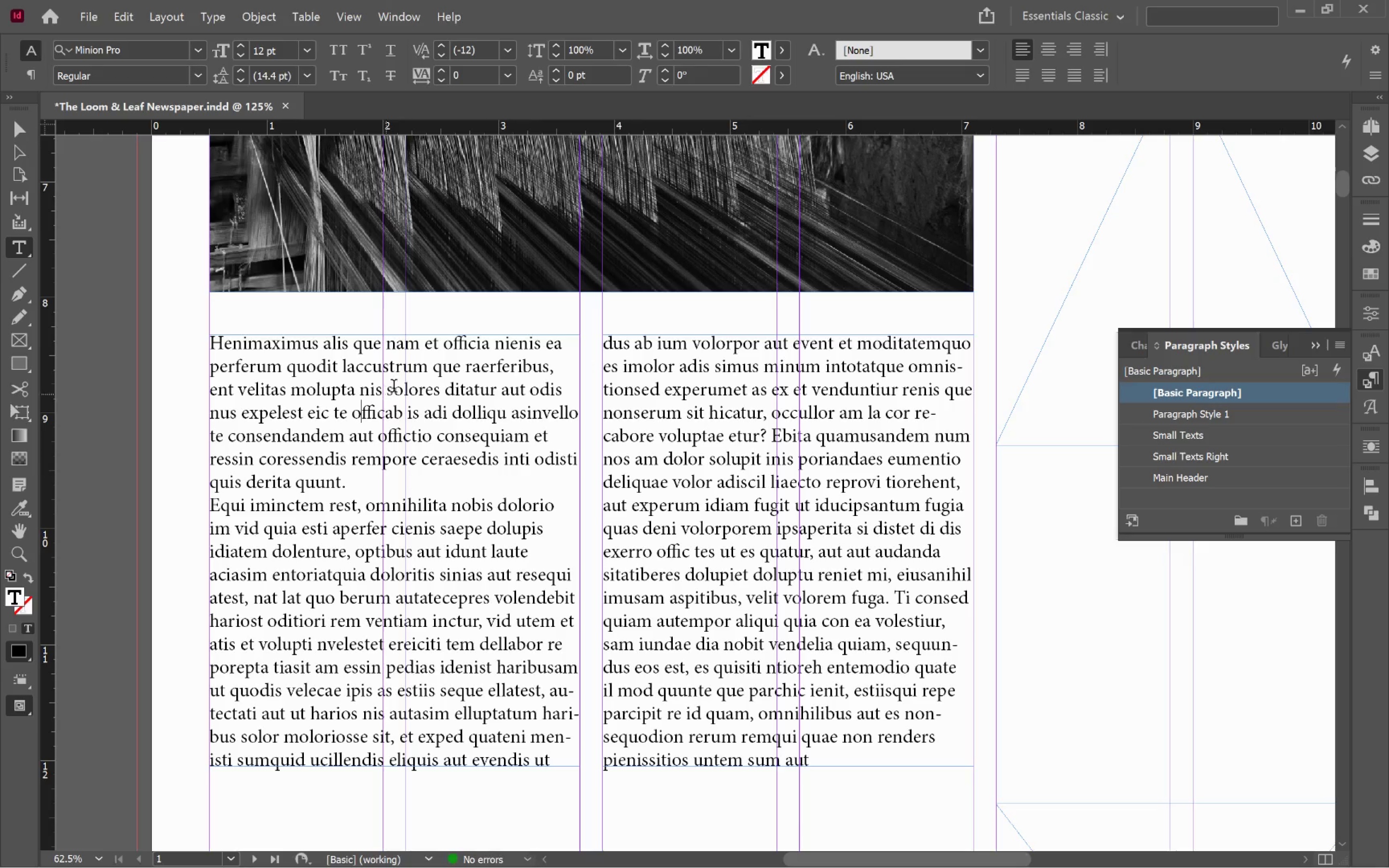 
left_click([438, 375])
 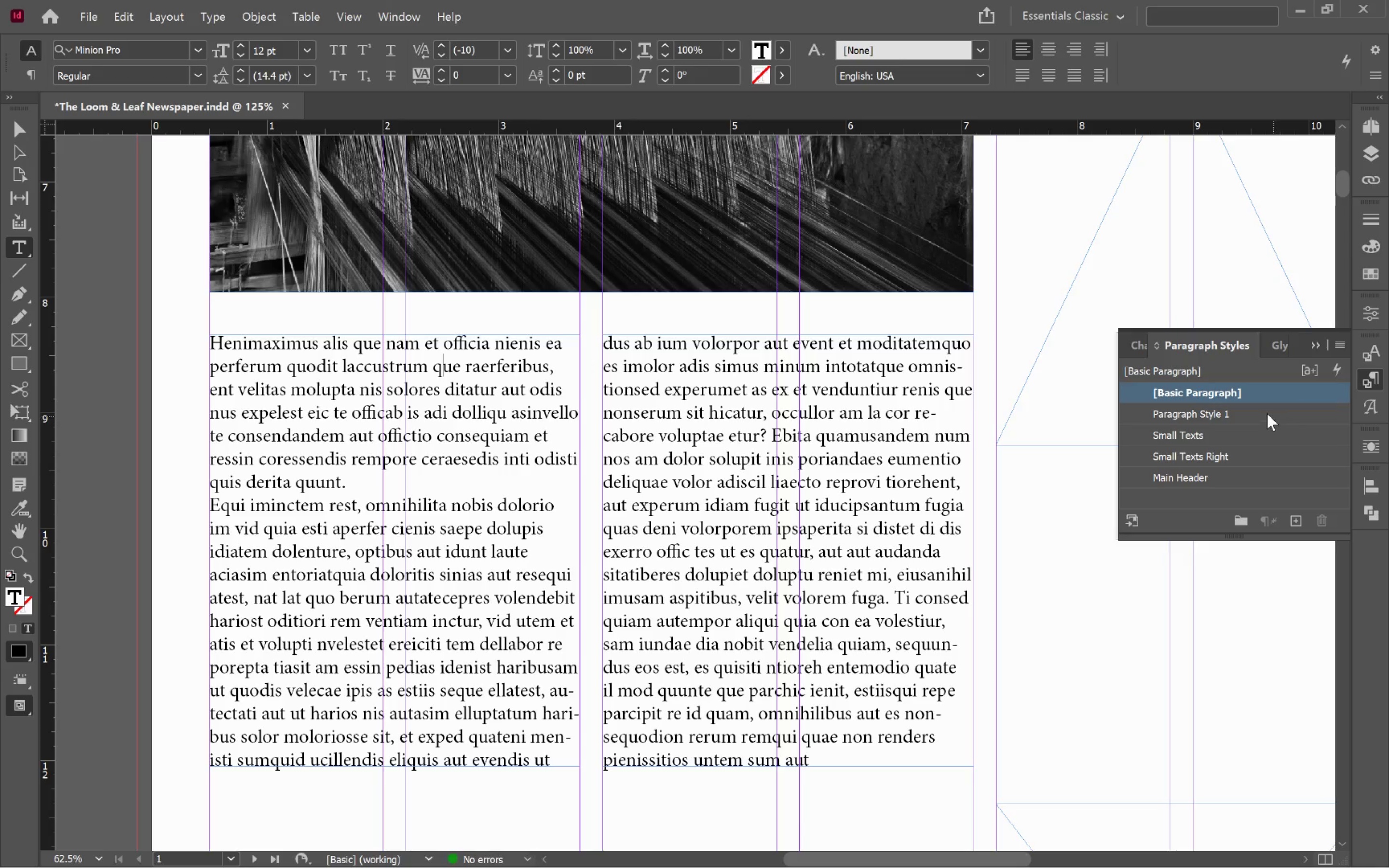 
left_click([1264, 412])
 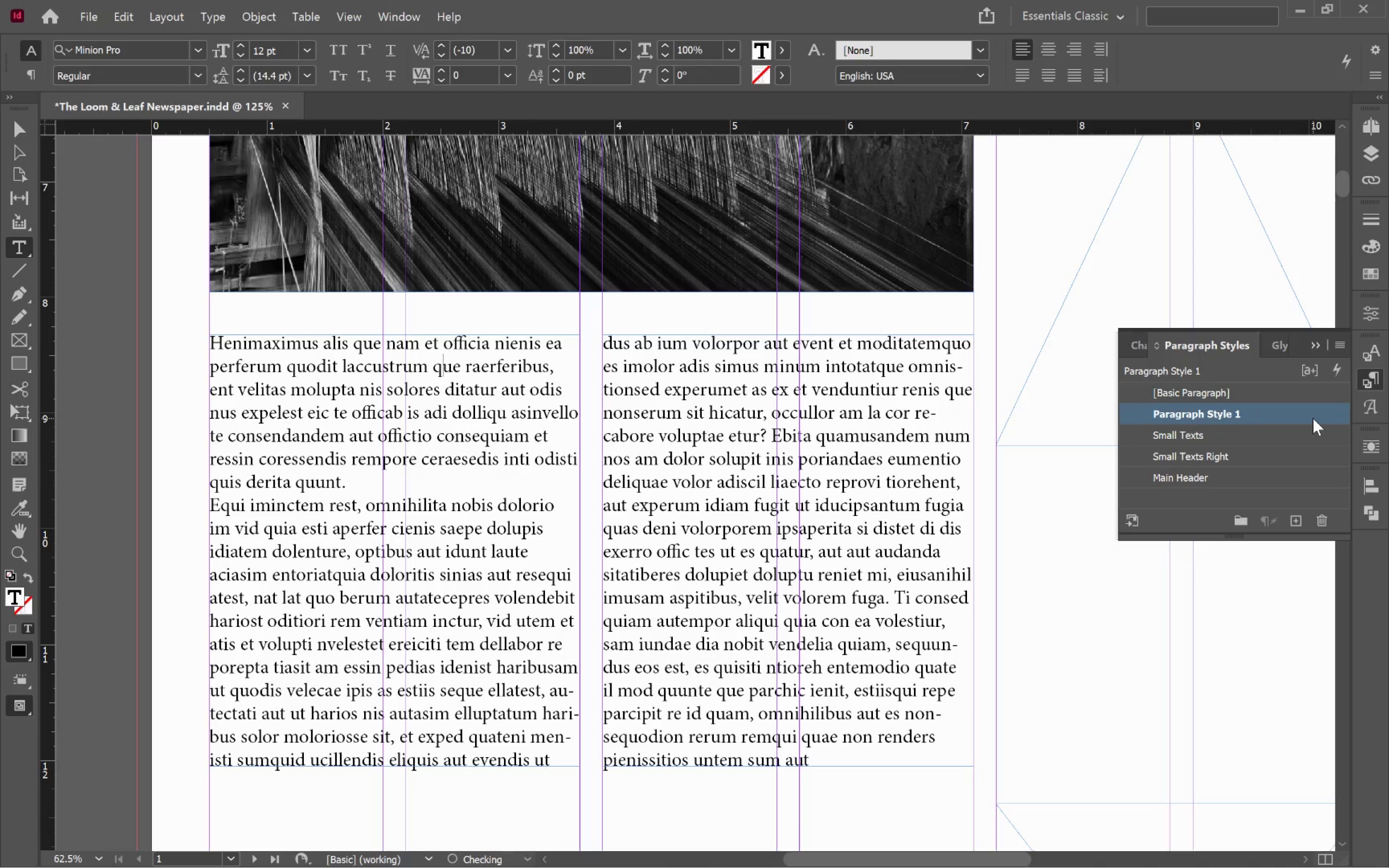 
right_click([1313, 417])
 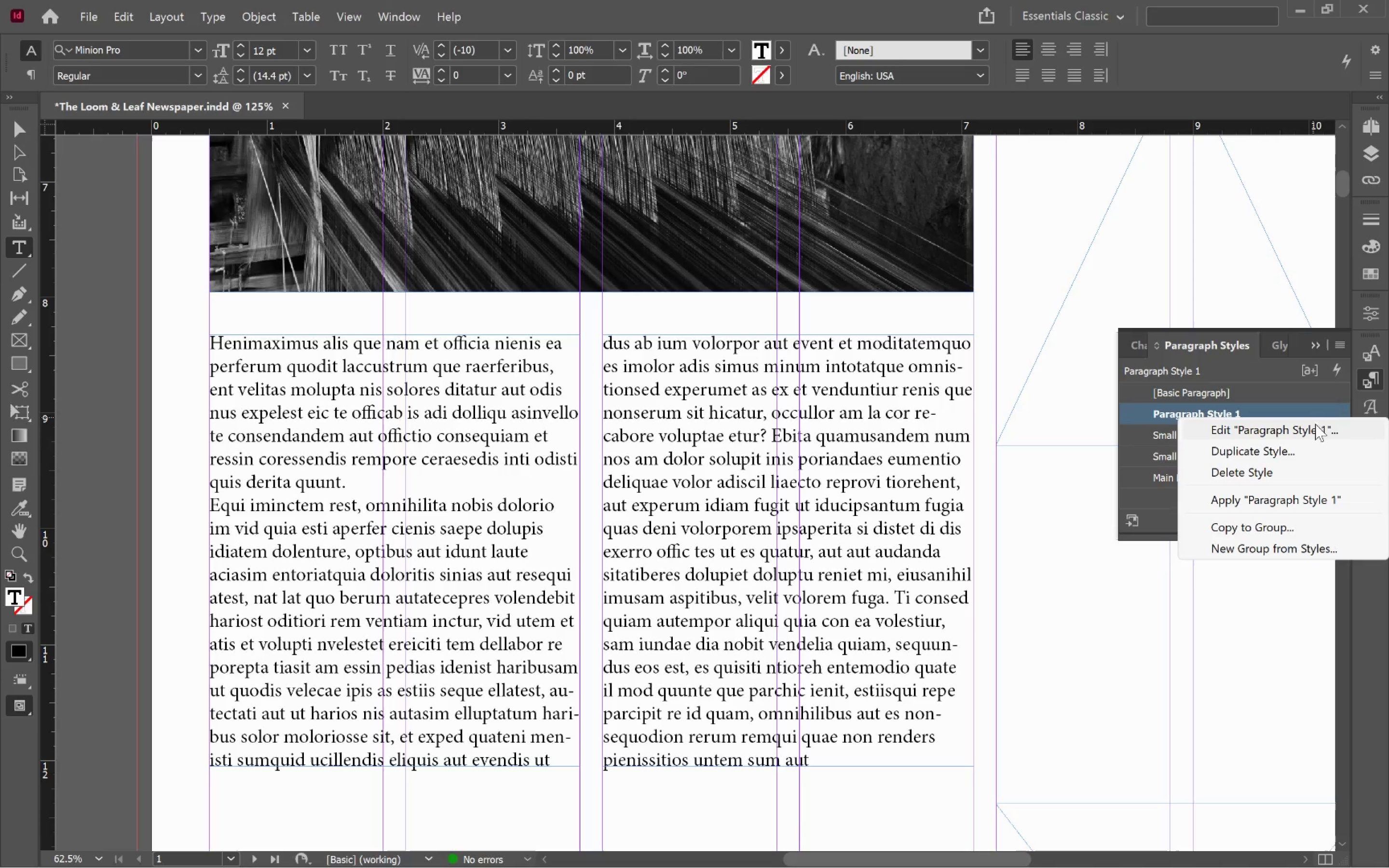 
left_click([1317, 431])
 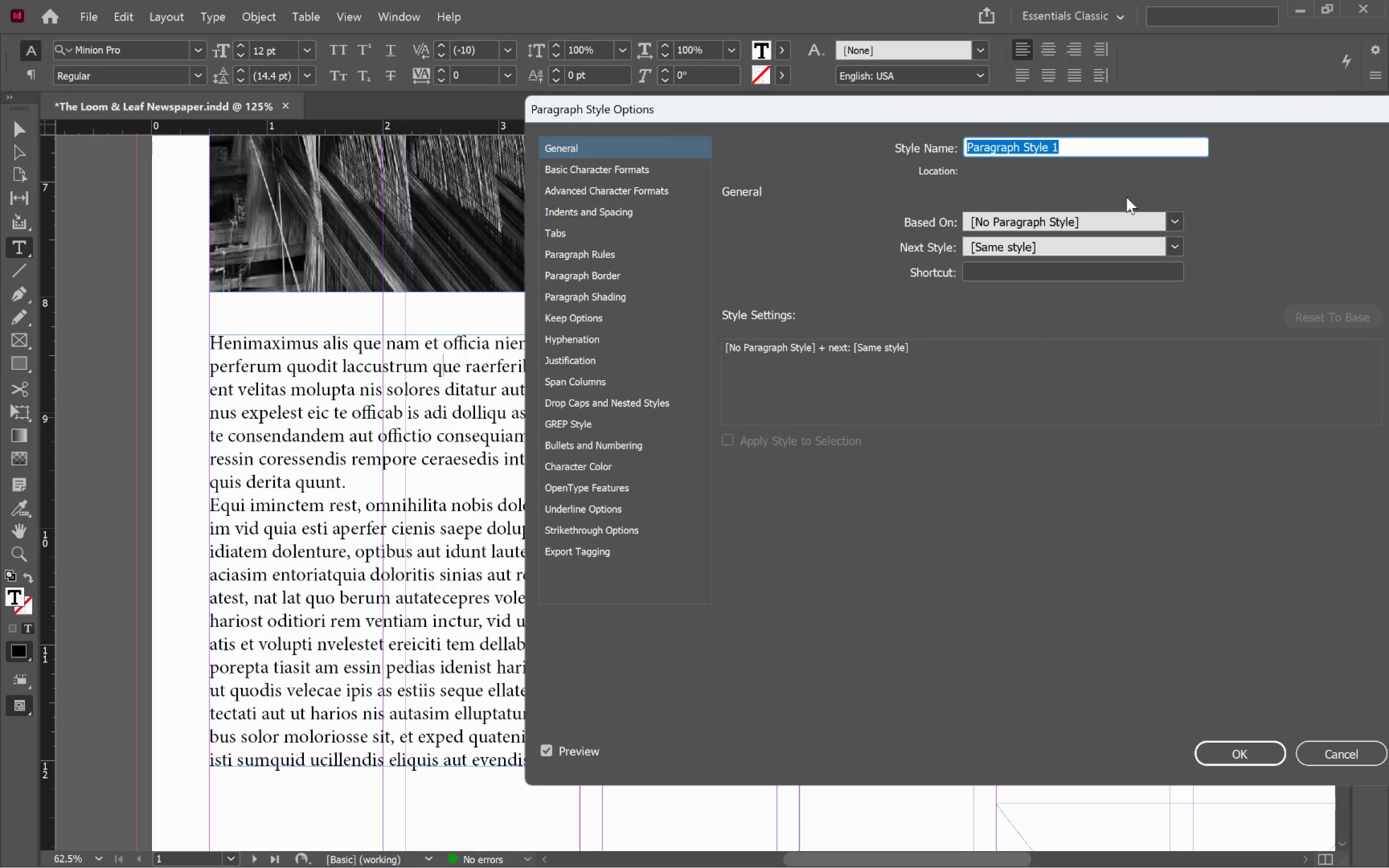 
type(Main Paragraph)
 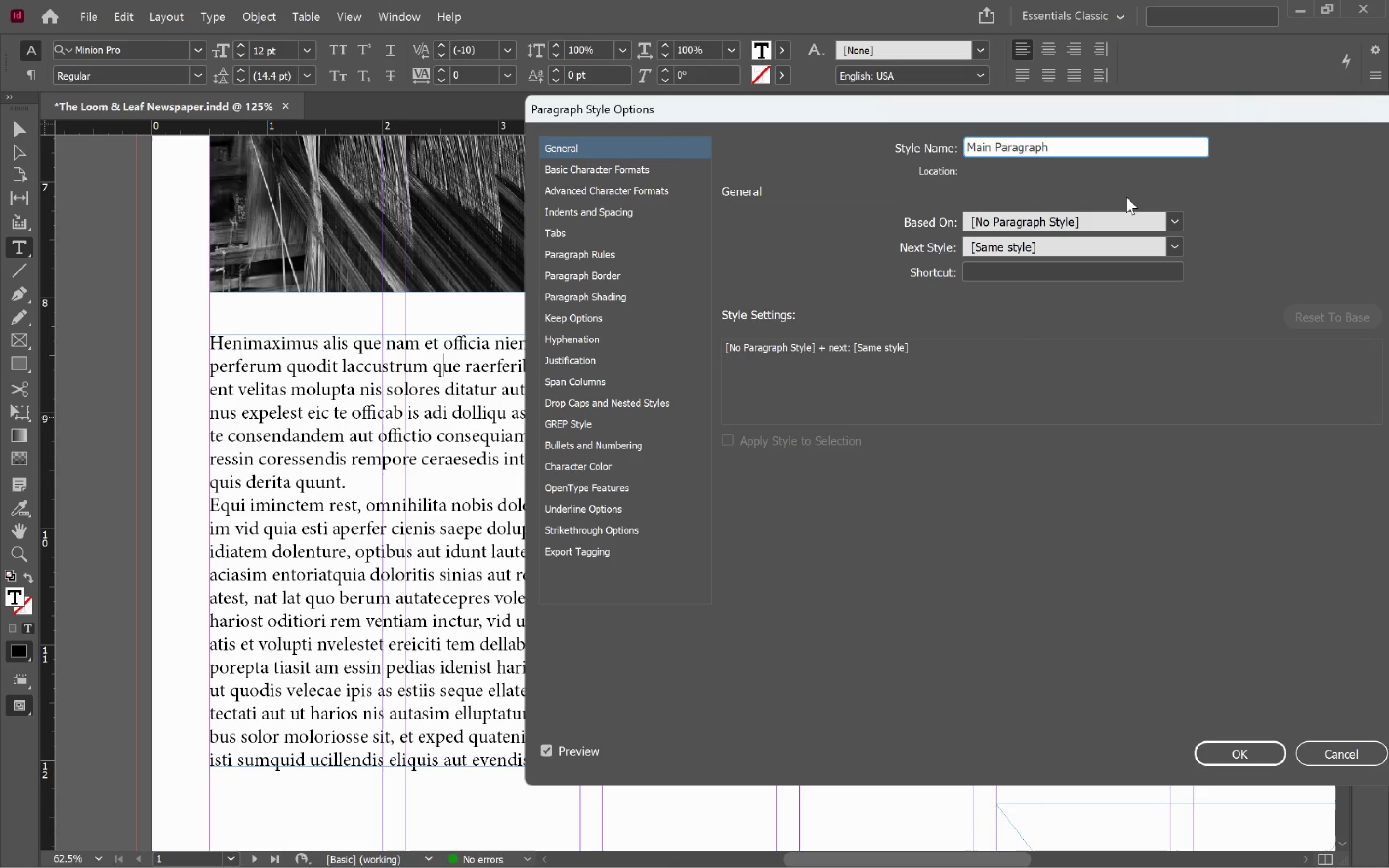 
left_click([655, 174])
 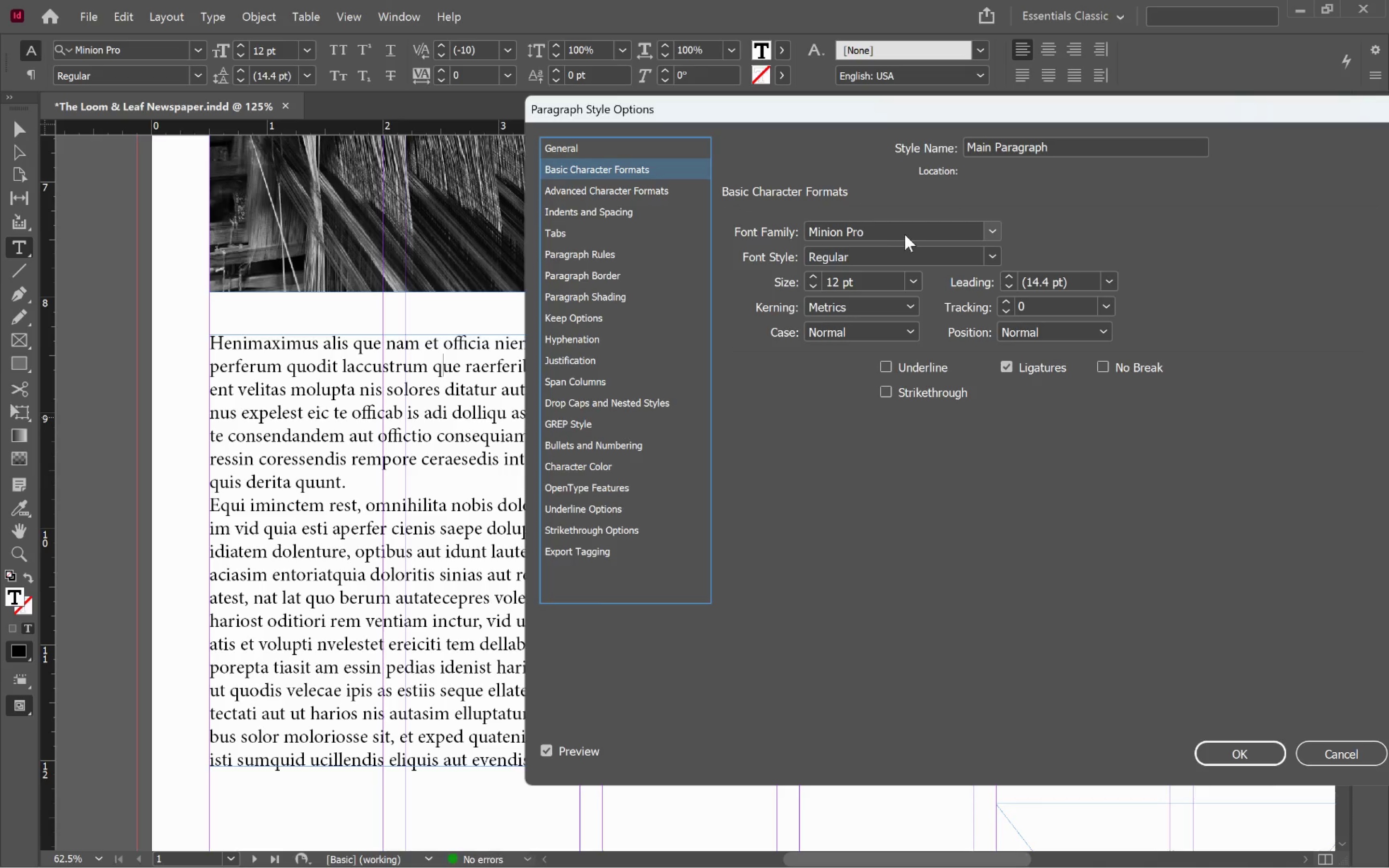 
key(Alt+Tab)
 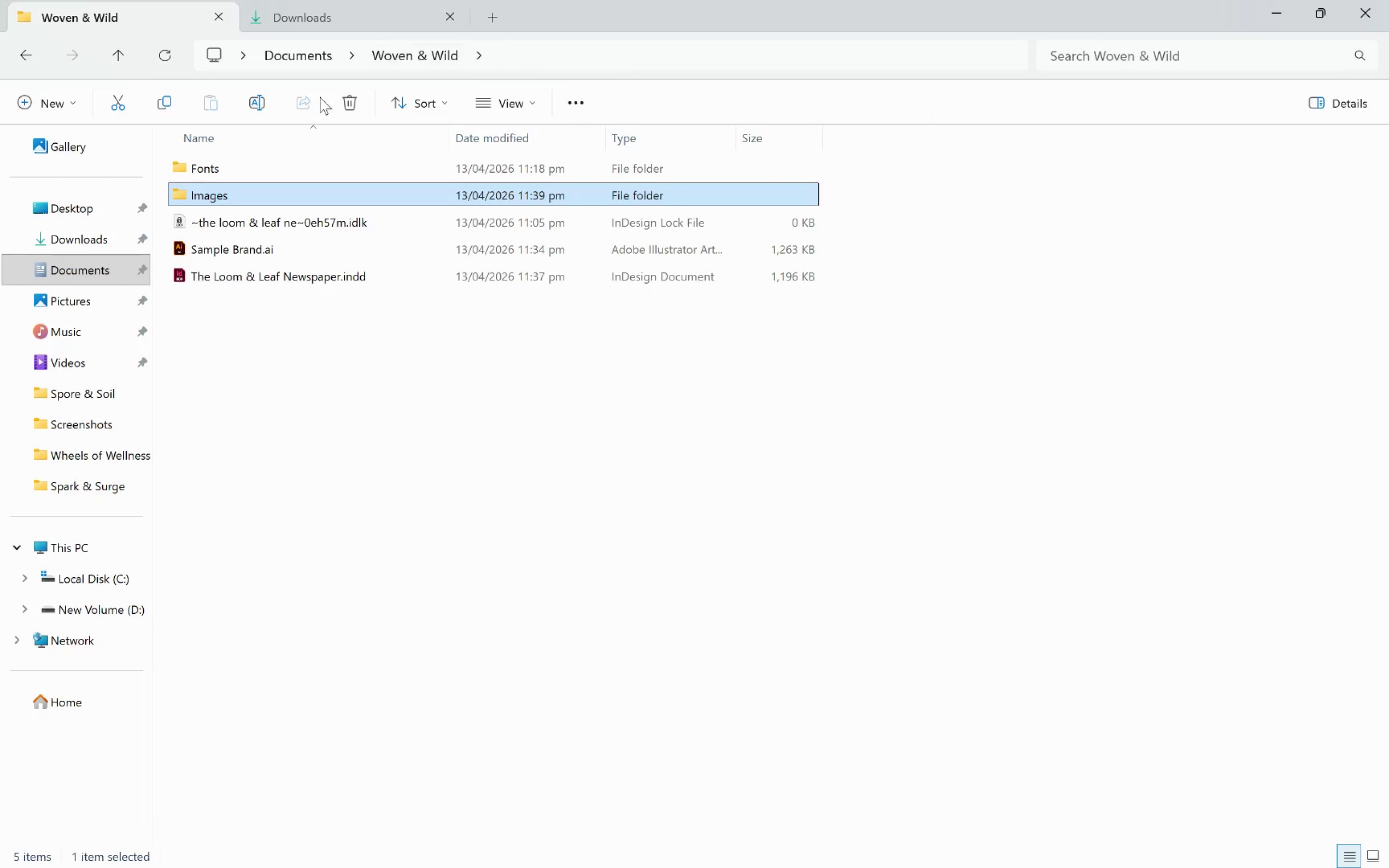 
double_click([303, 170])
 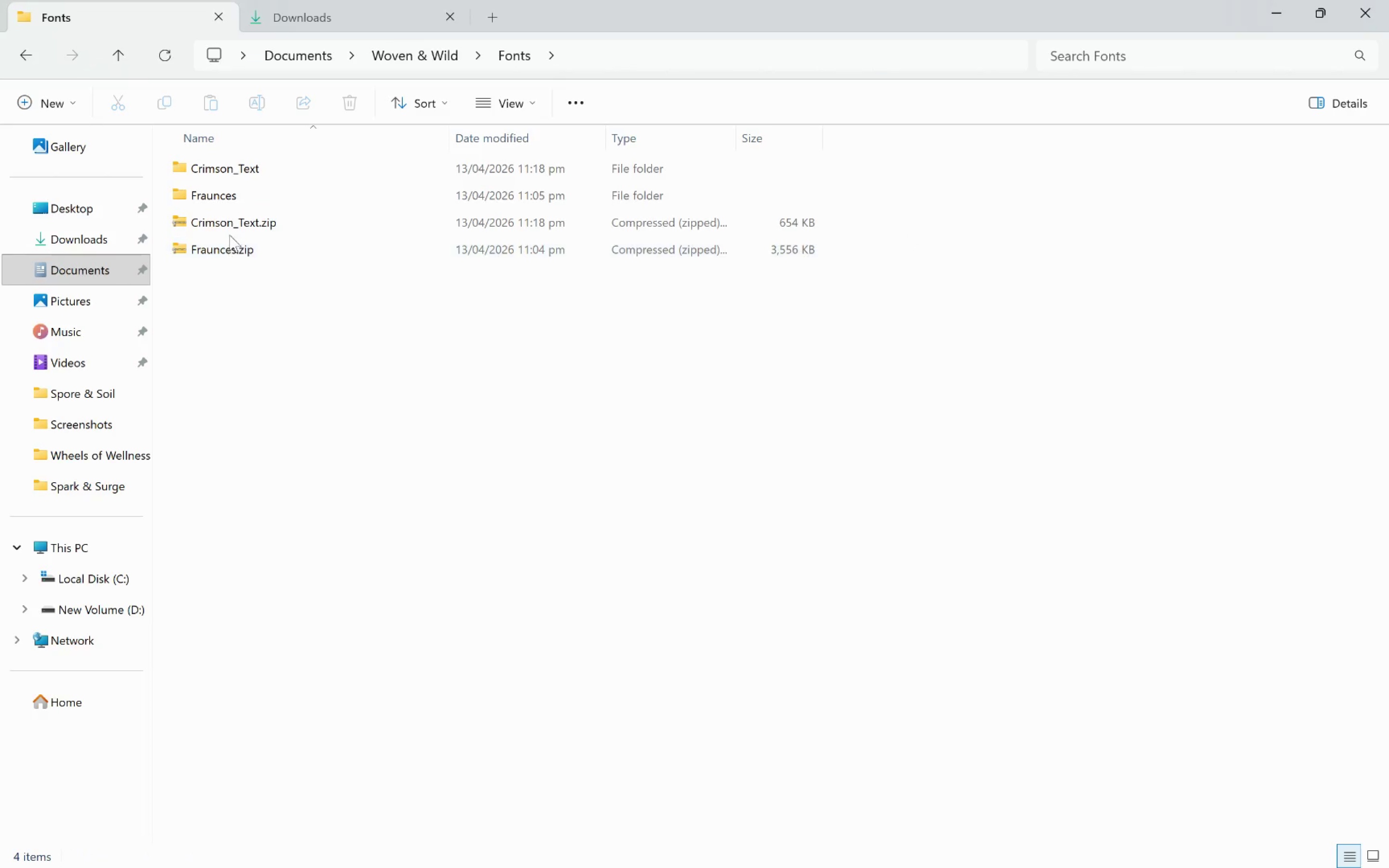 
key(Alt+AltLeft)
 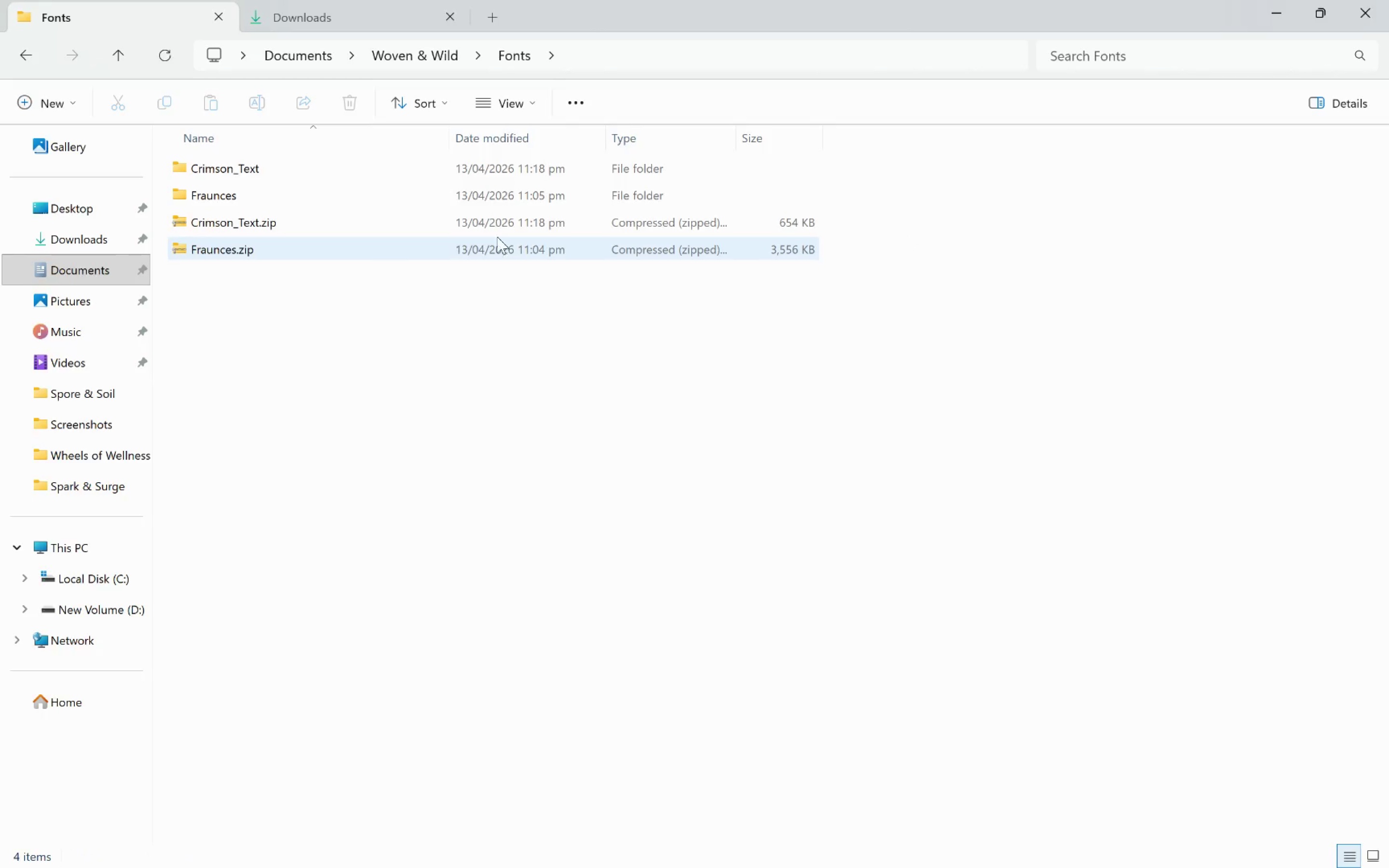 
key(Alt+Tab)
 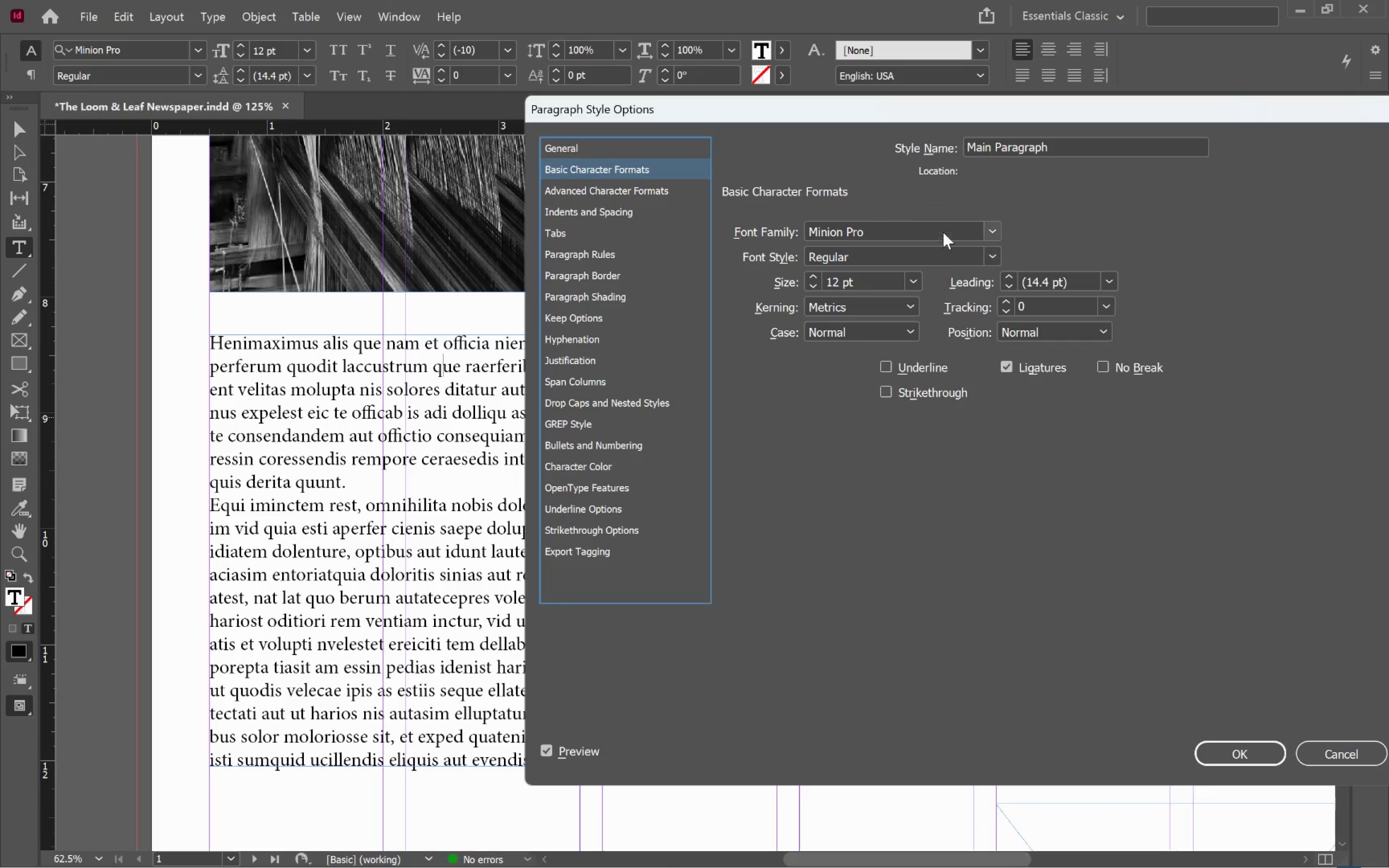 
double_click([874, 227])
 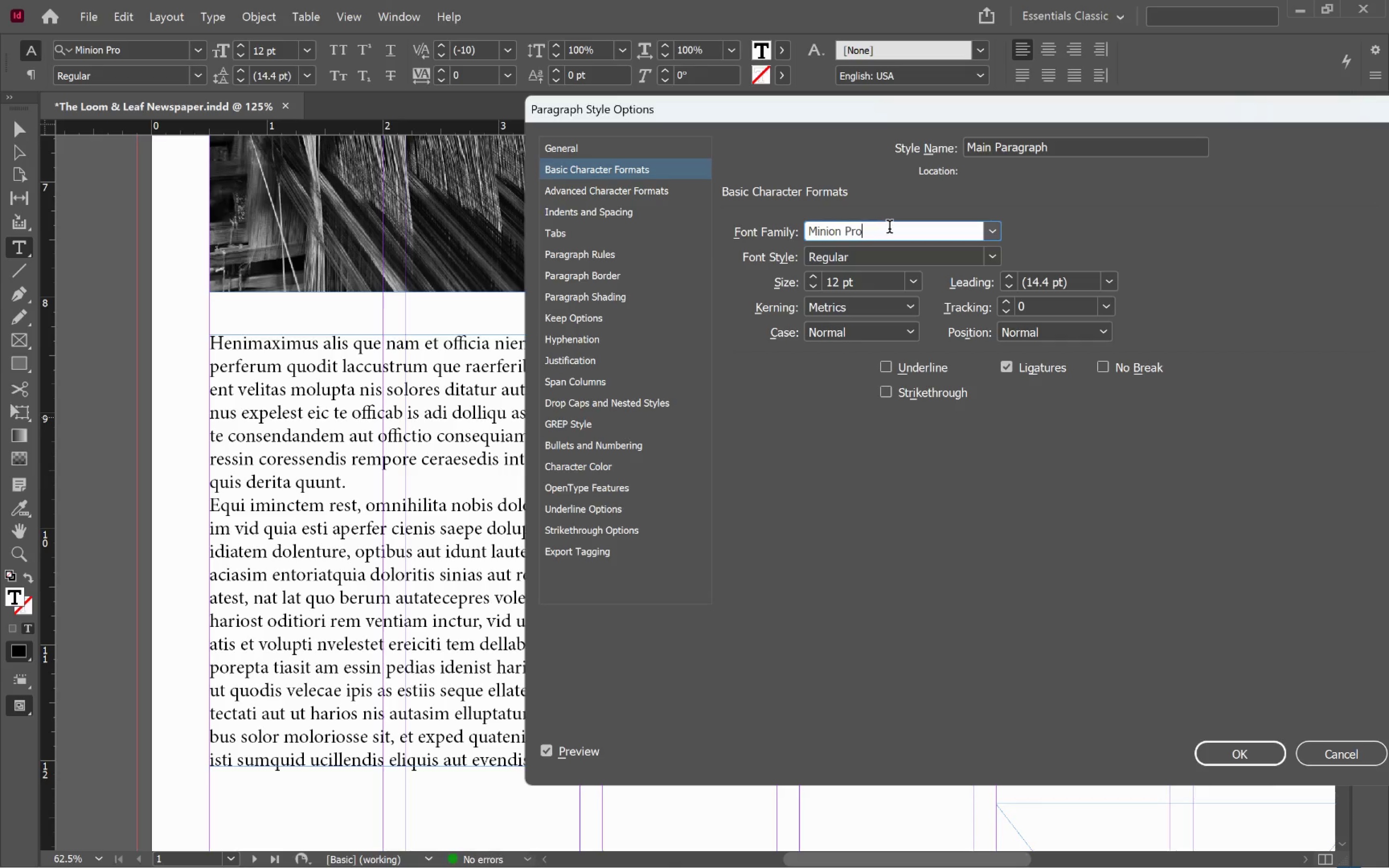 
left_click_drag(start_coordinate=[889, 229], to_coordinate=[709, 229])
 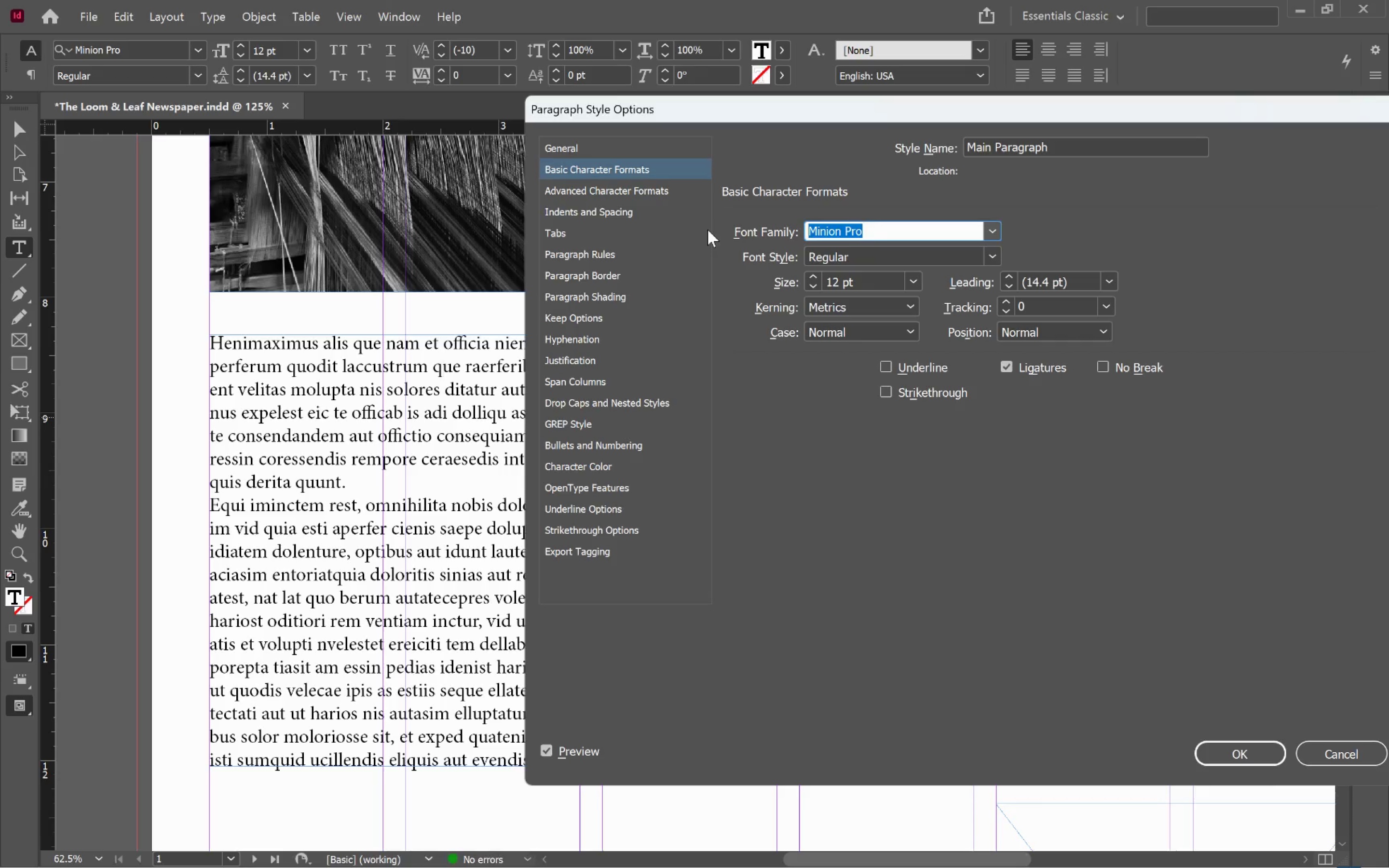 
type(cr)
key(Tab)
 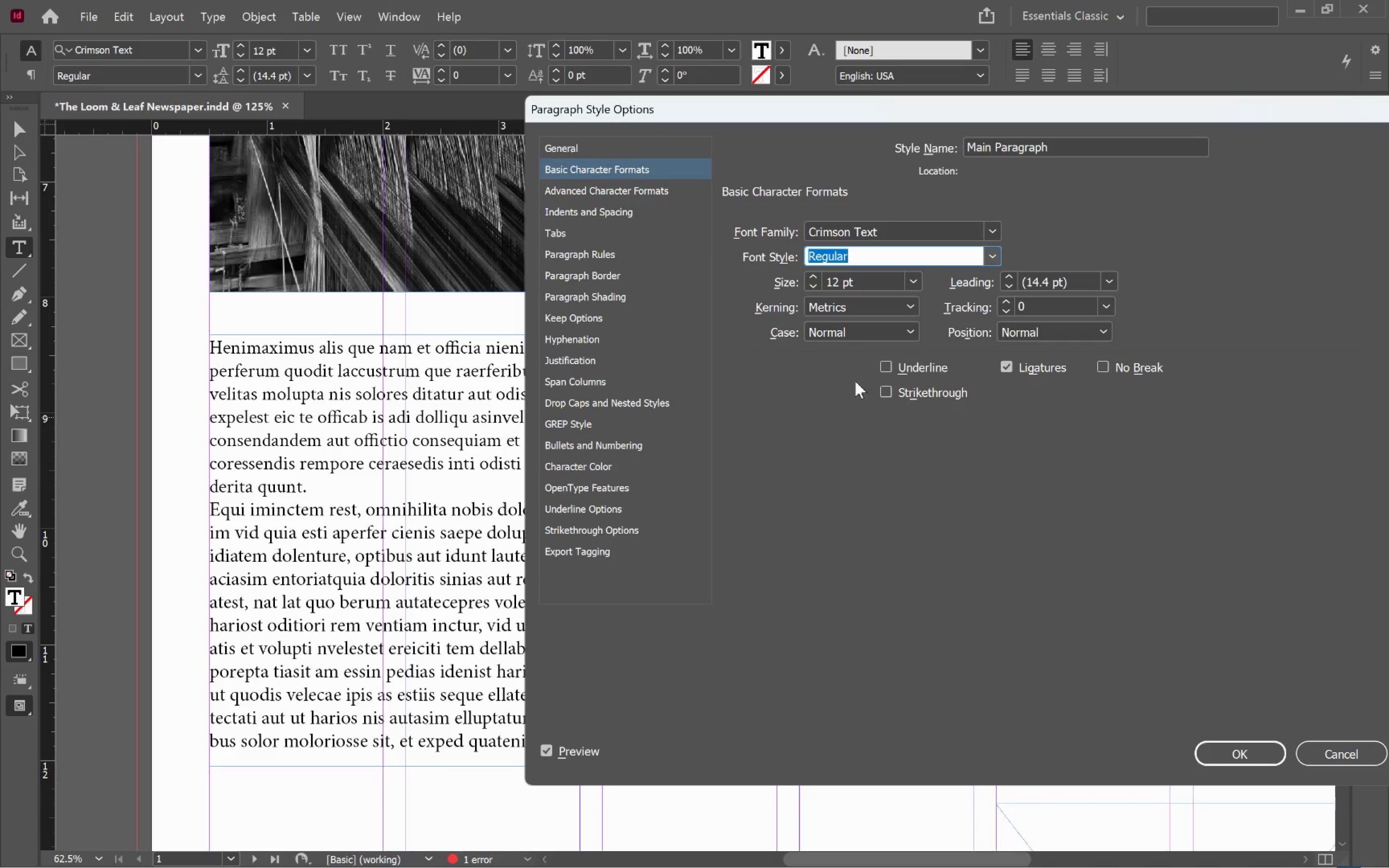 
left_click([627, 211])
 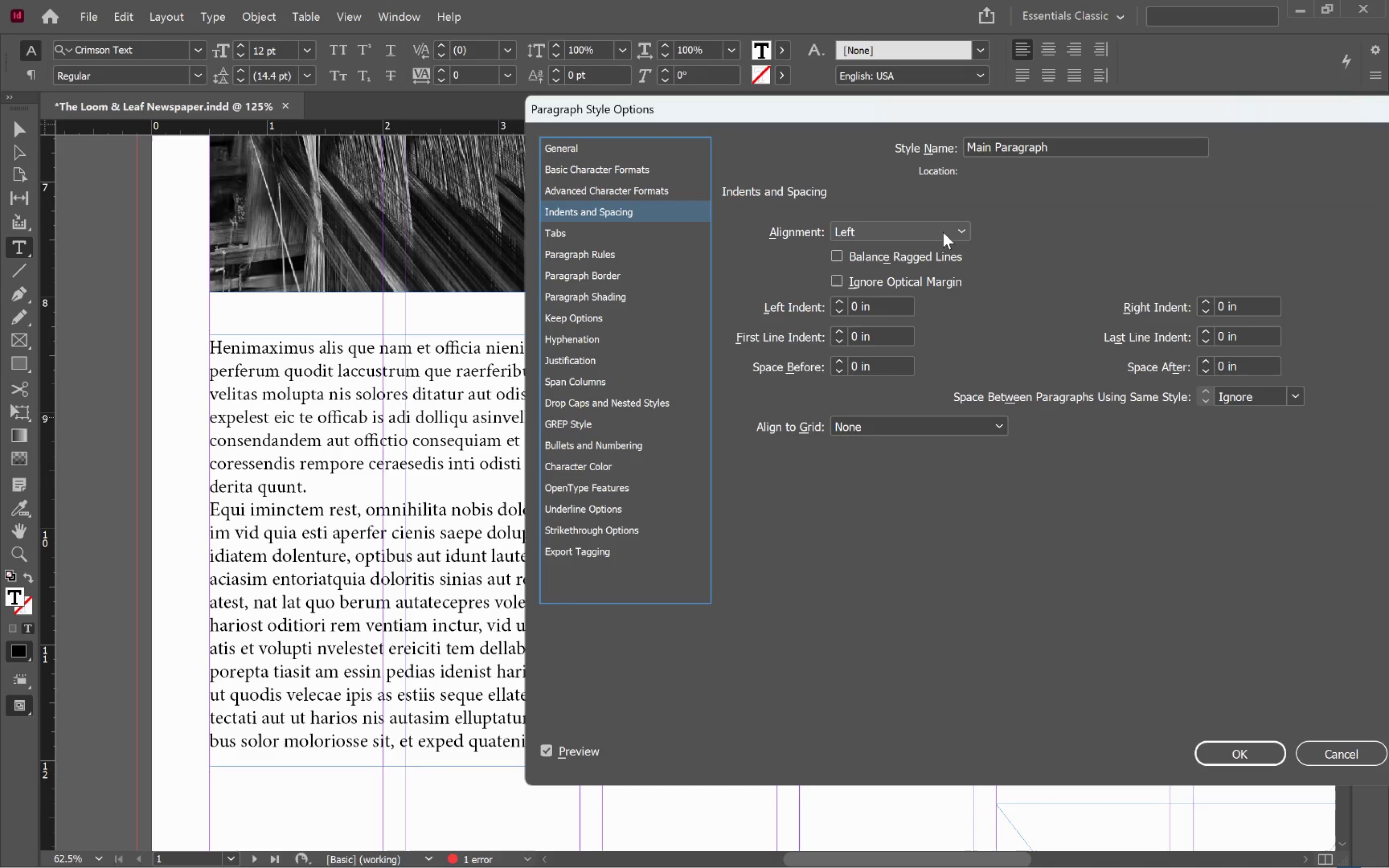 
left_click([941, 230])
 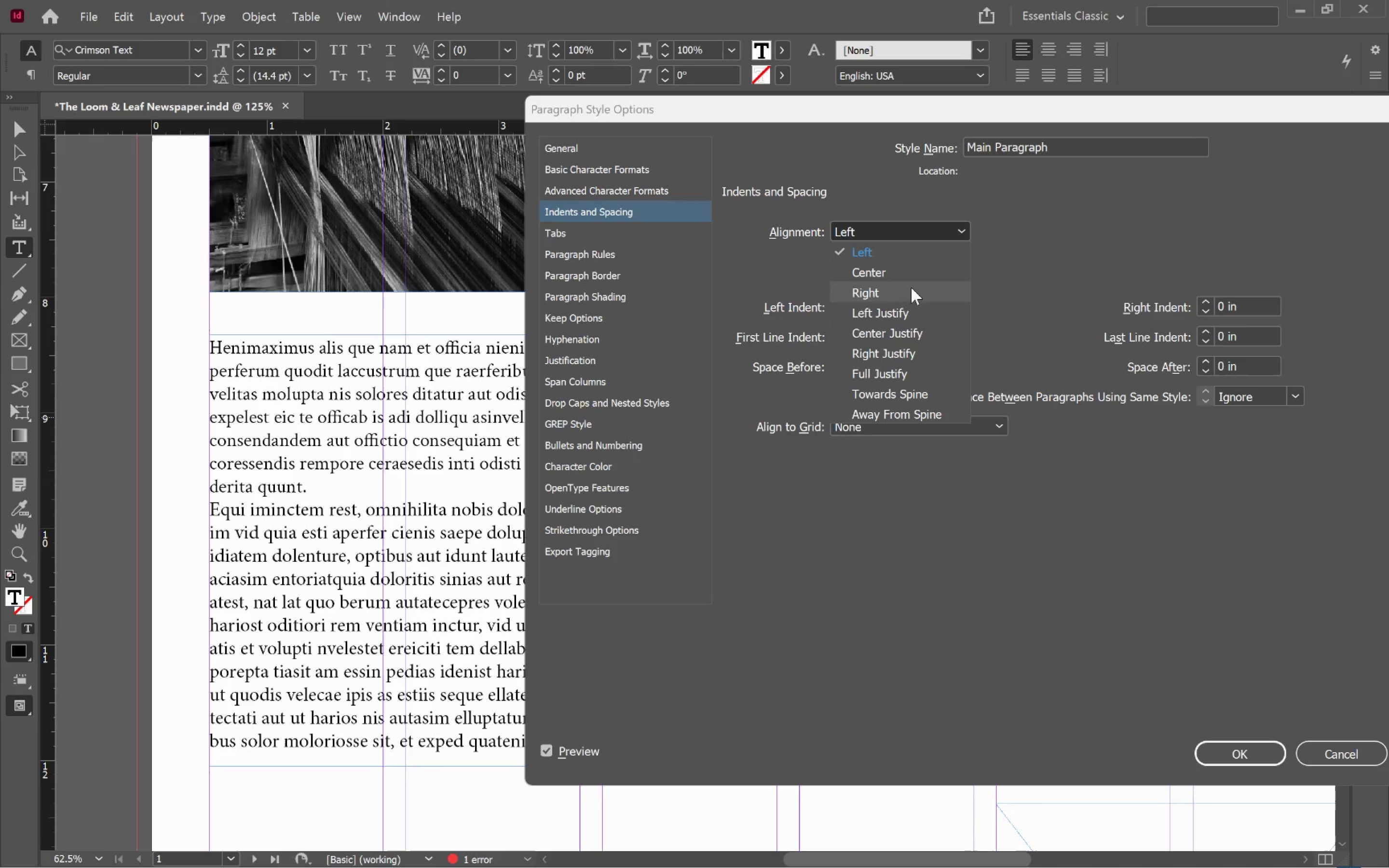 
left_click([920, 319])
 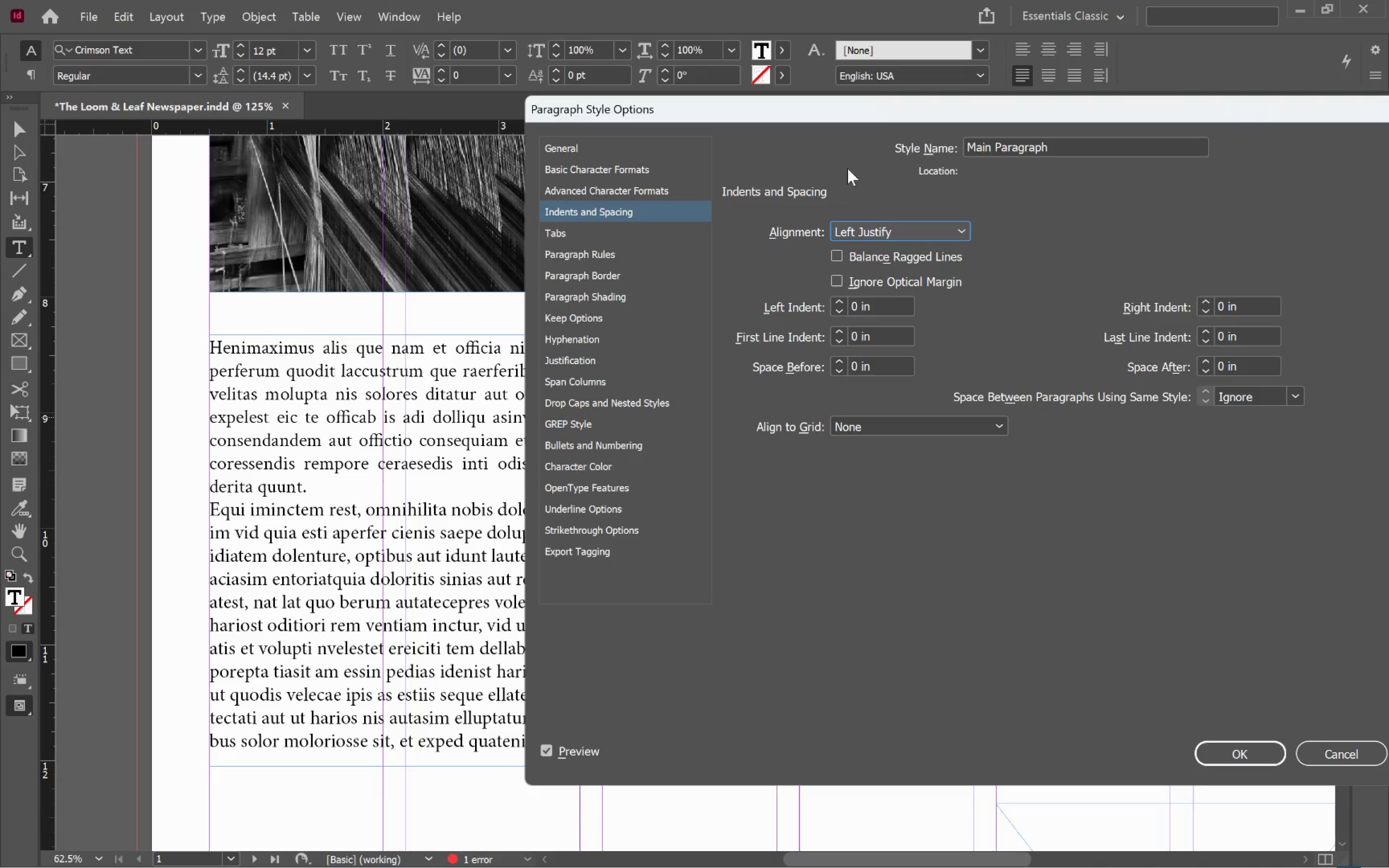 
left_click_drag(start_coordinate=[870, 117], to_coordinate=[956, 105])
 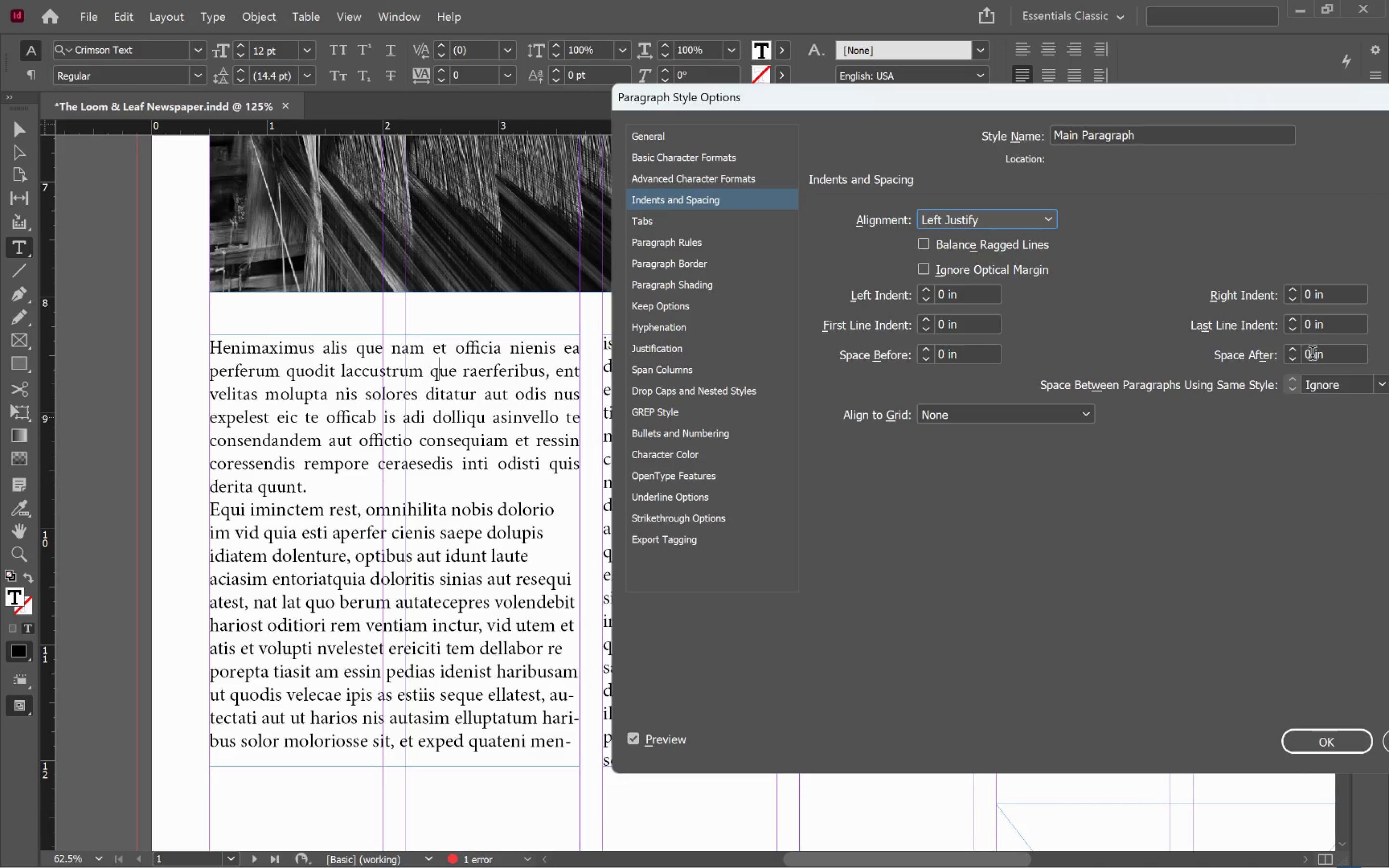 
left_click([1312, 353])
 